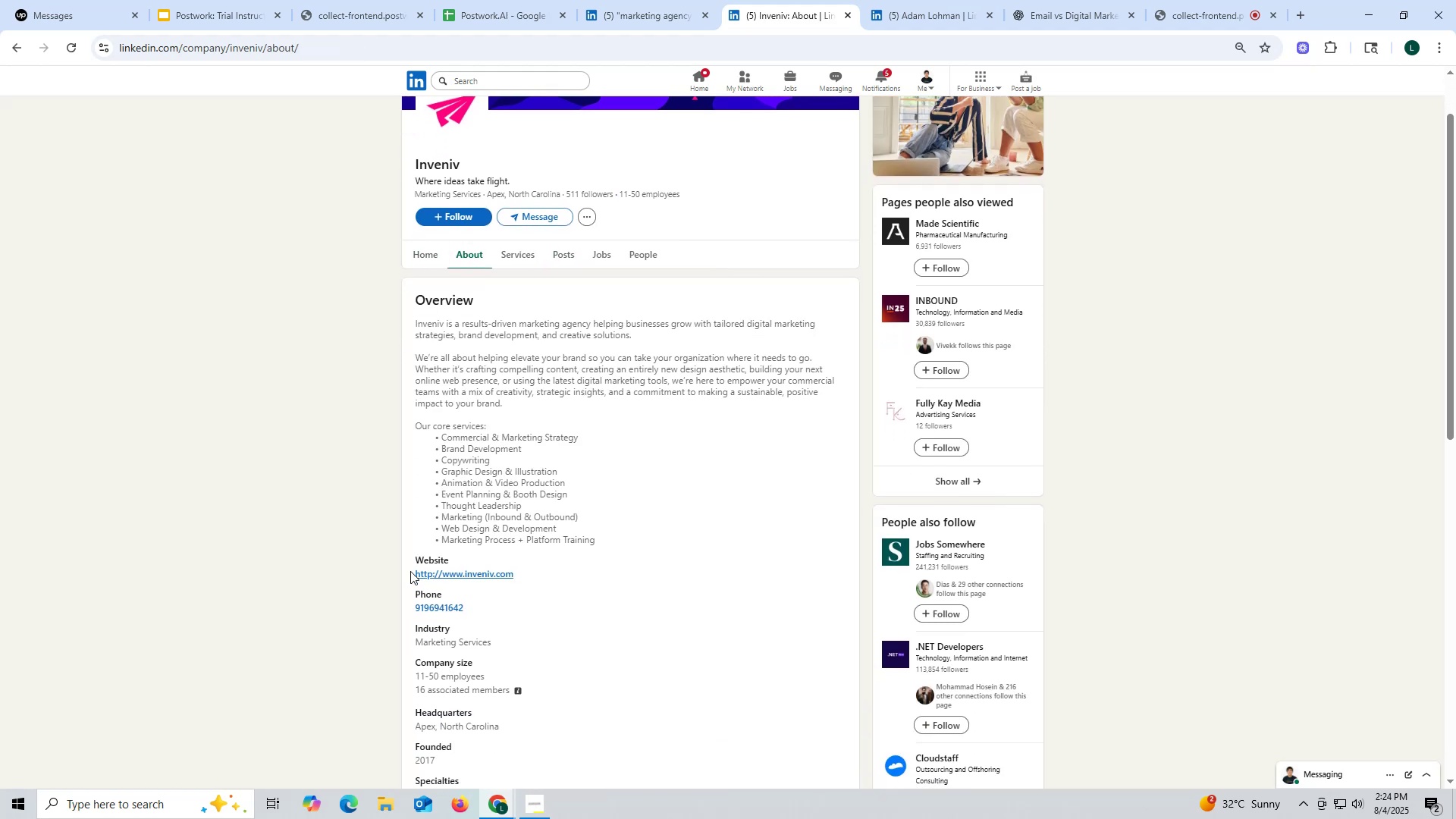 
left_click_drag(start_coordinate=[407, 571], to_coordinate=[535, 567])
 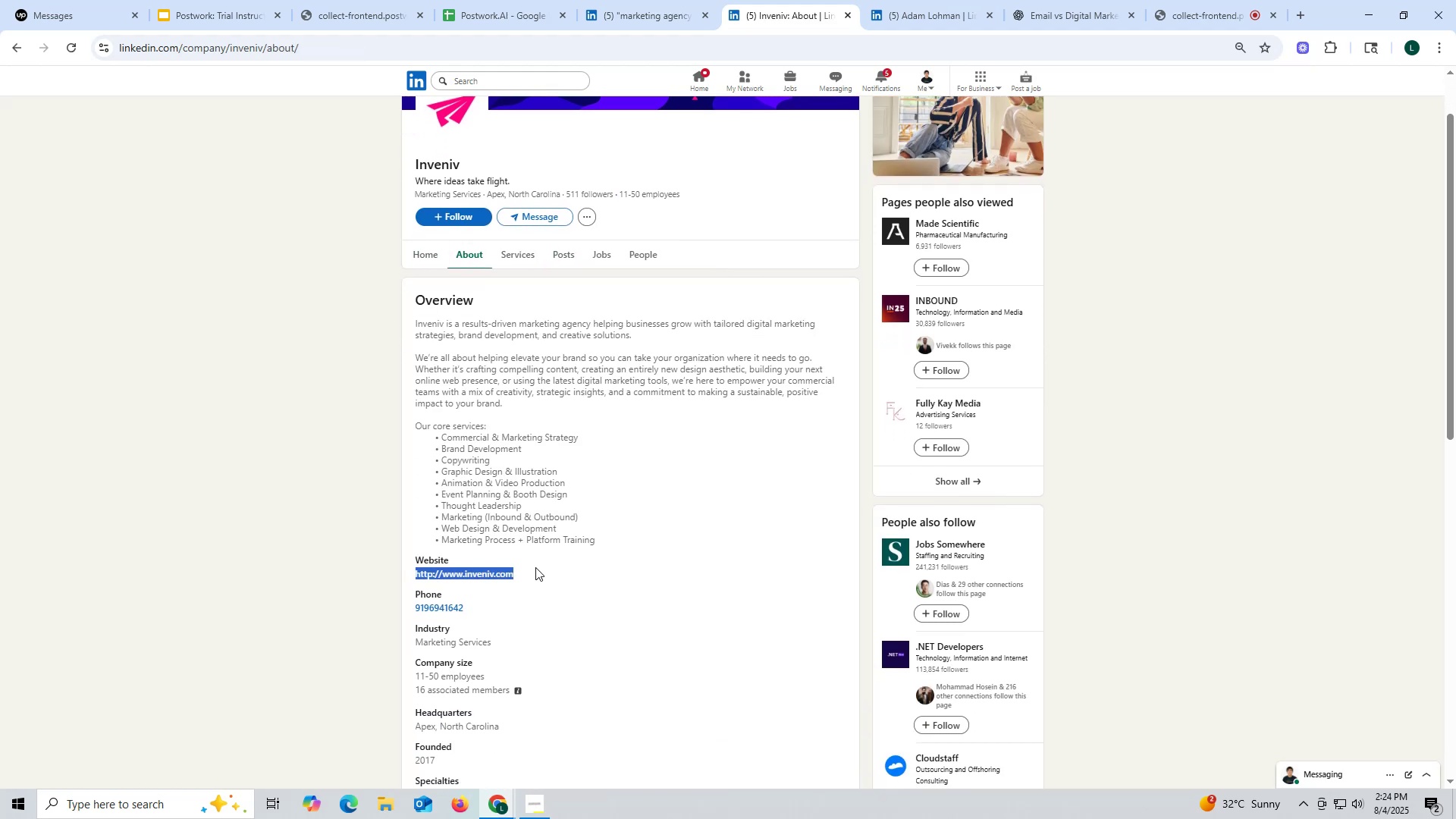 
key(Control+ControlLeft)
 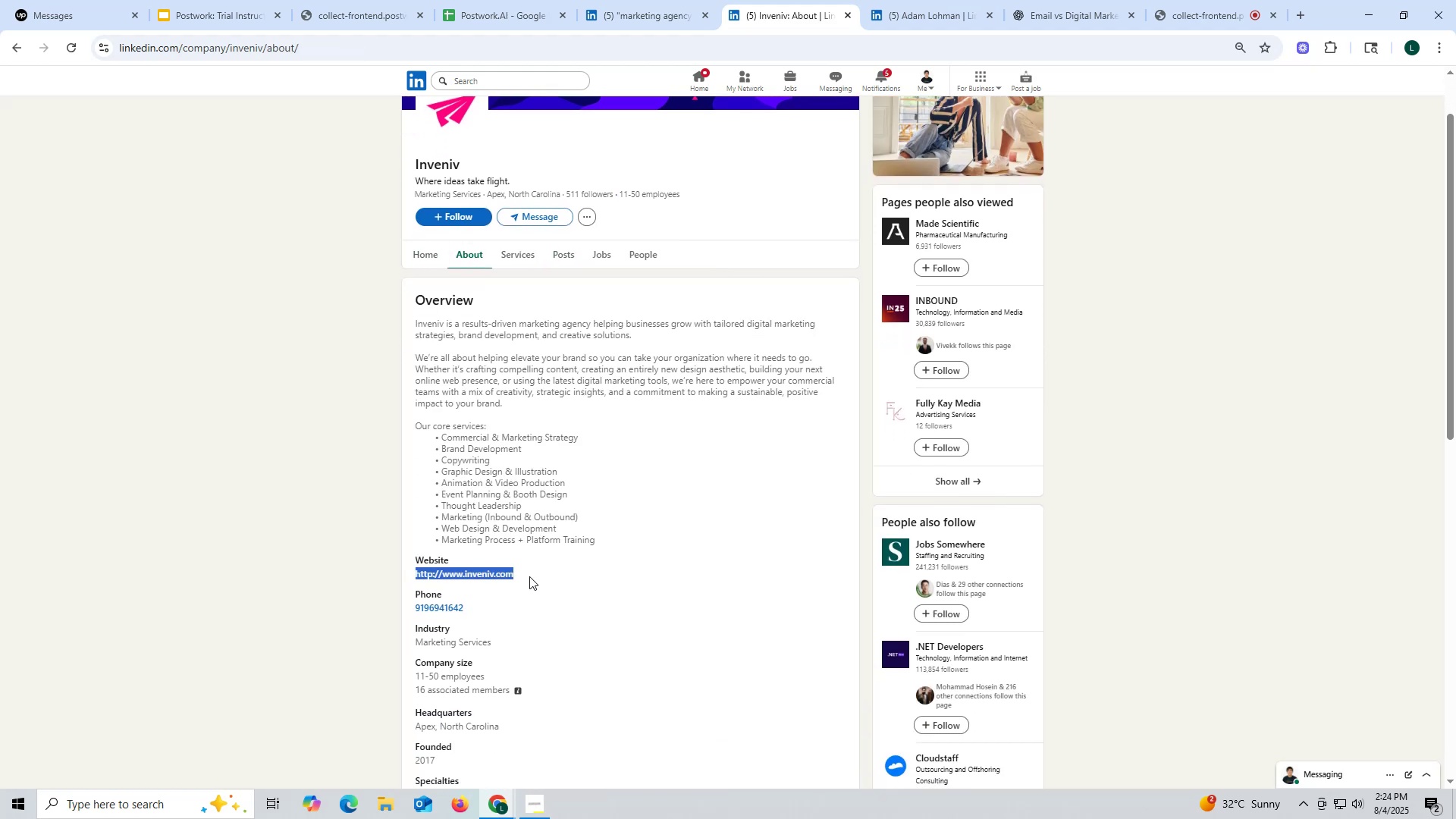 
key(Control+C)
 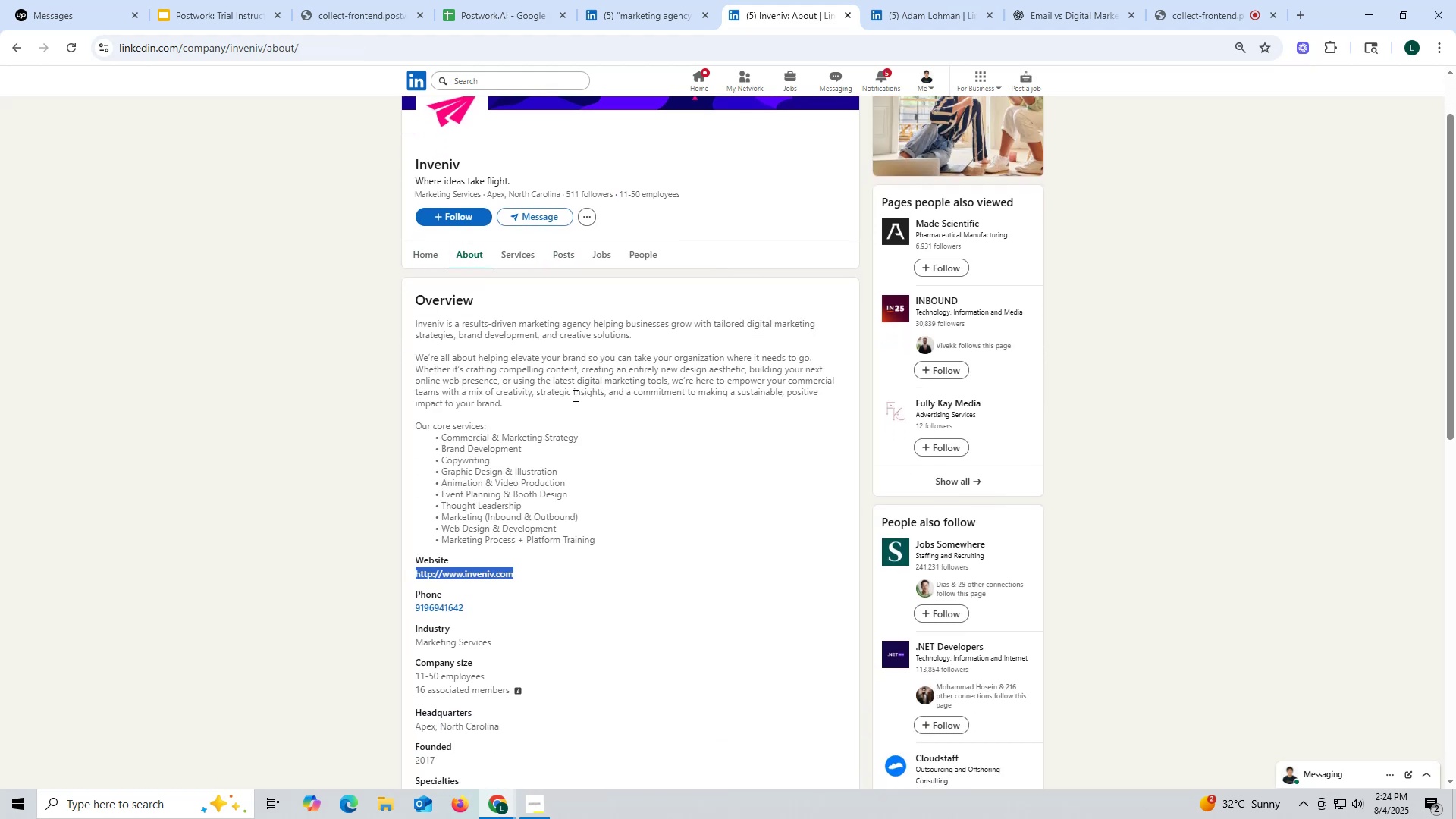 
key(Control+ControlLeft)
 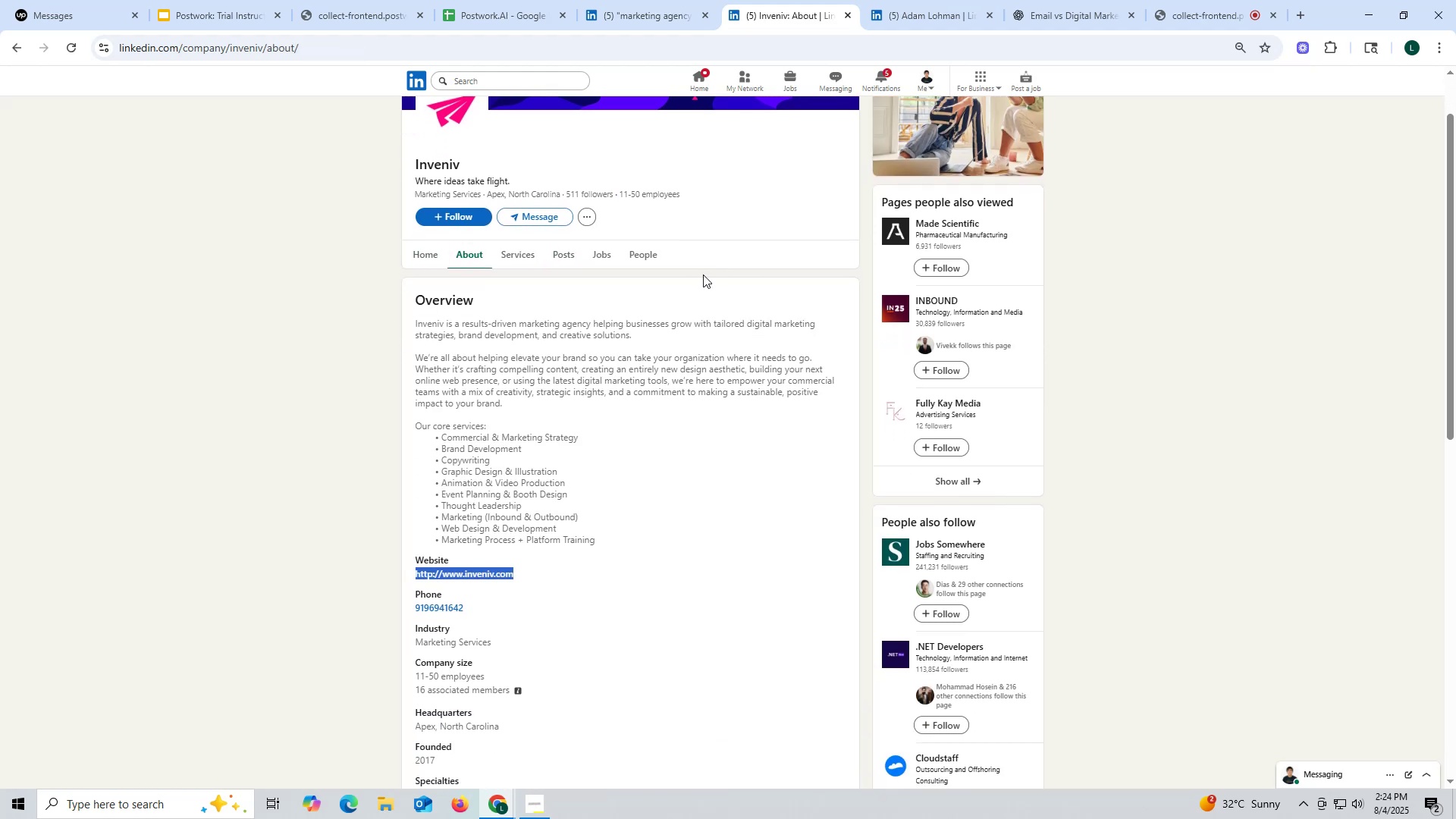 
key(Control+C)
 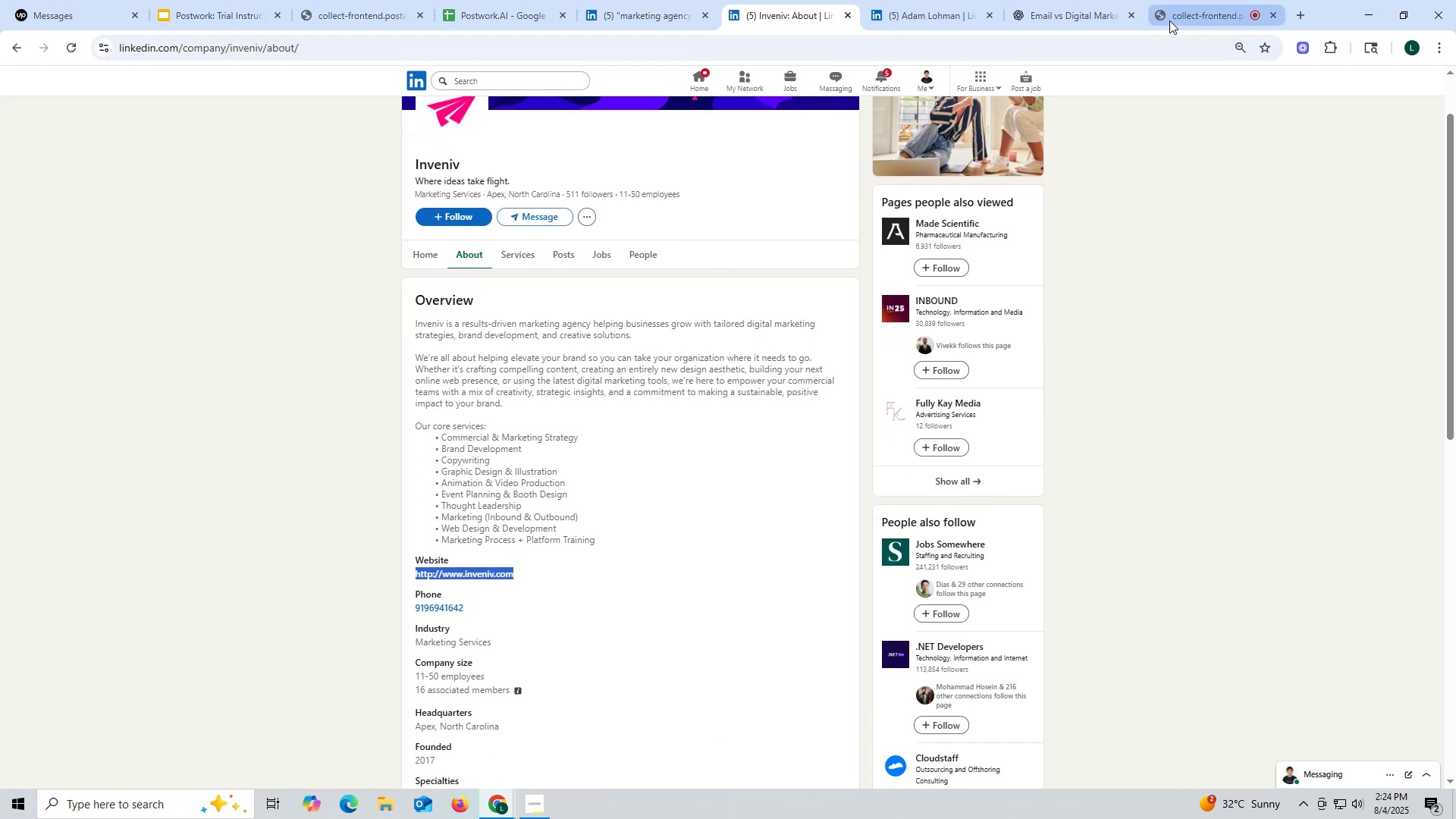 
left_click([1051, 20])
 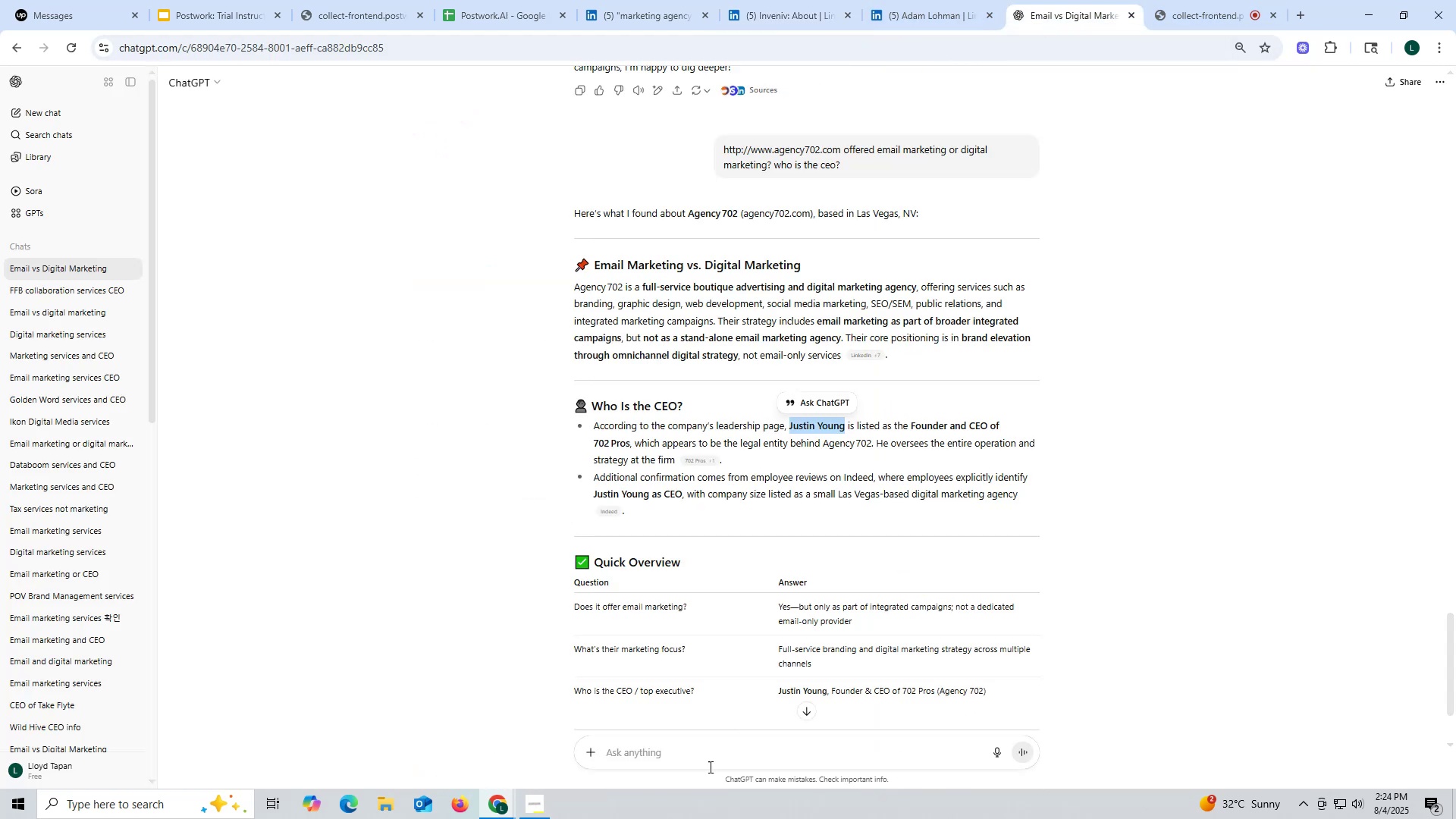 
key(Control+ControlLeft)
 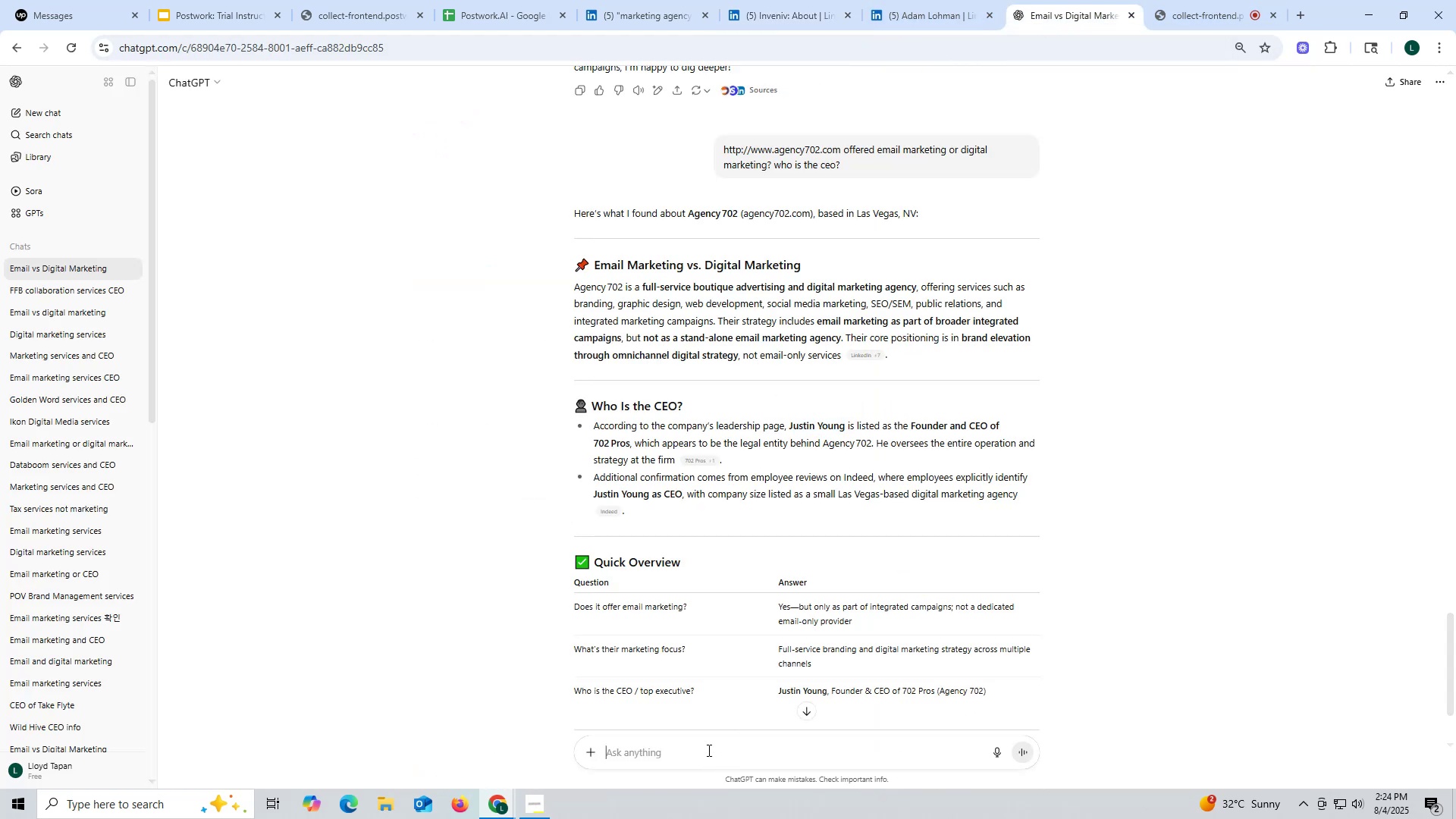 
key(Control+V)
 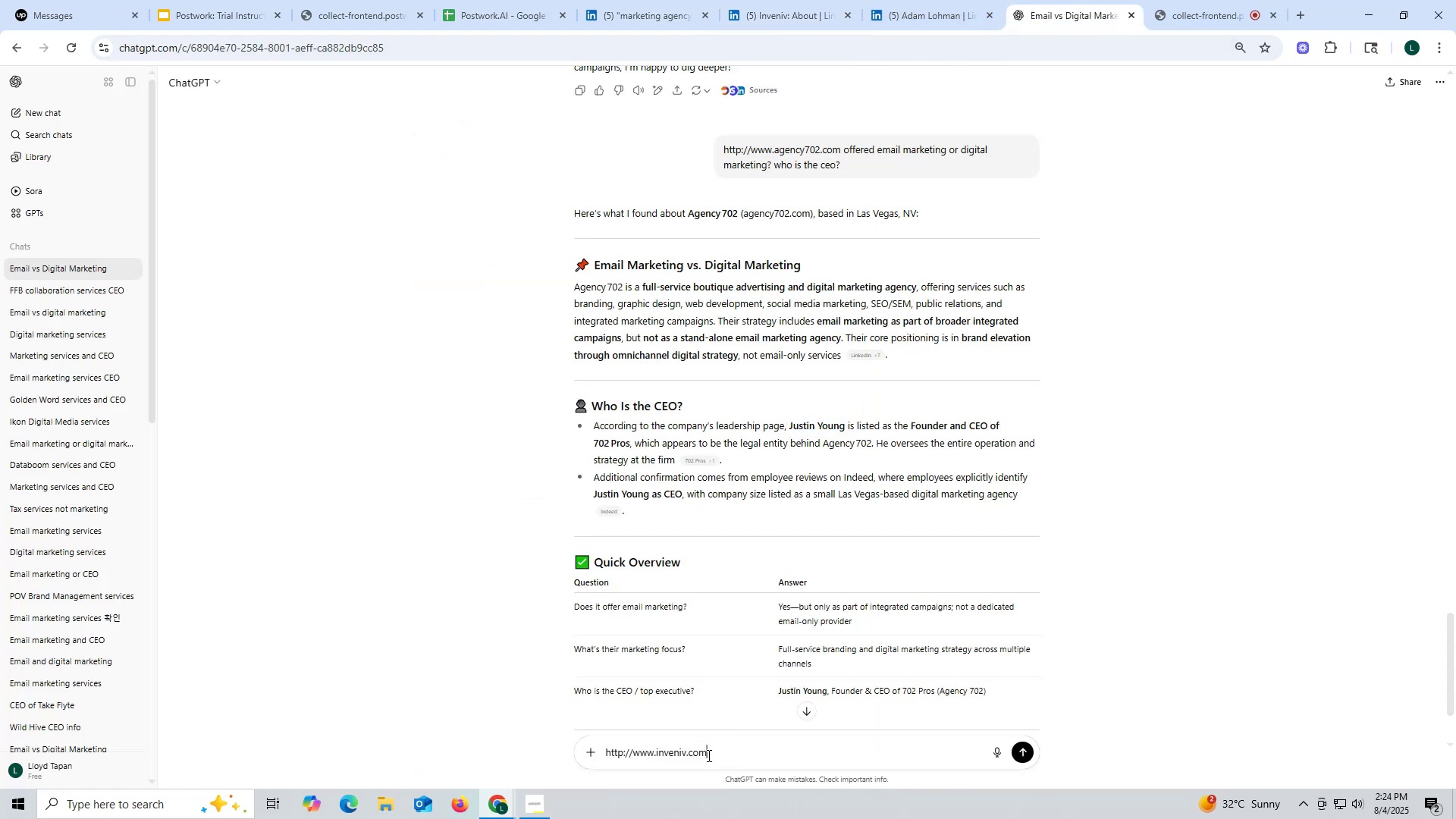 
key(Space)
 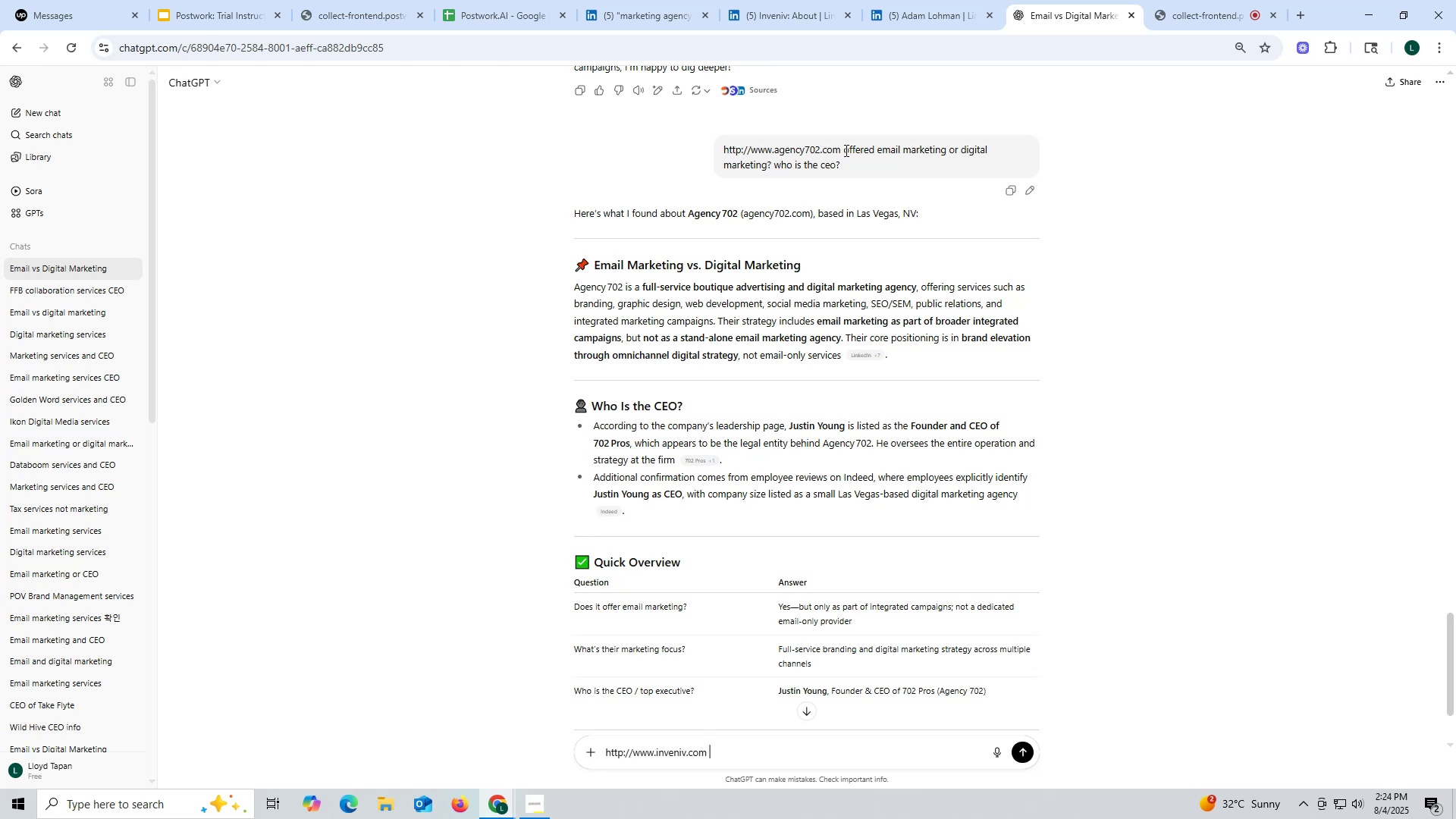 
left_click_drag(start_coordinate=[843, 146], to_coordinate=[869, 159])
 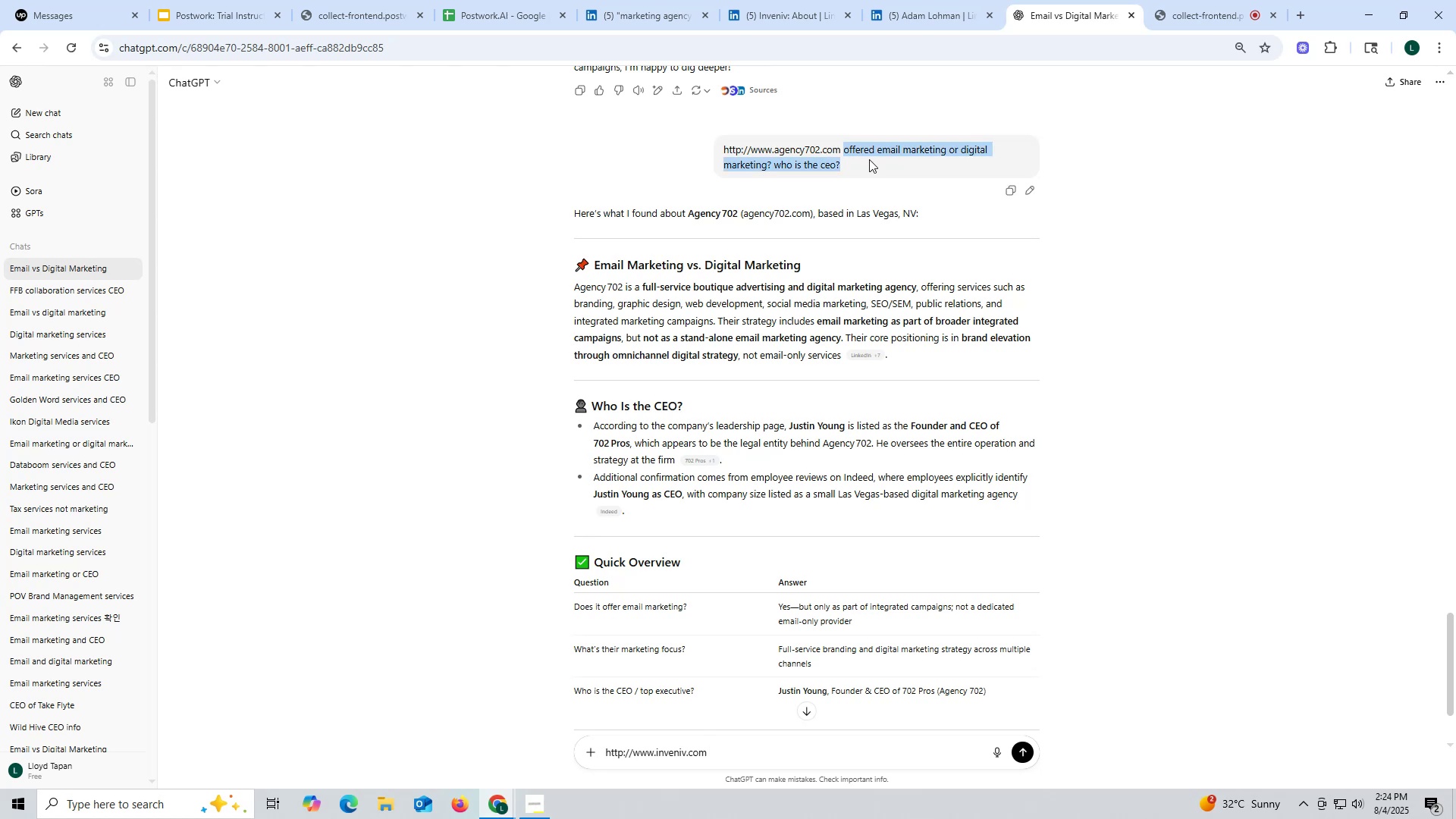 
key(Control+ControlLeft)
 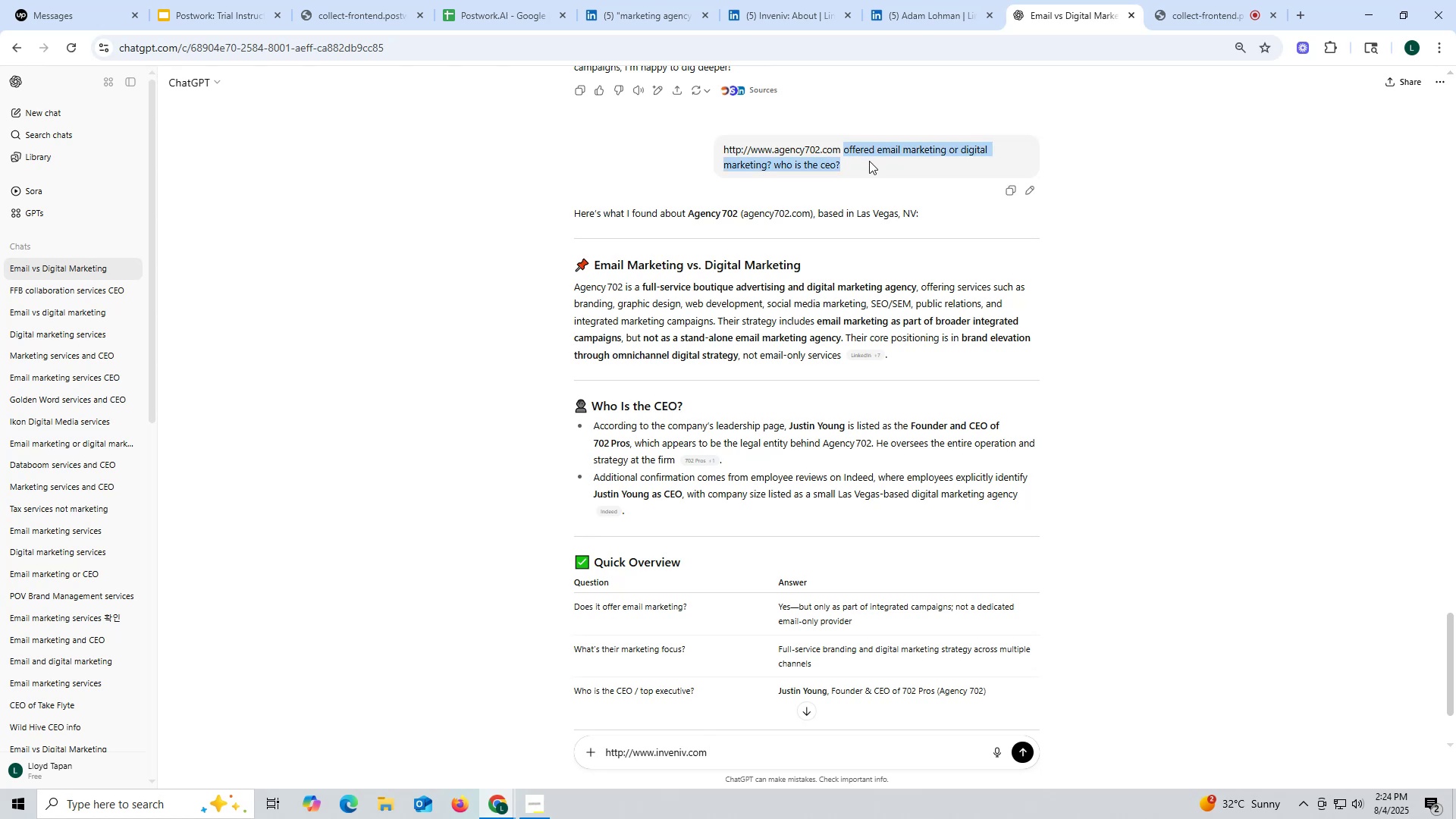 
key(Control+C)
 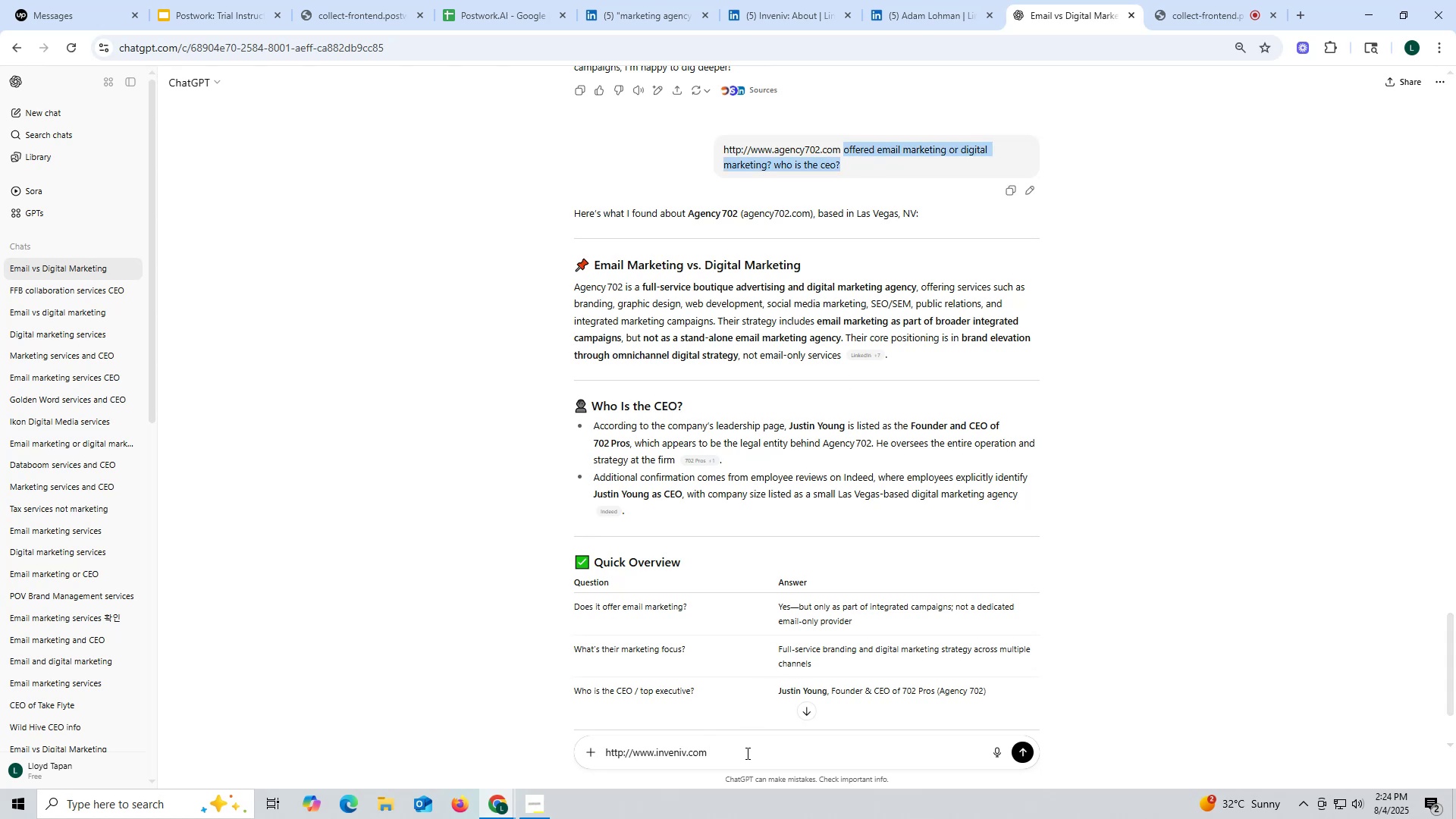 
left_click([745, 752])
 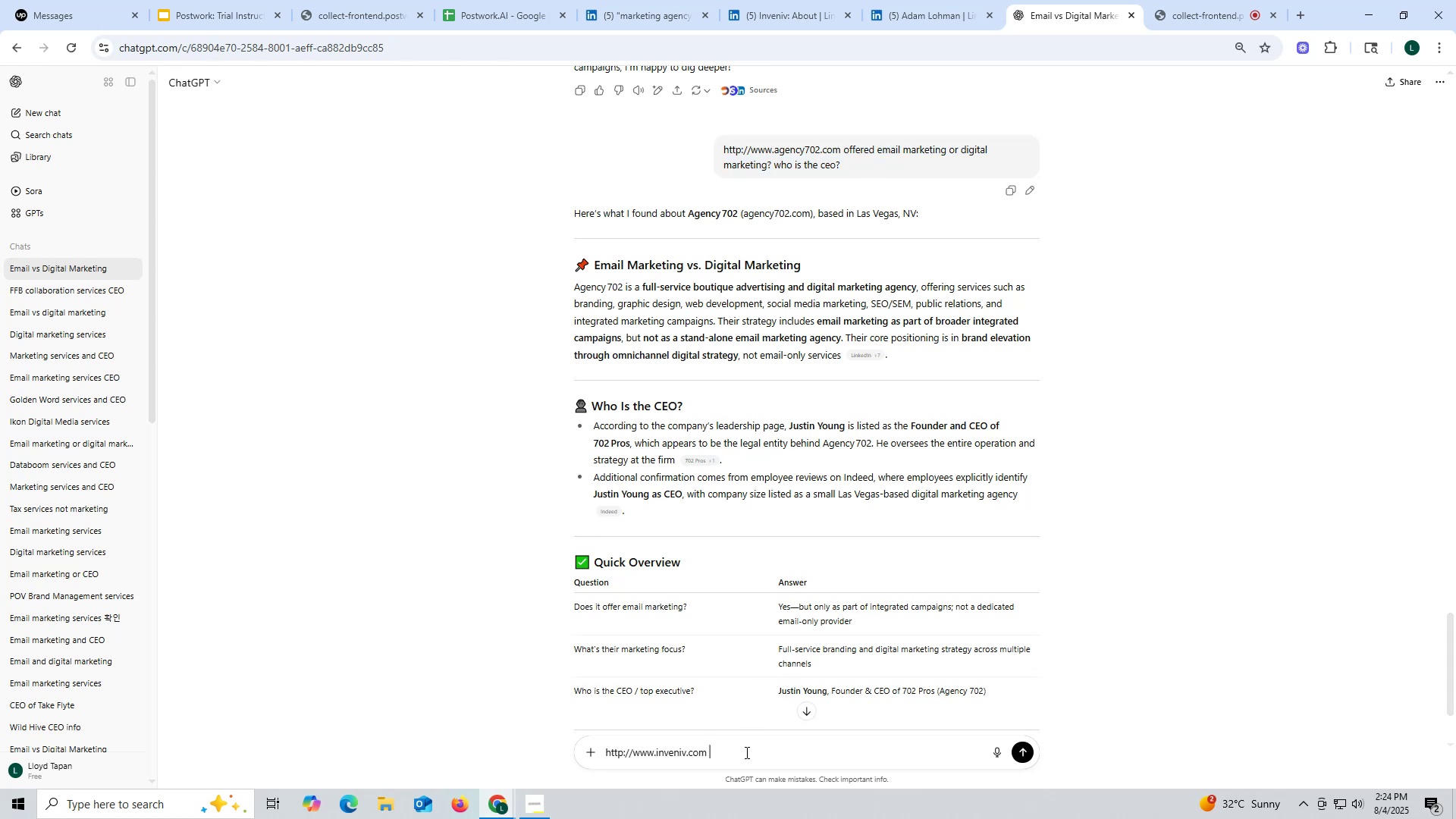 
key(Control+ControlLeft)
 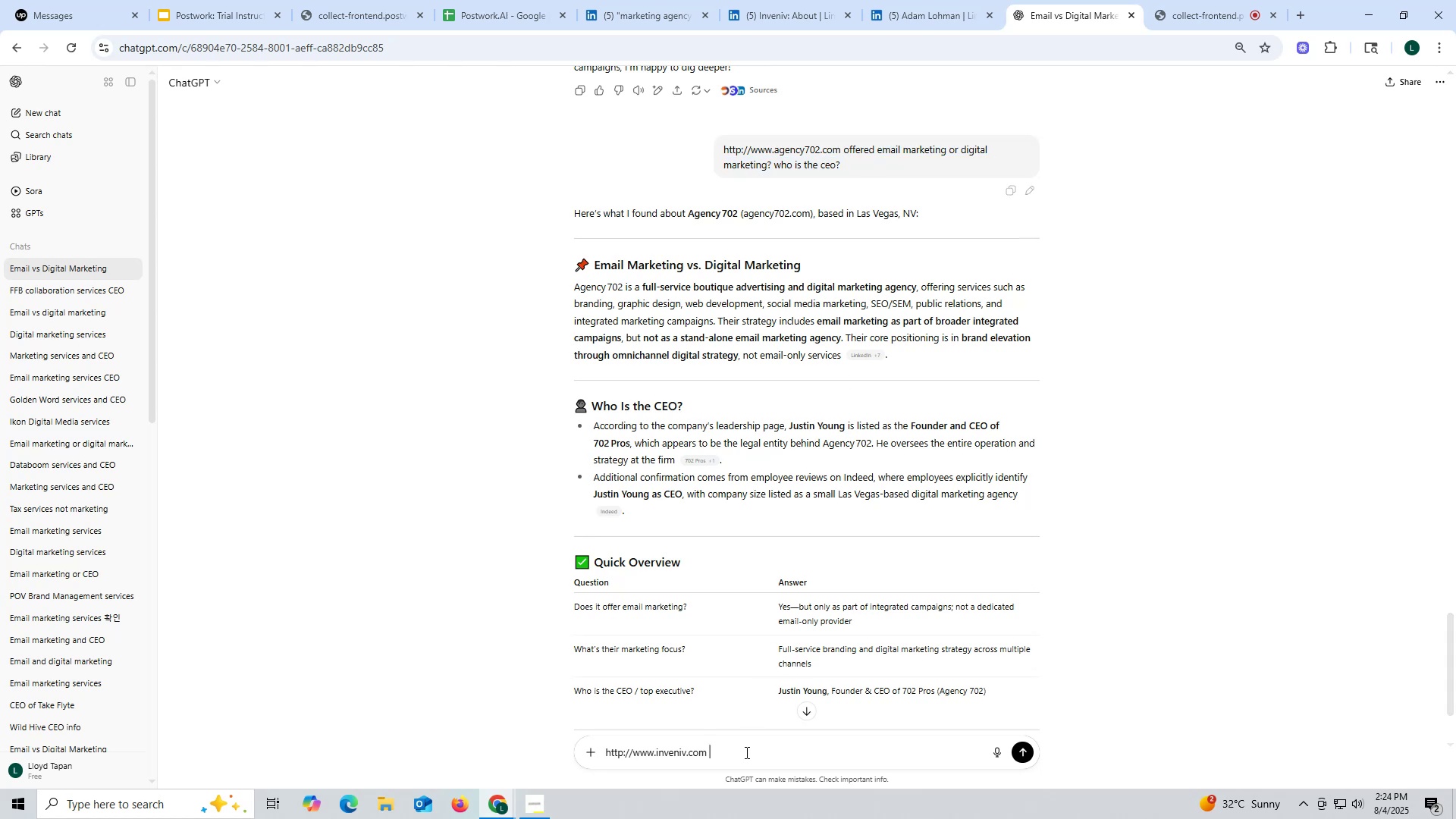 
key(Control+V)
 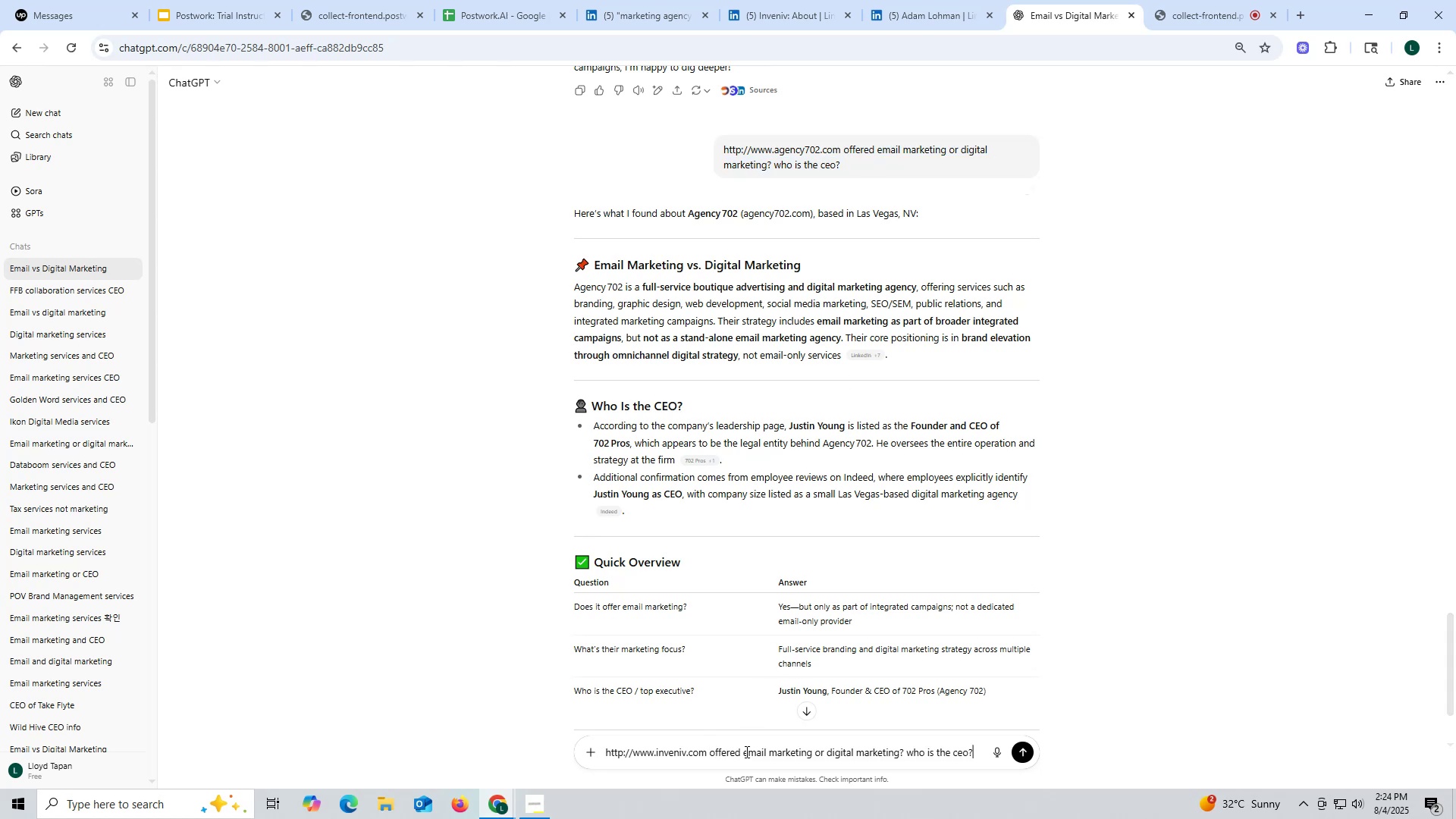 
key(Enter)
 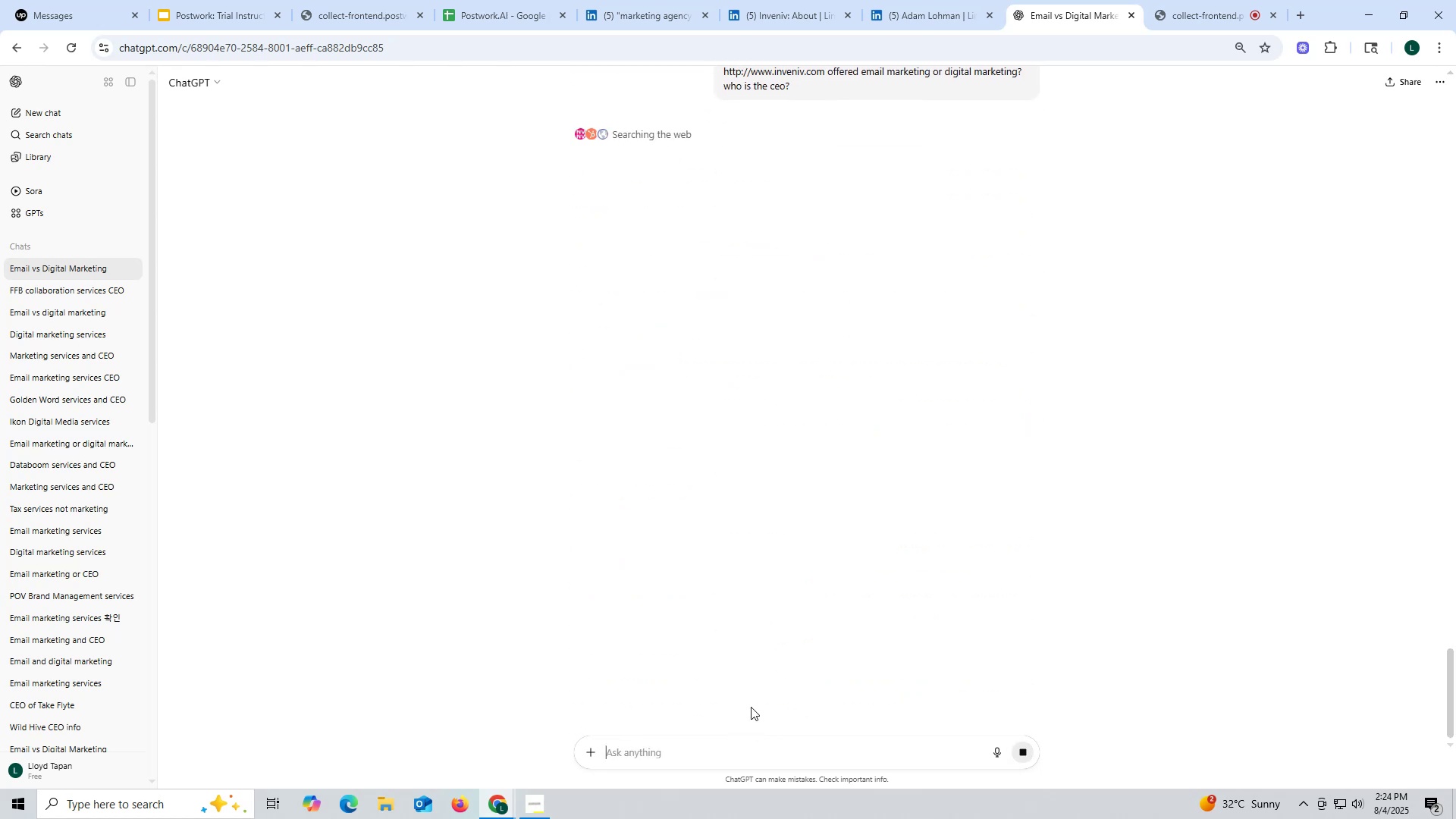 
wait(8.51)
 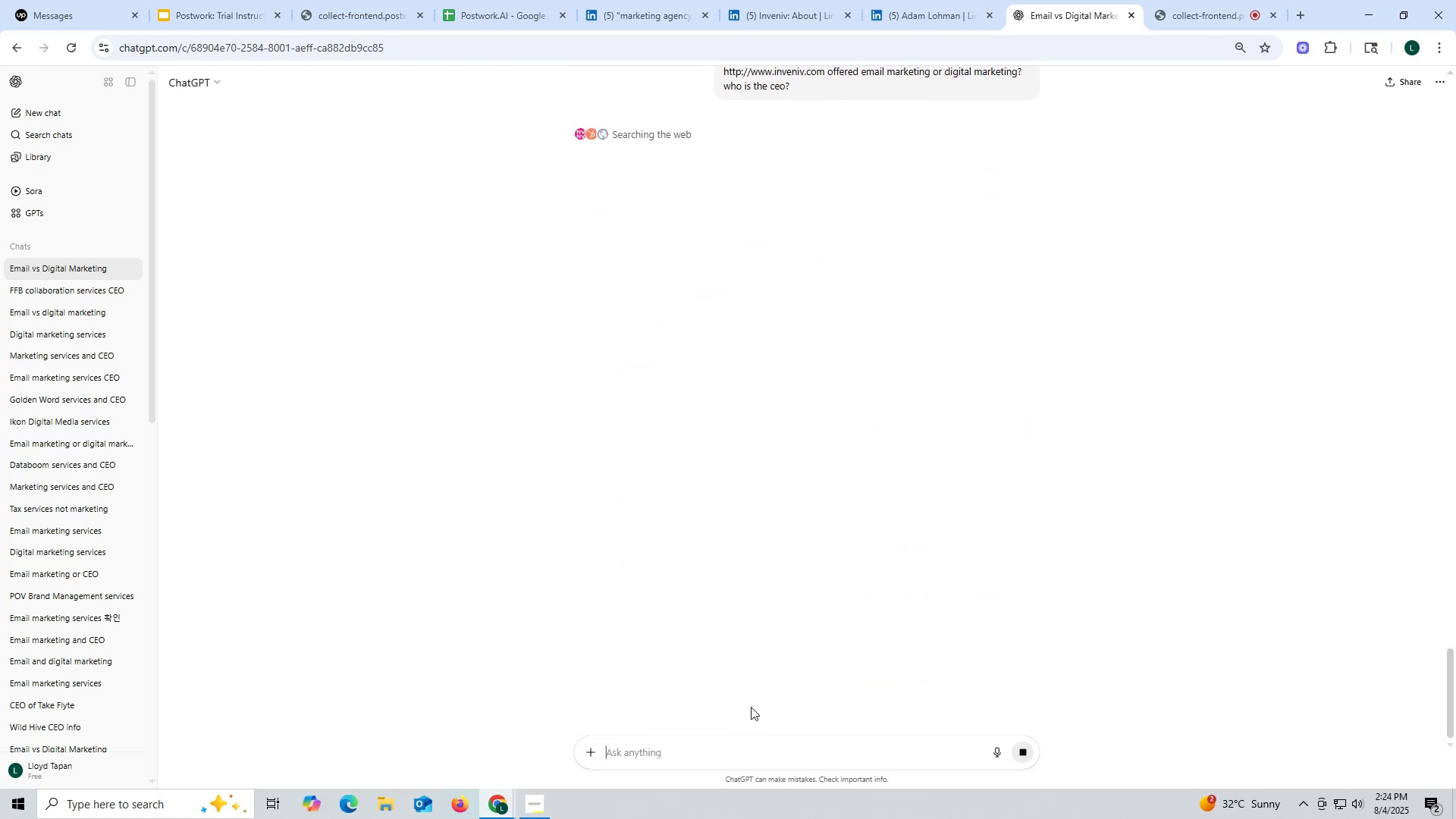 
left_click_drag(start_coordinate=[717, 422], to_coordinate=[773, 421])
 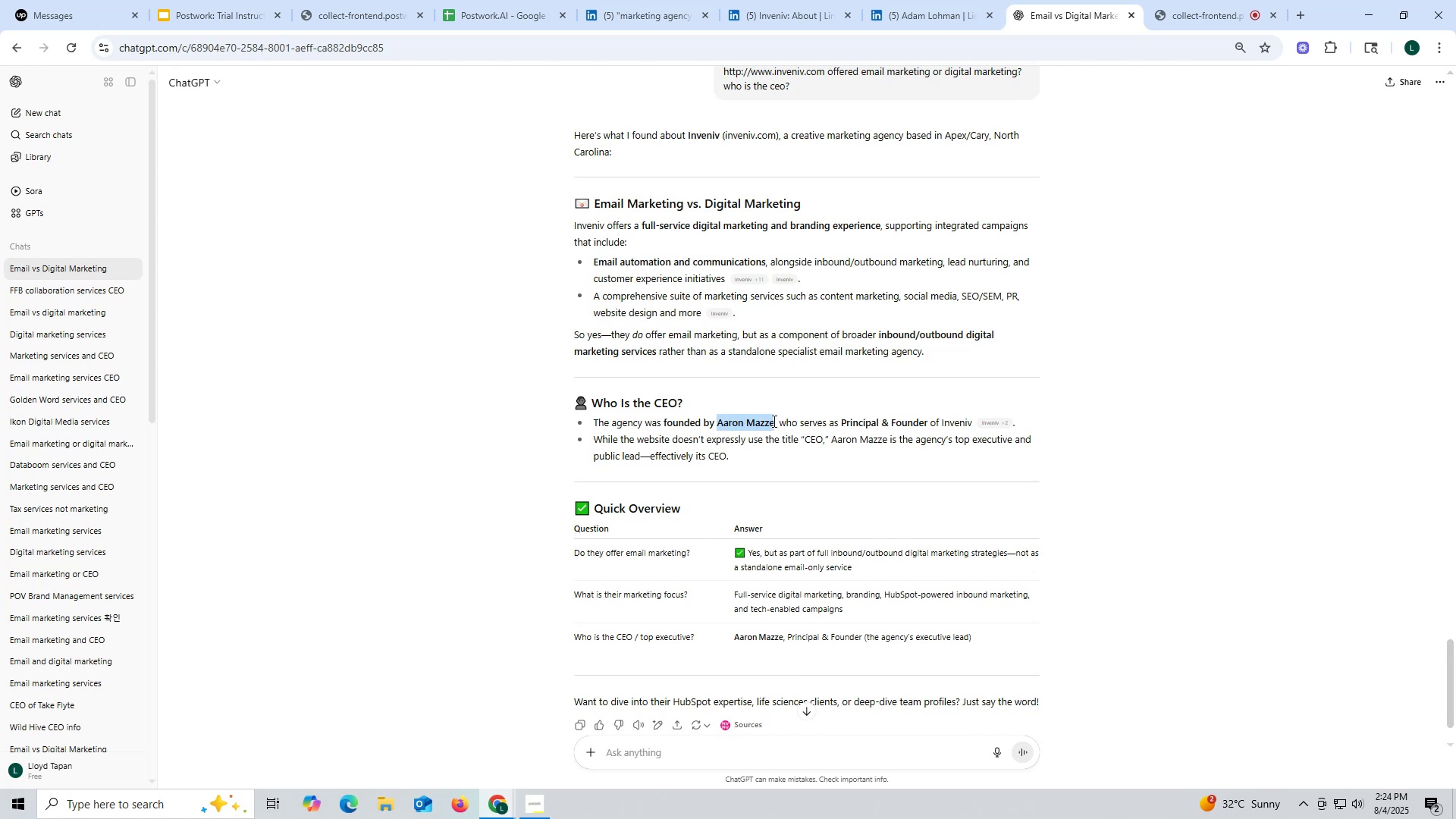 
key(Control+ControlLeft)
 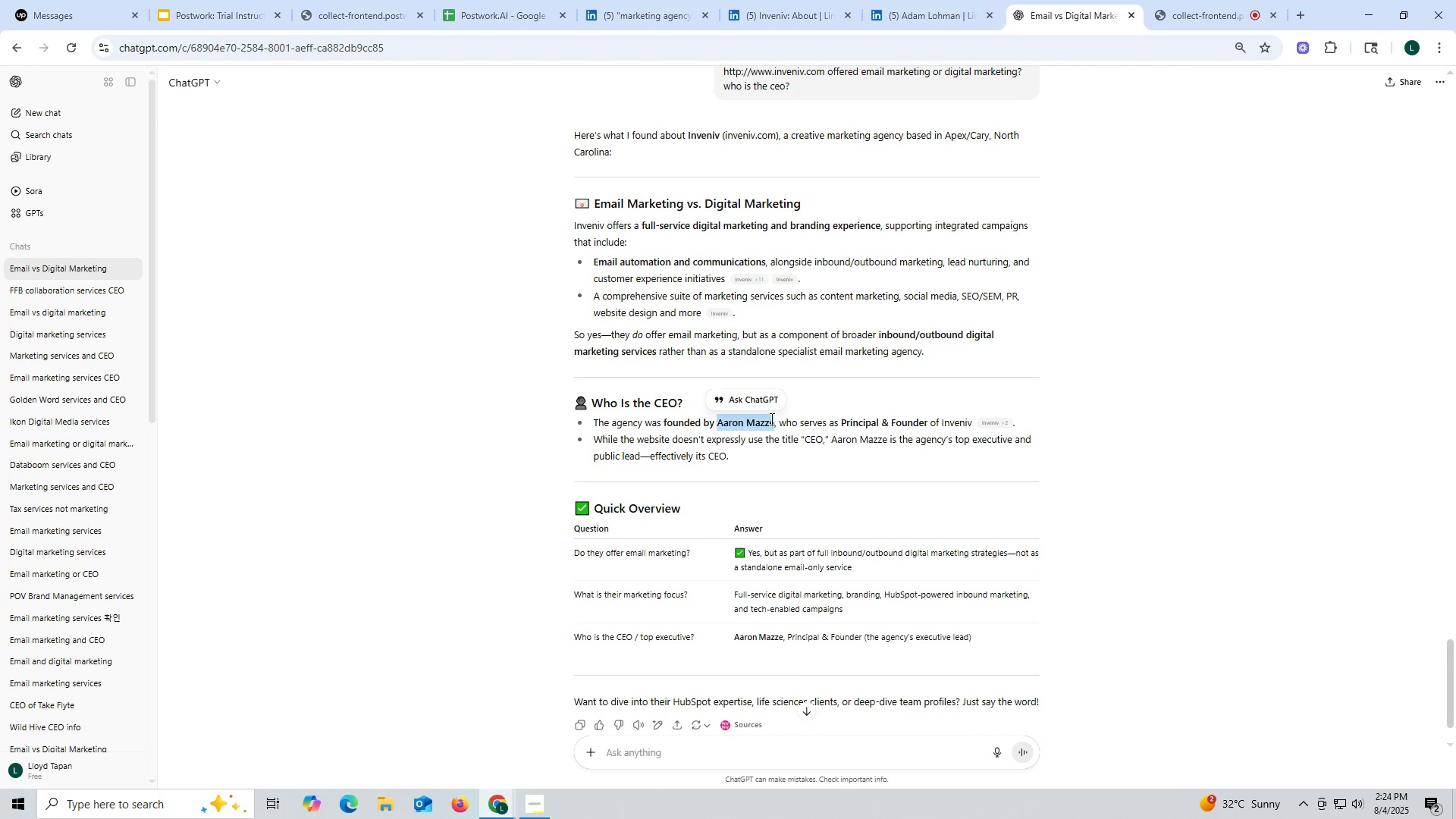 
key(Control+C)
 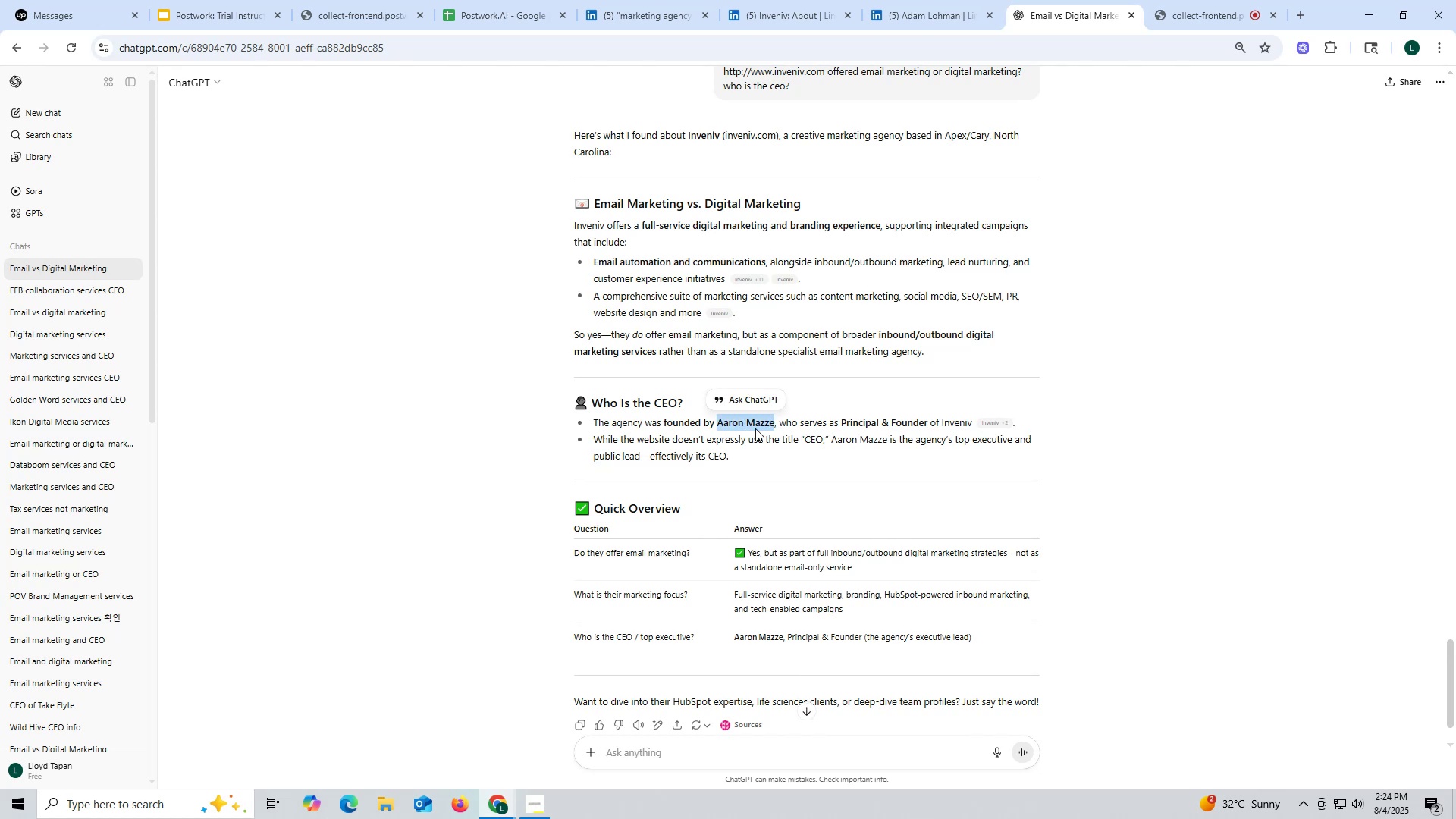 
key(Control+ControlLeft)
 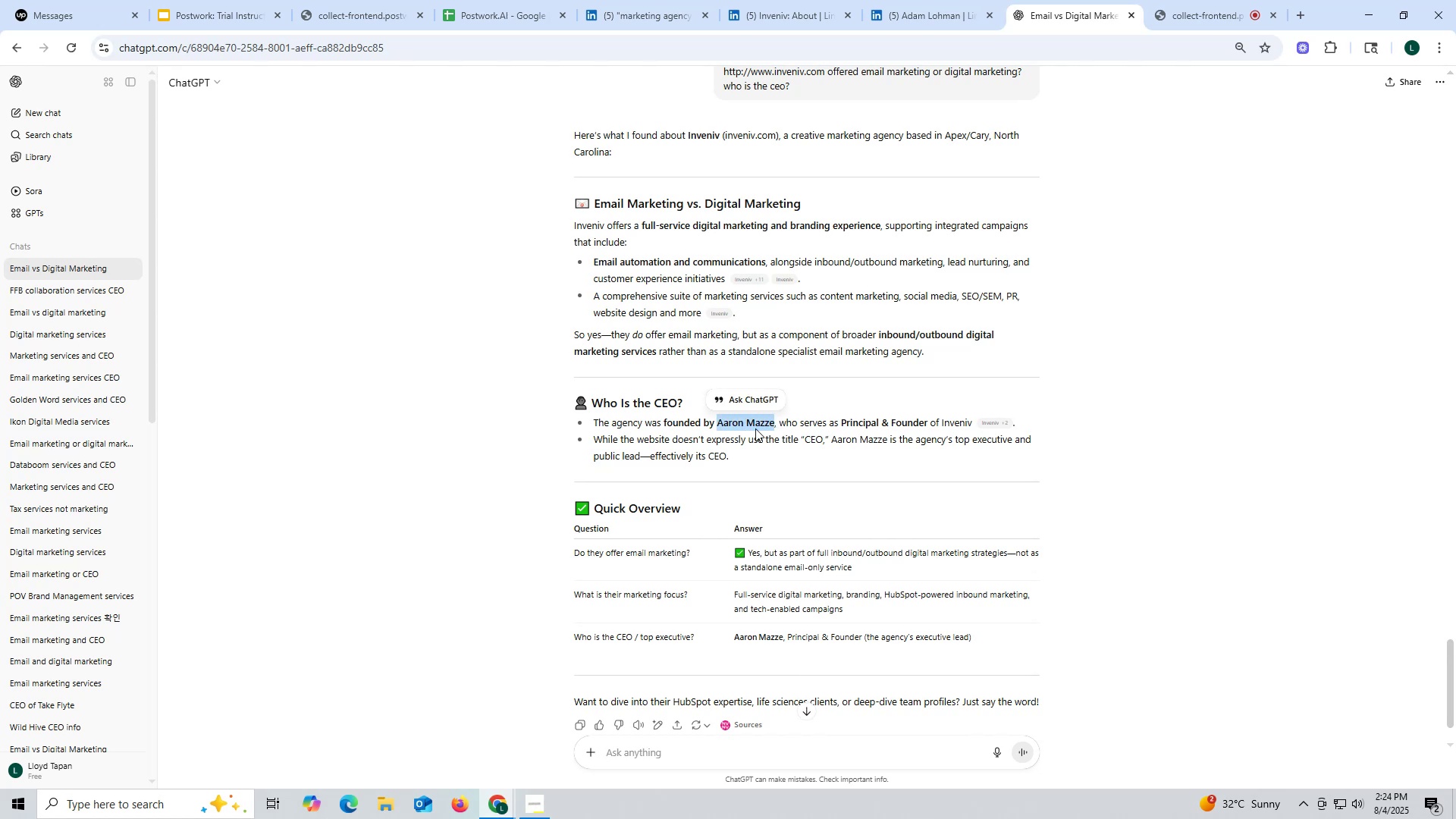 
key(Control+C)
 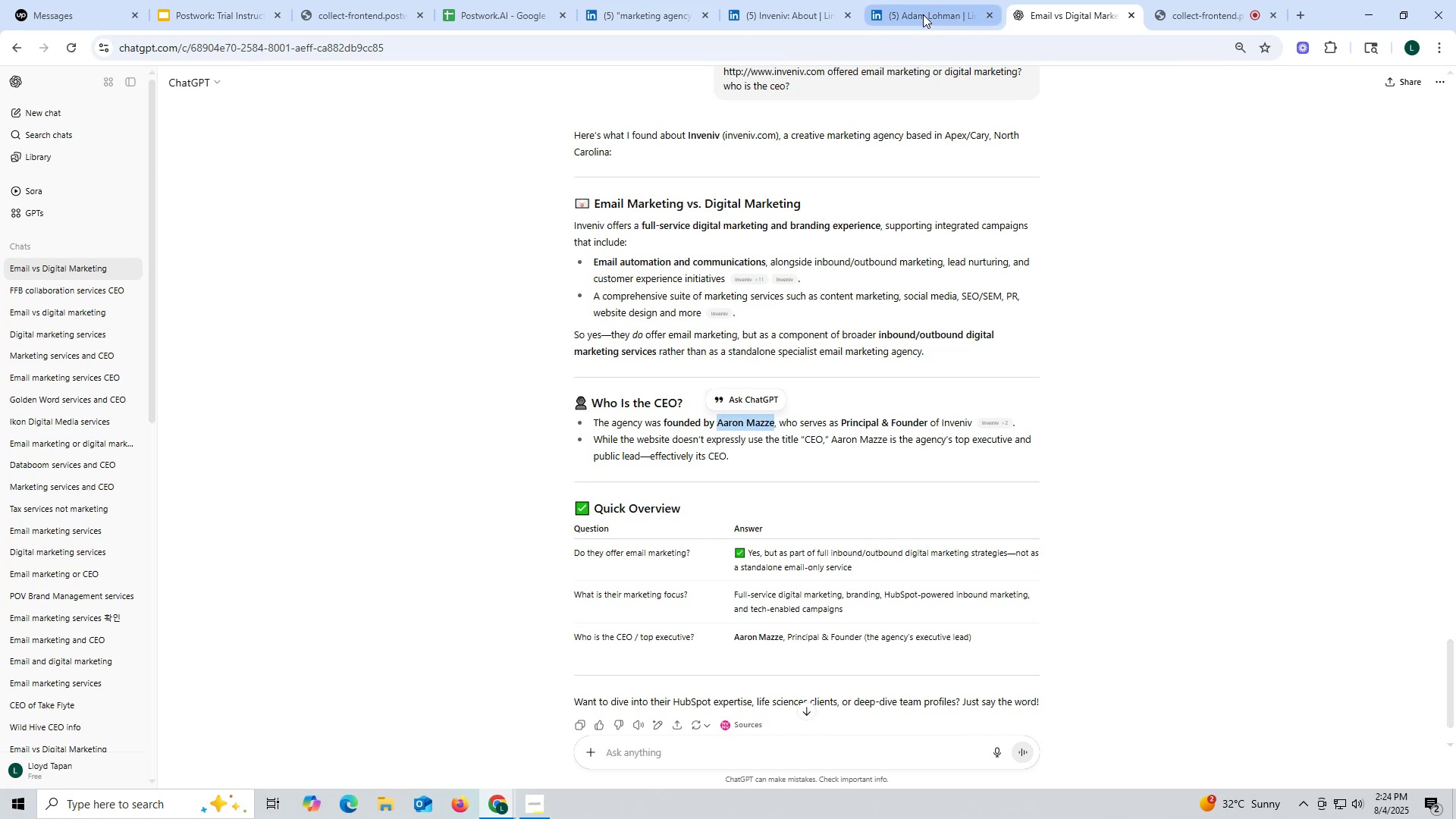 
left_click([923, 14])
 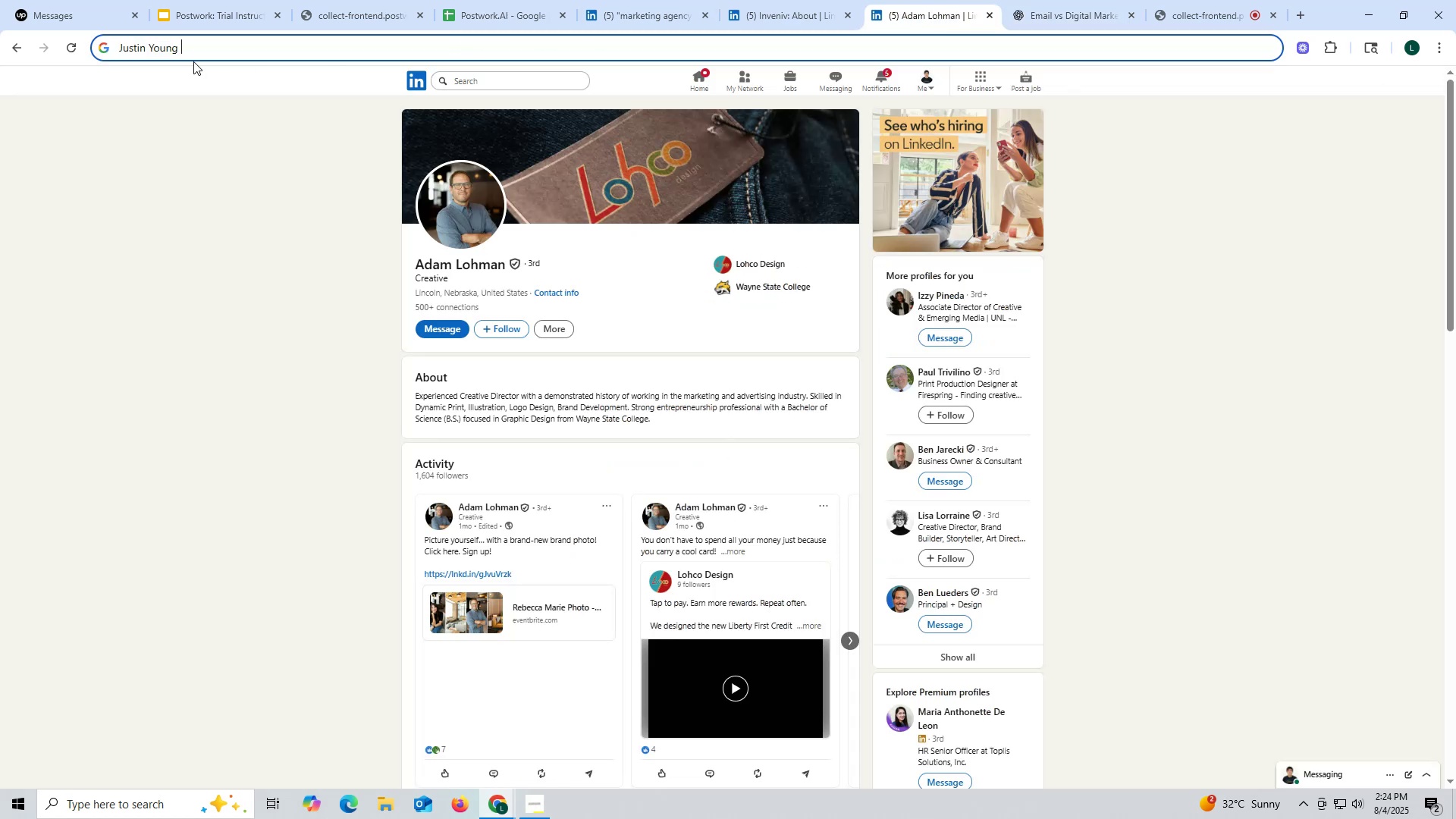 
left_click_drag(start_coordinate=[199, 48], to_coordinate=[72, 48])
 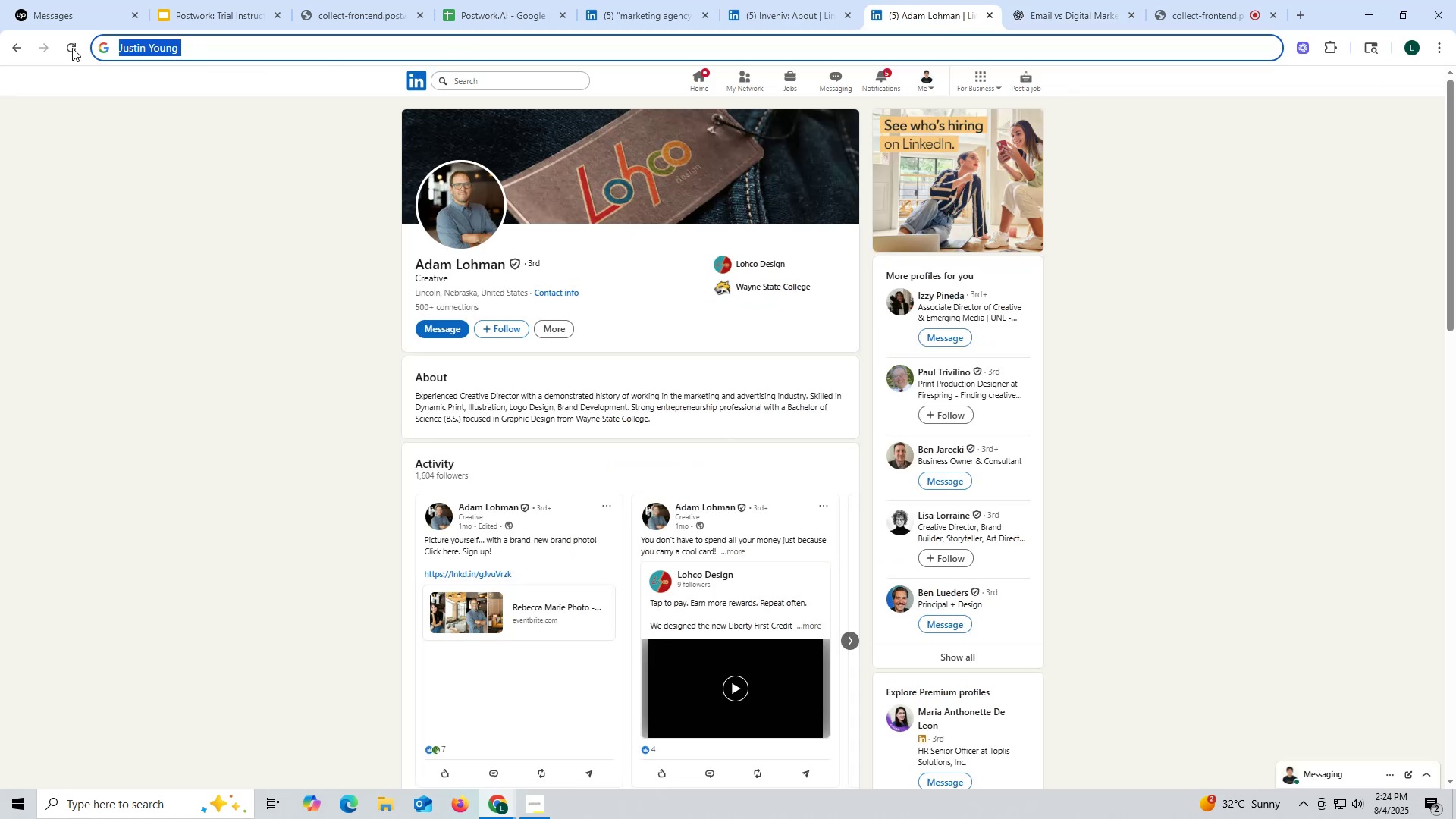 
key(Control+ControlLeft)
 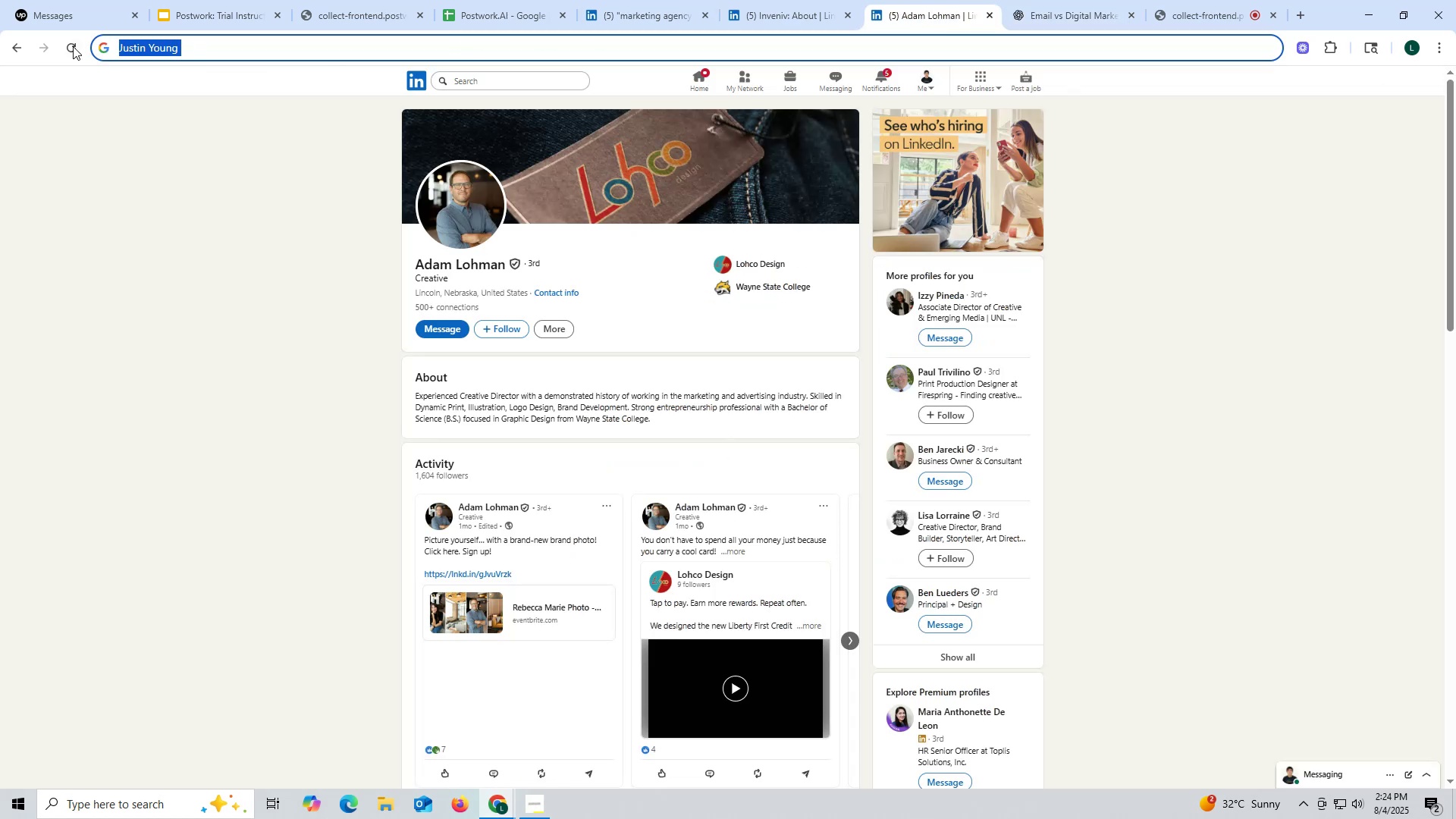 
key(Control+V)
 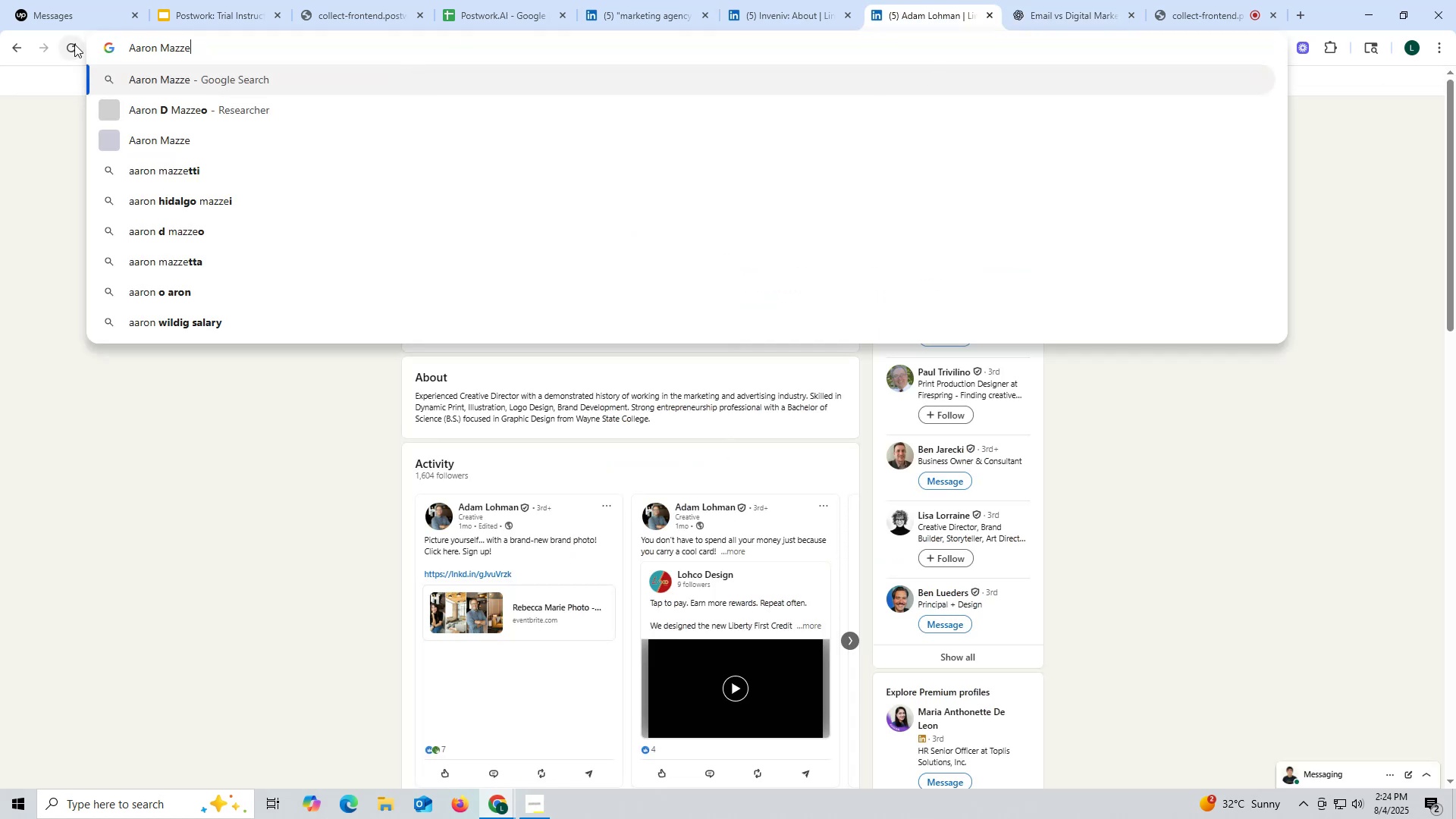 
key(Space)
 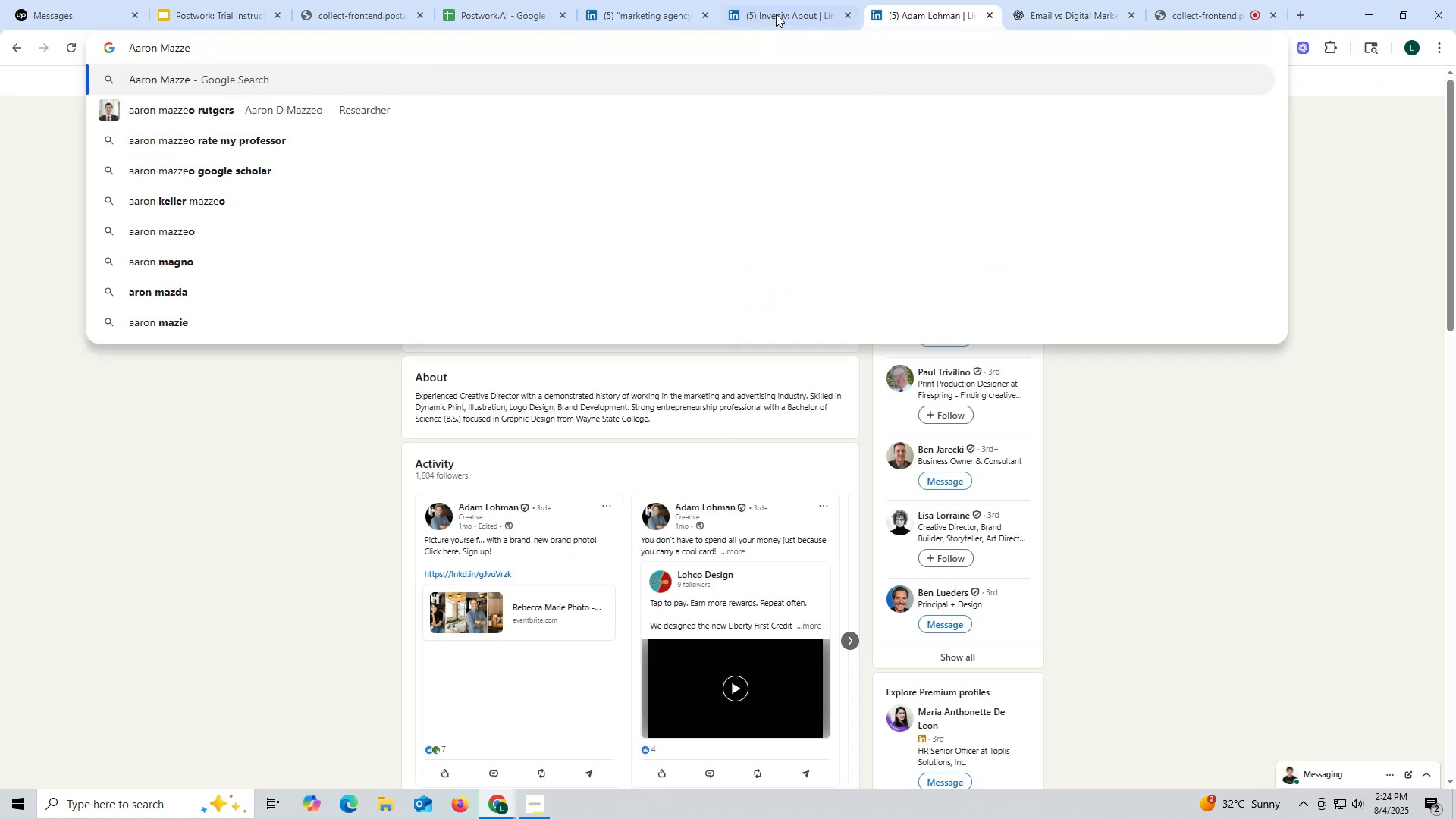 
left_click([783, 3])
 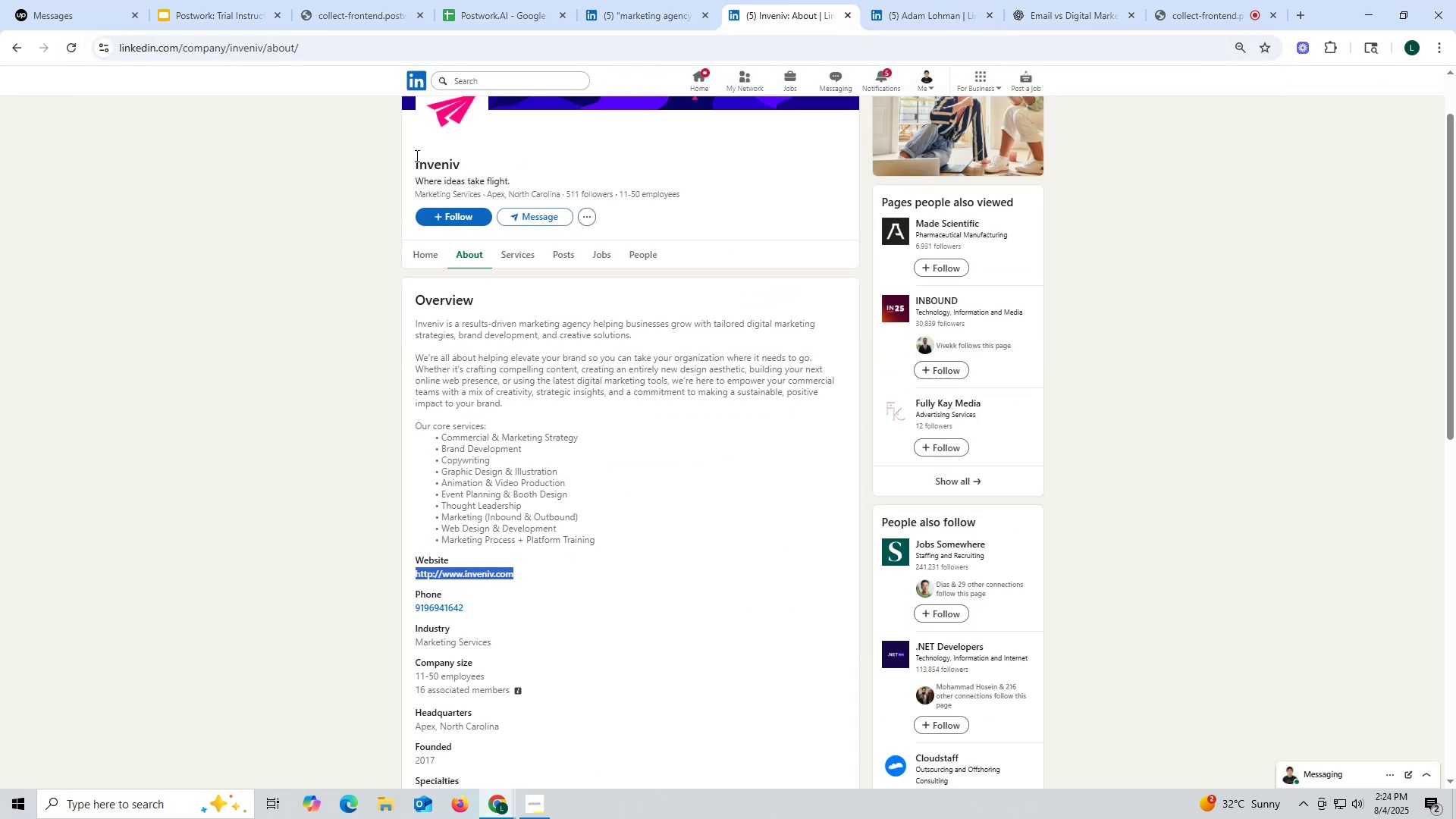 
left_click_drag(start_coordinate=[412, 156], to_coordinate=[476, 157])
 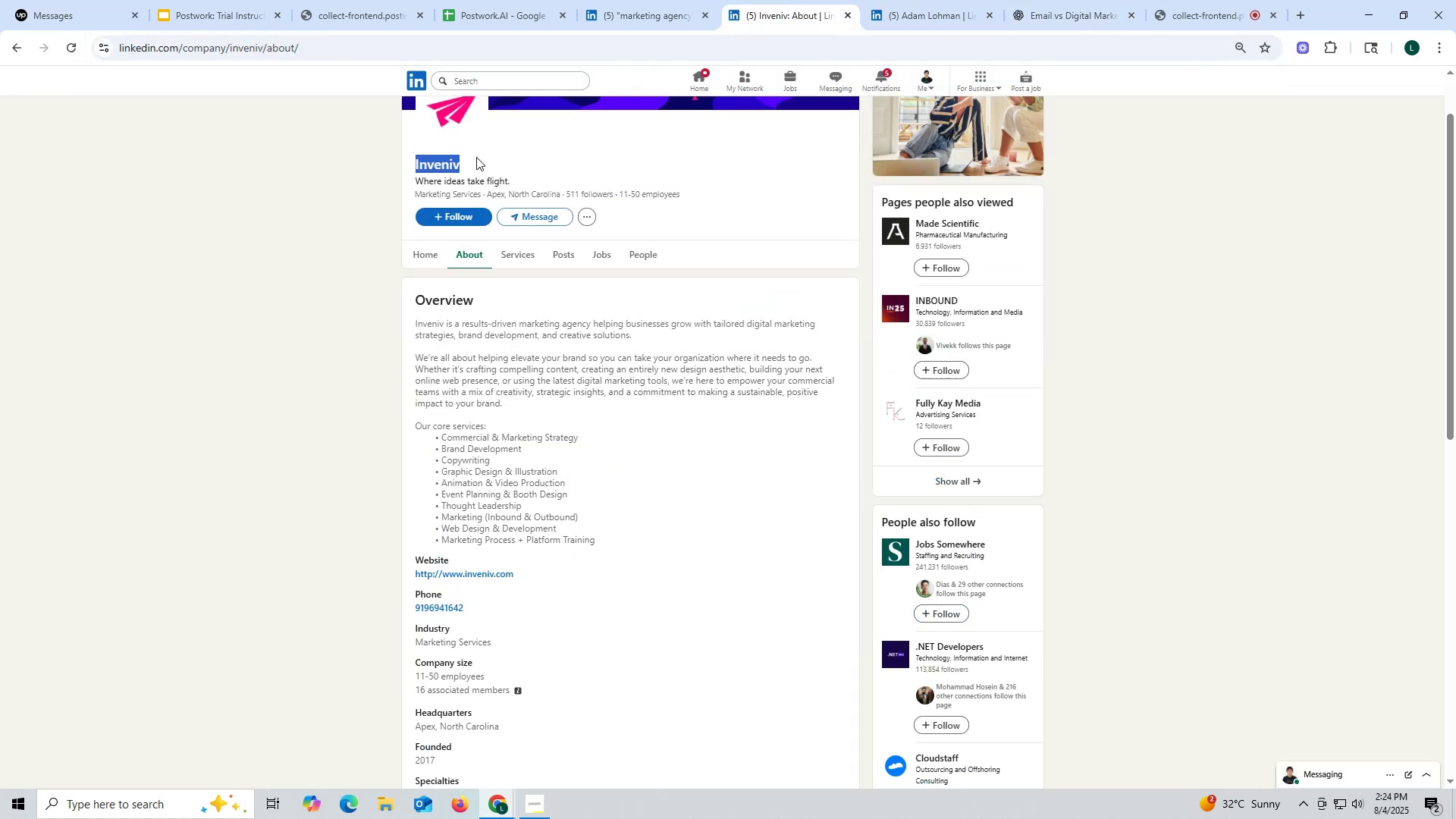 
key(Control+ControlLeft)
 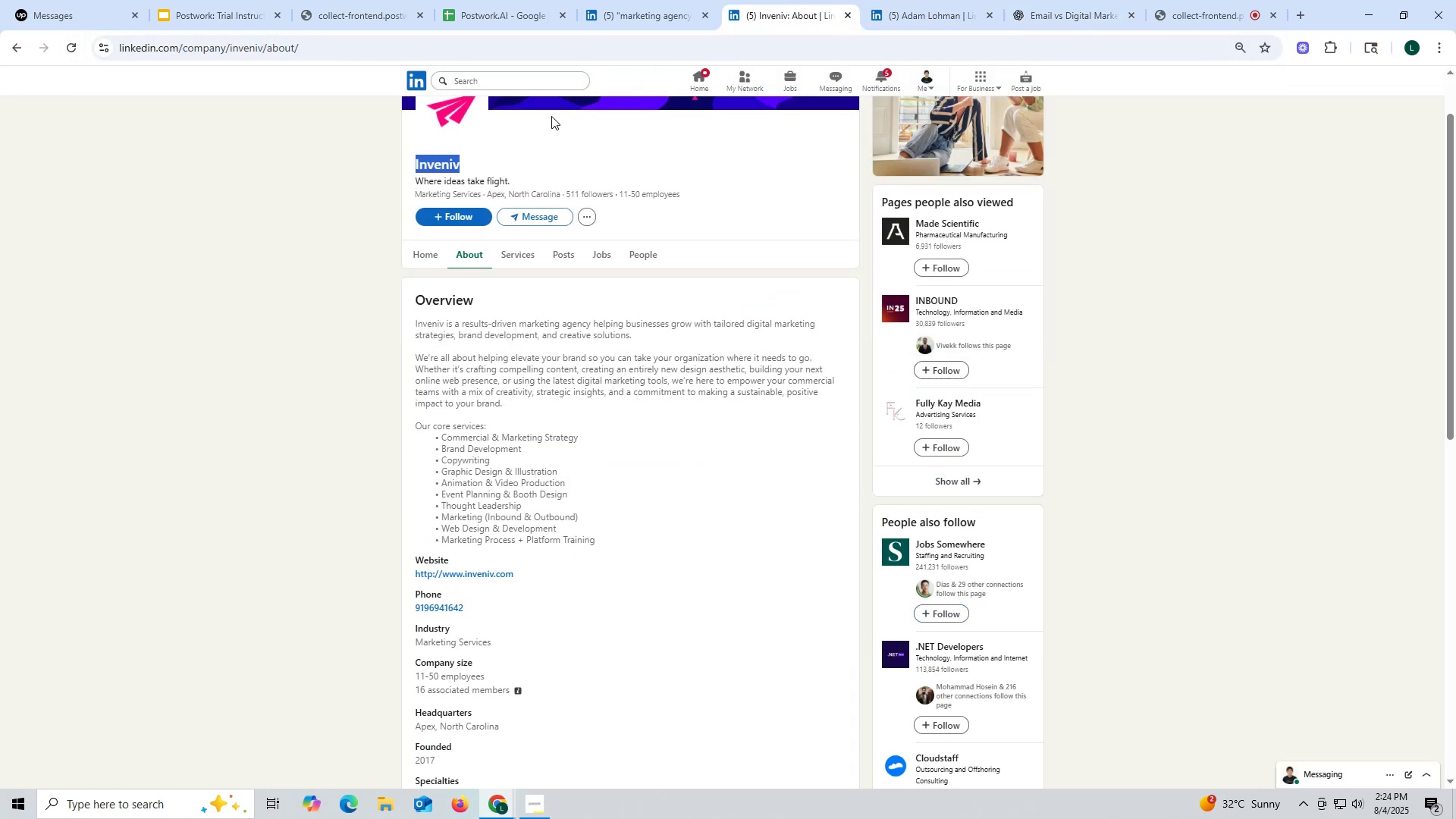 
key(Control+C)
 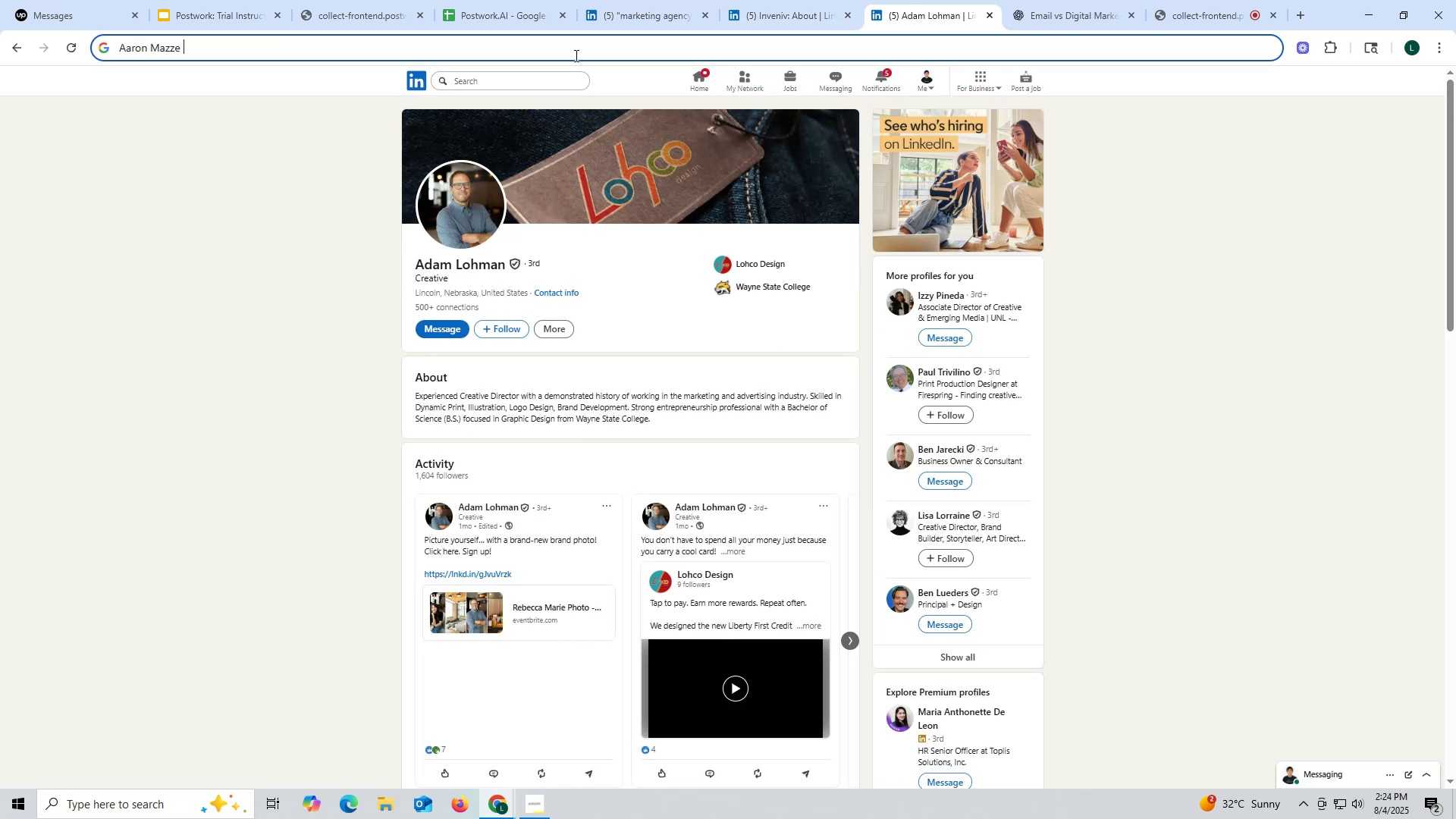 
key(Control+ControlLeft)
 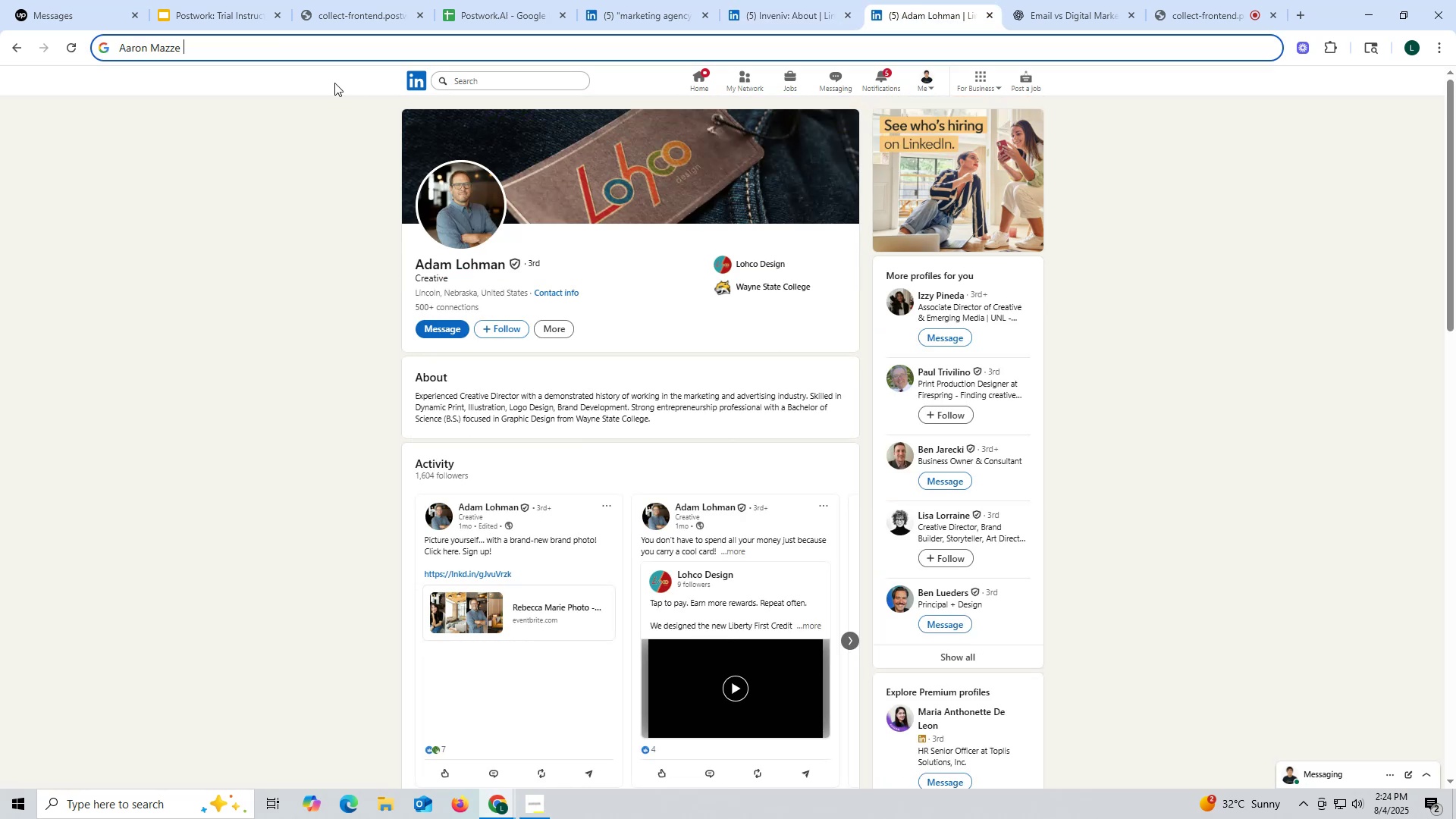 
key(Control+V)
 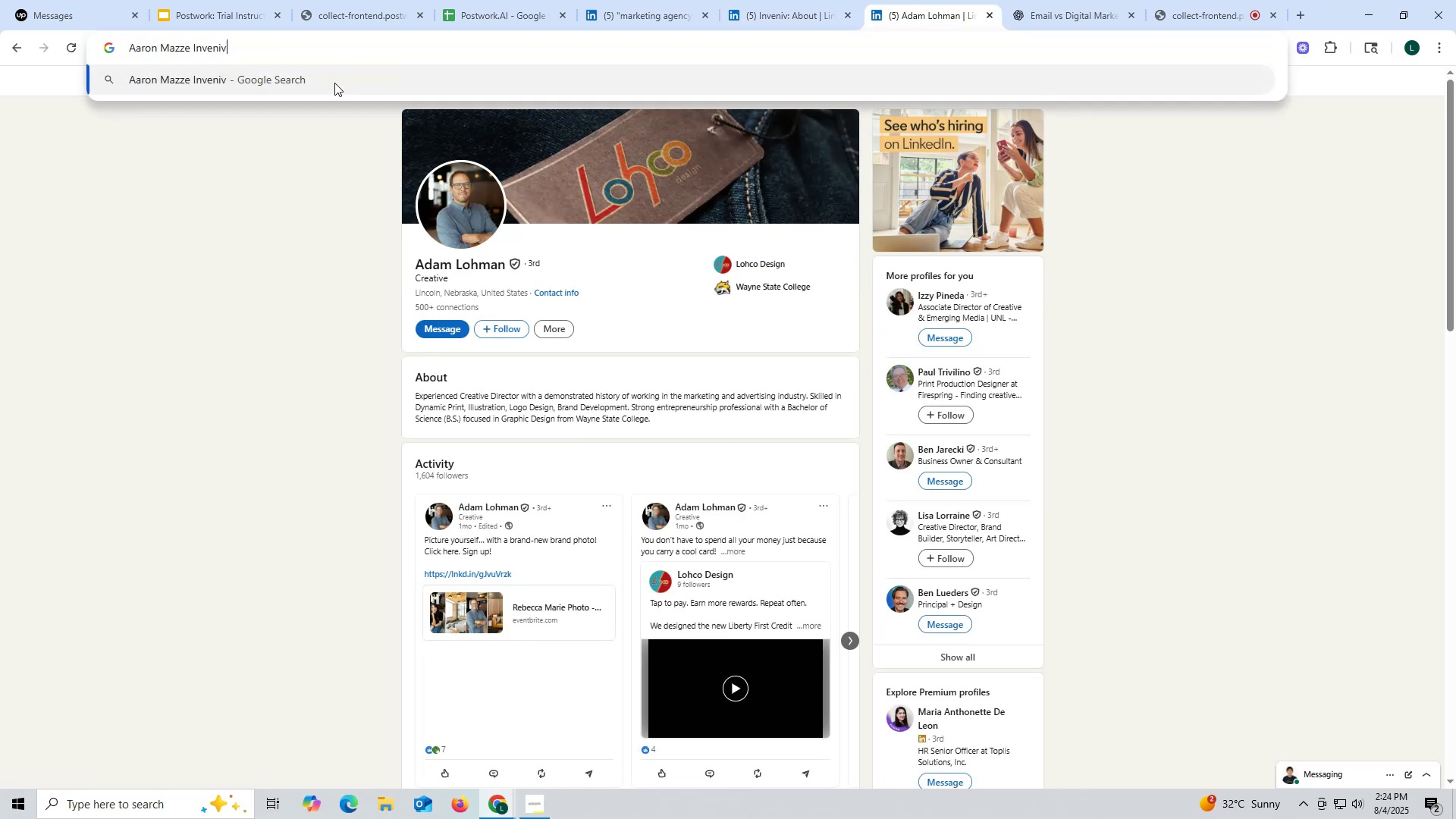 
key(Space)
 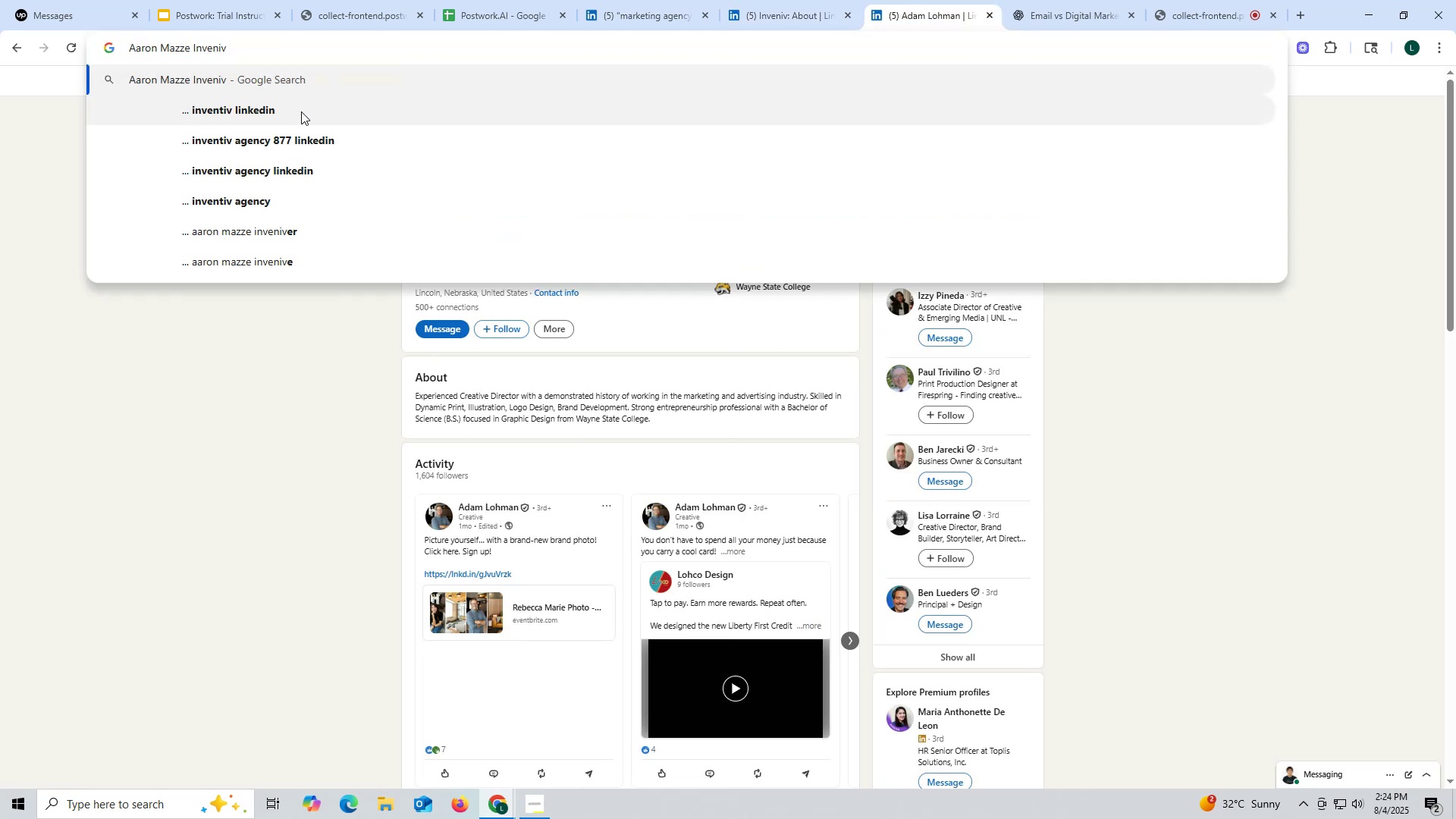 
left_click([295, 115])
 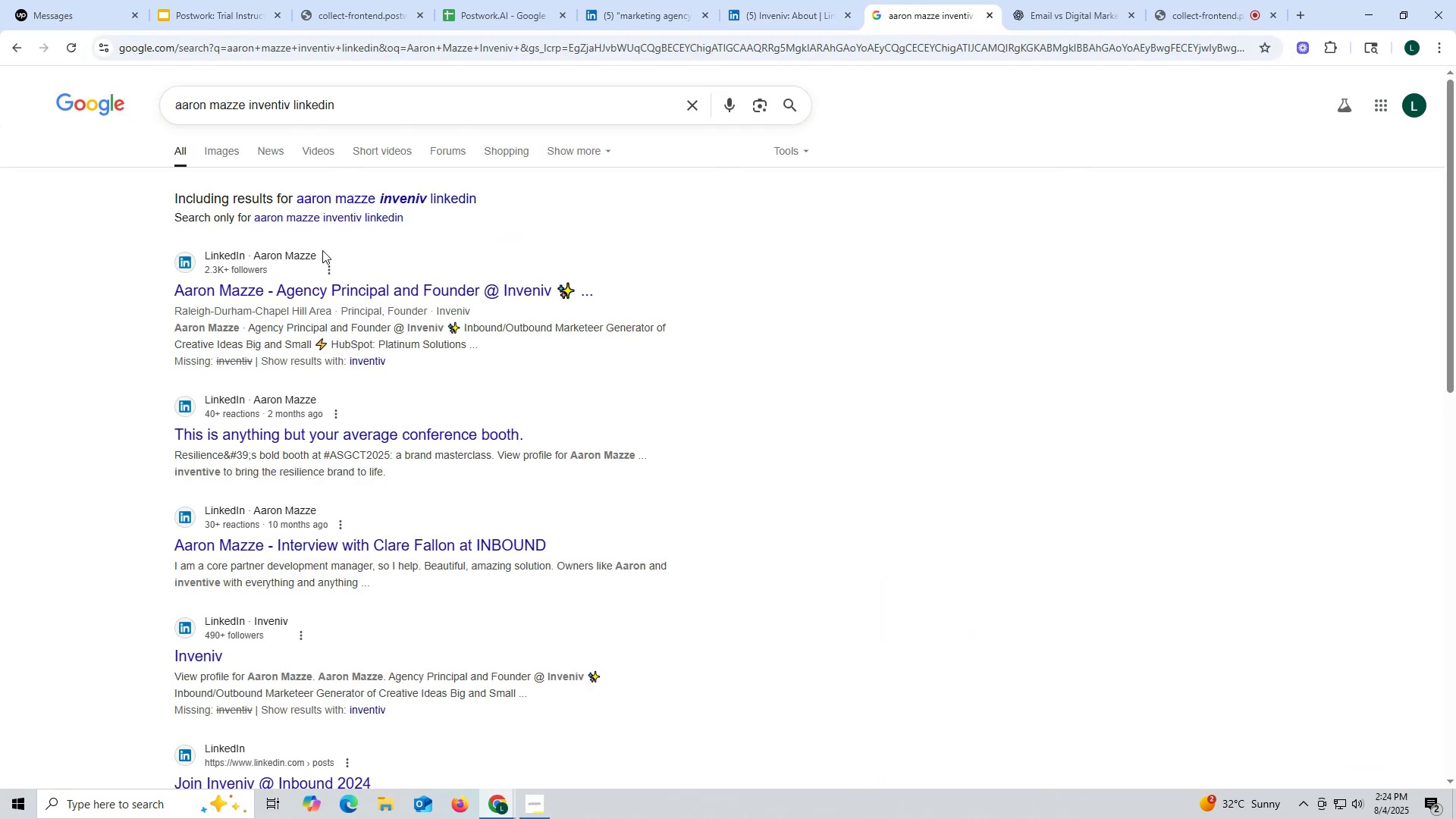 
left_click([336, 199])
 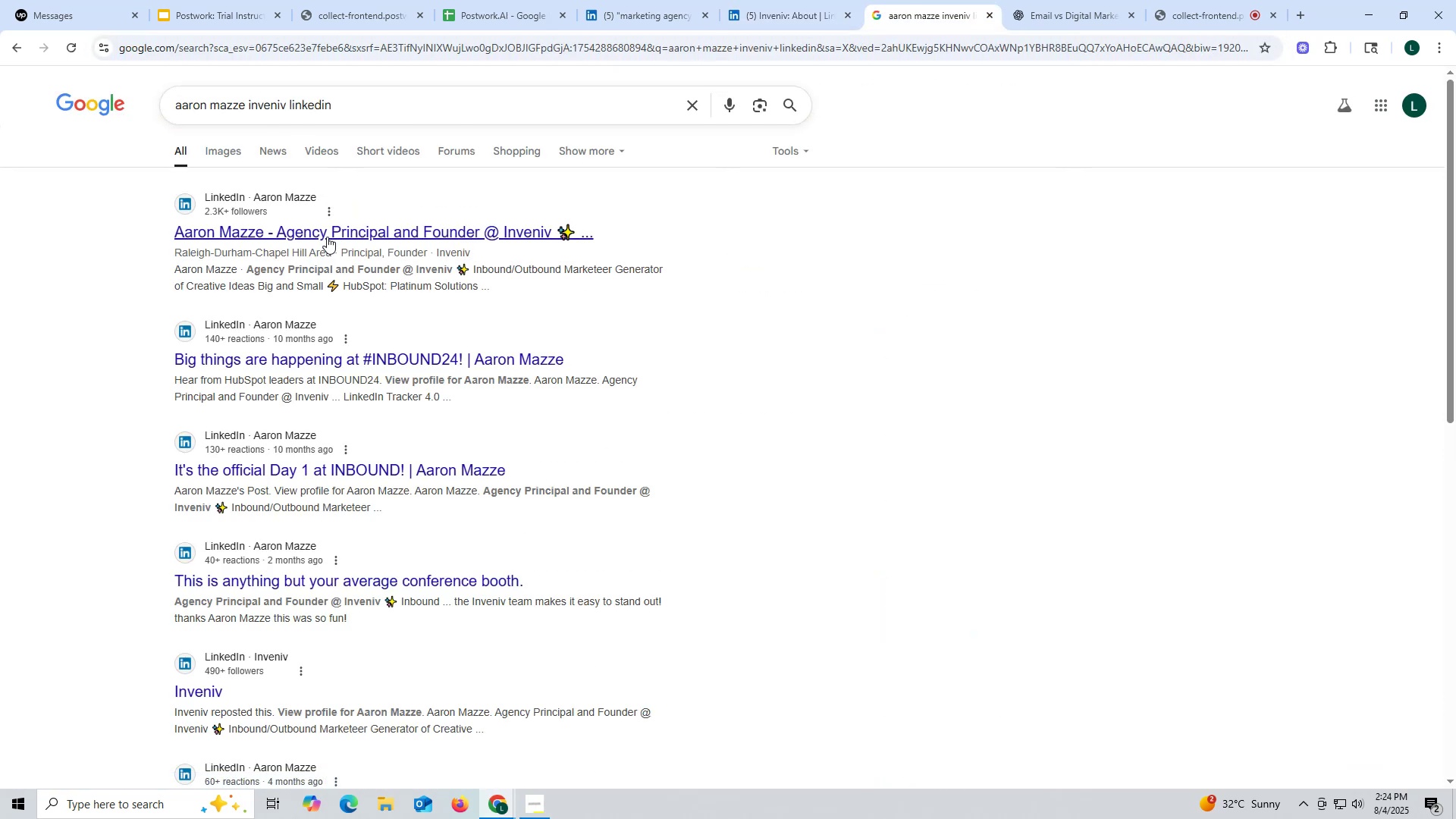 
left_click([326, 239])
 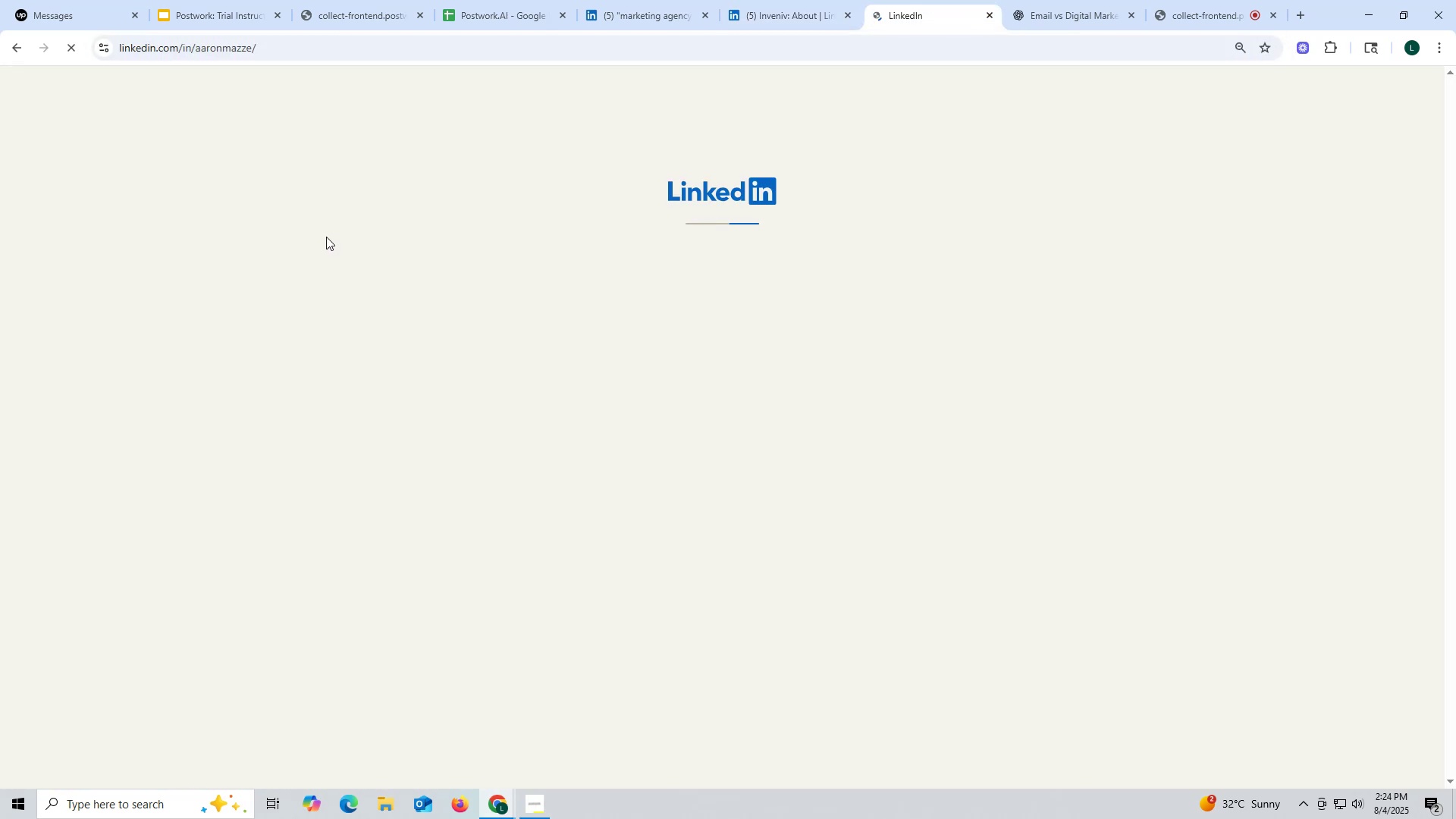 
mouse_move([508, 110])
 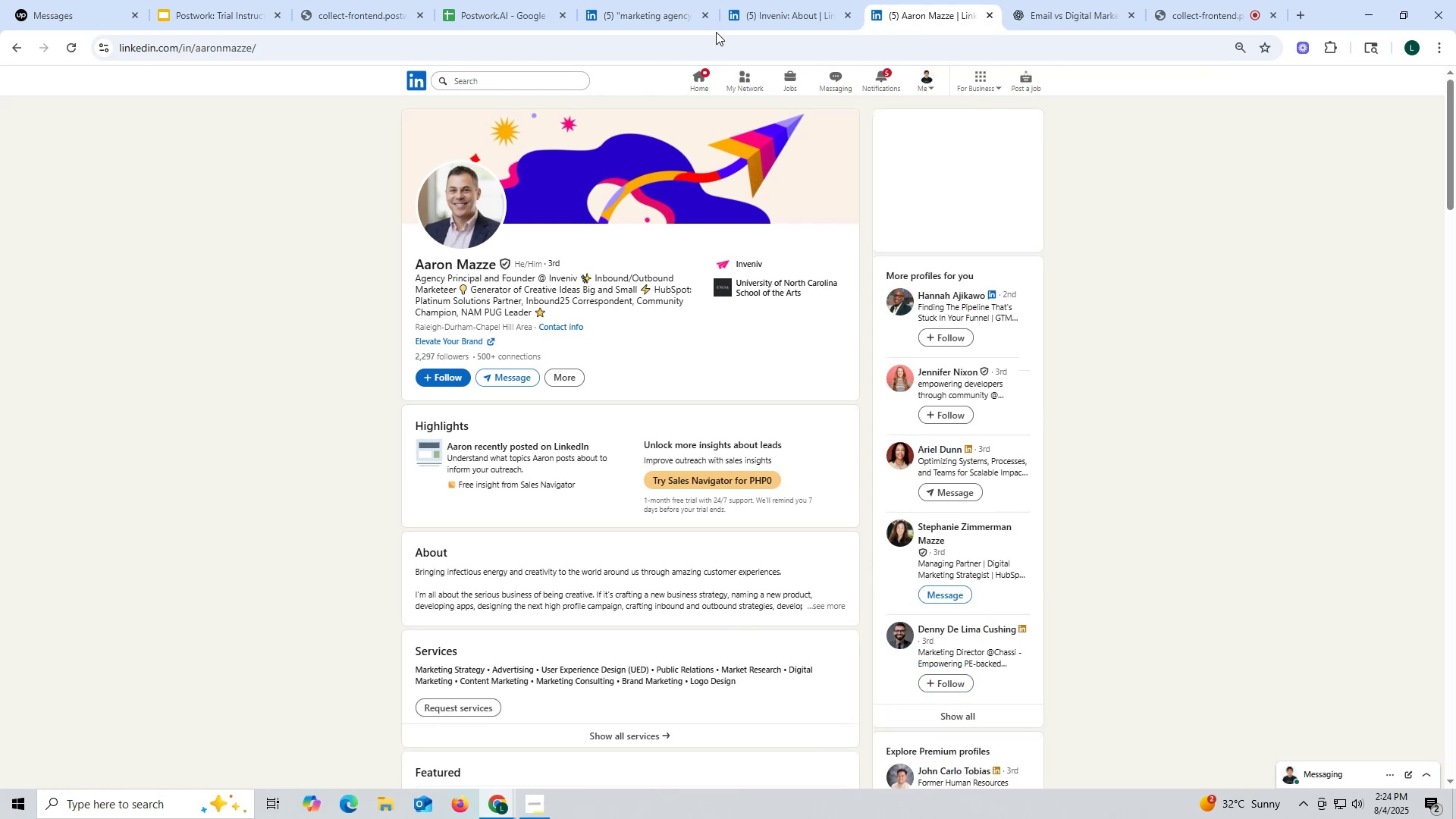 
left_click([789, 0])
 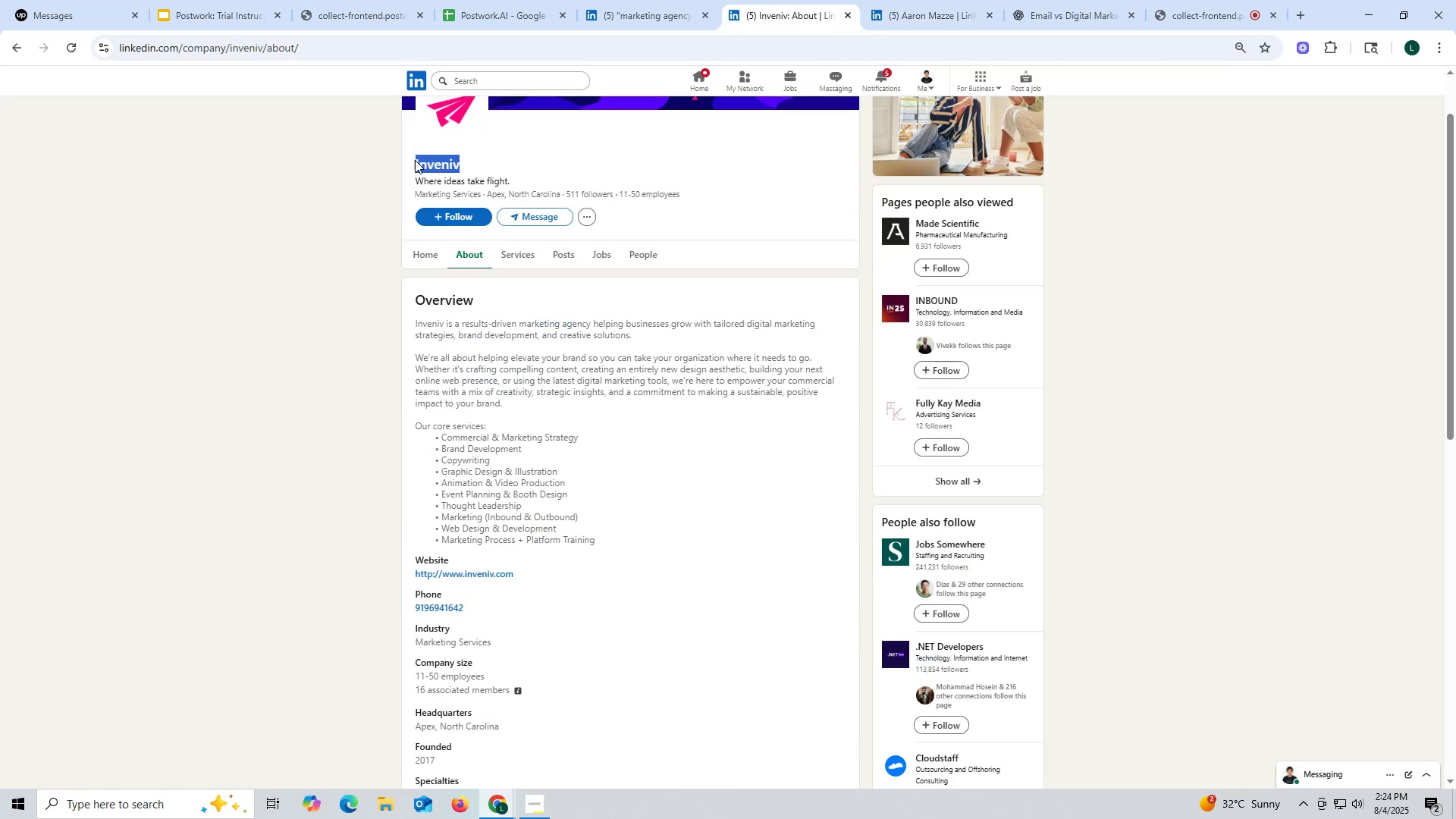 
key(Control+ControlLeft)
 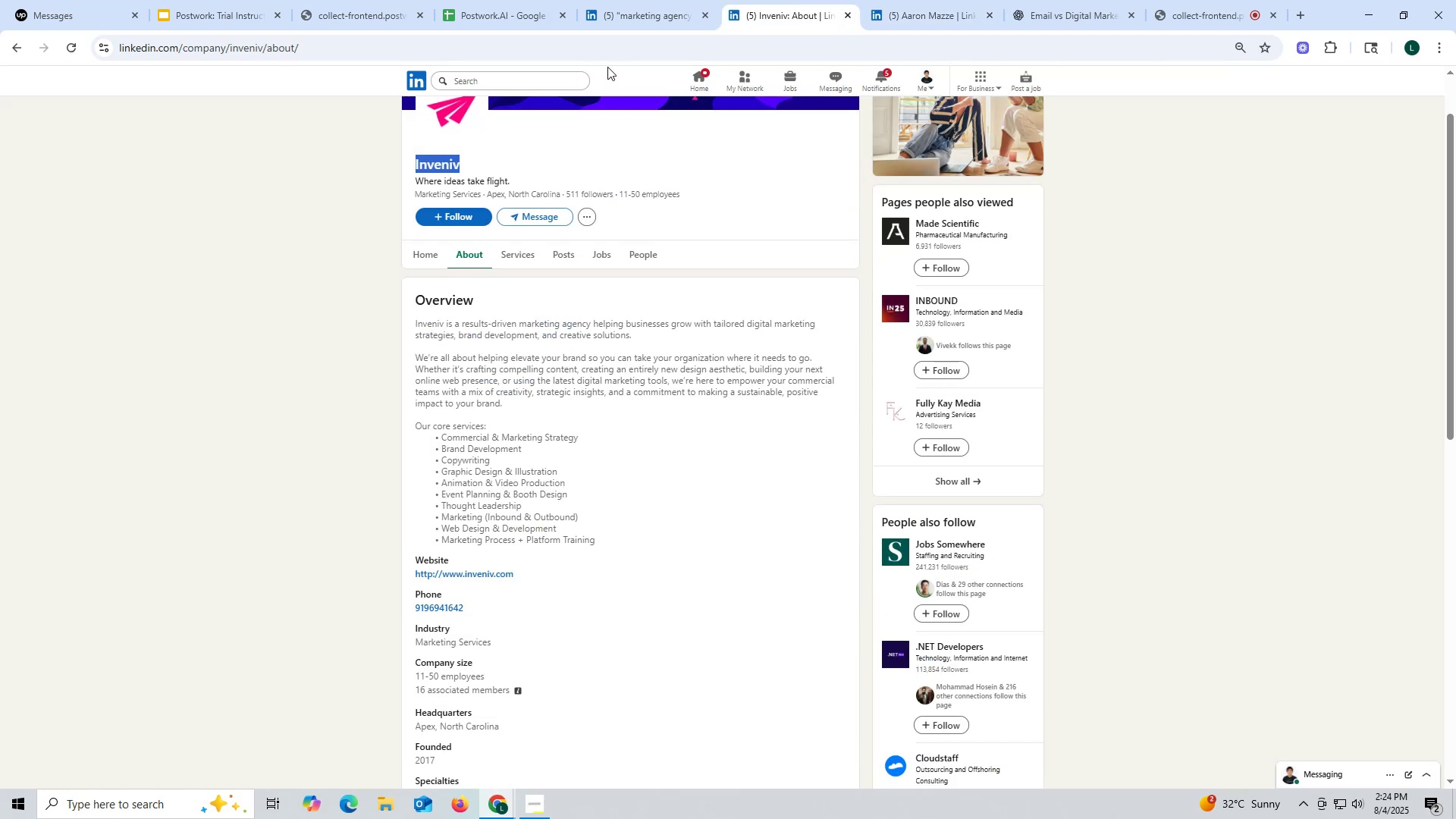 
key(Control+C)
 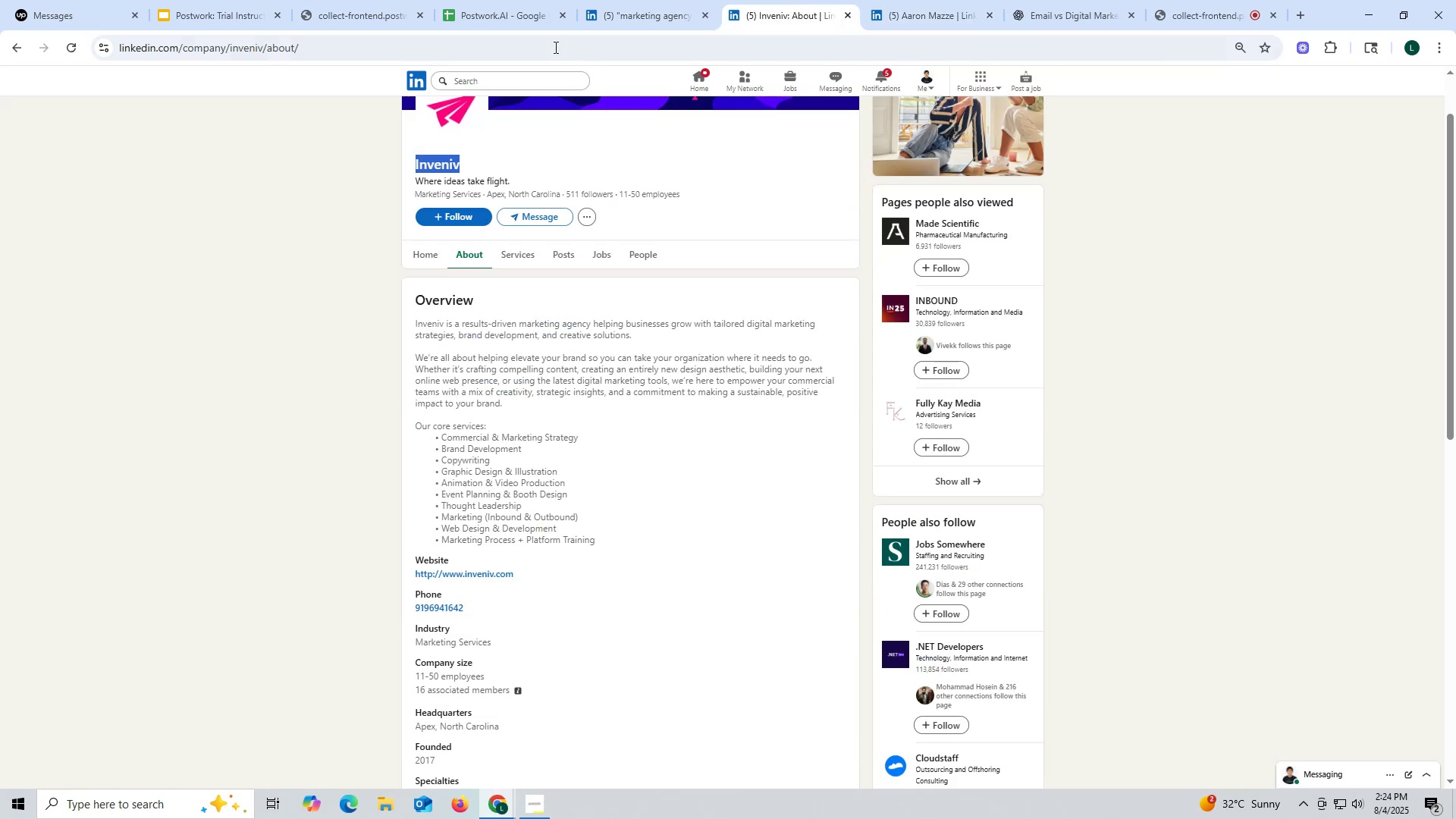 
key(Control+ControlLeft)
 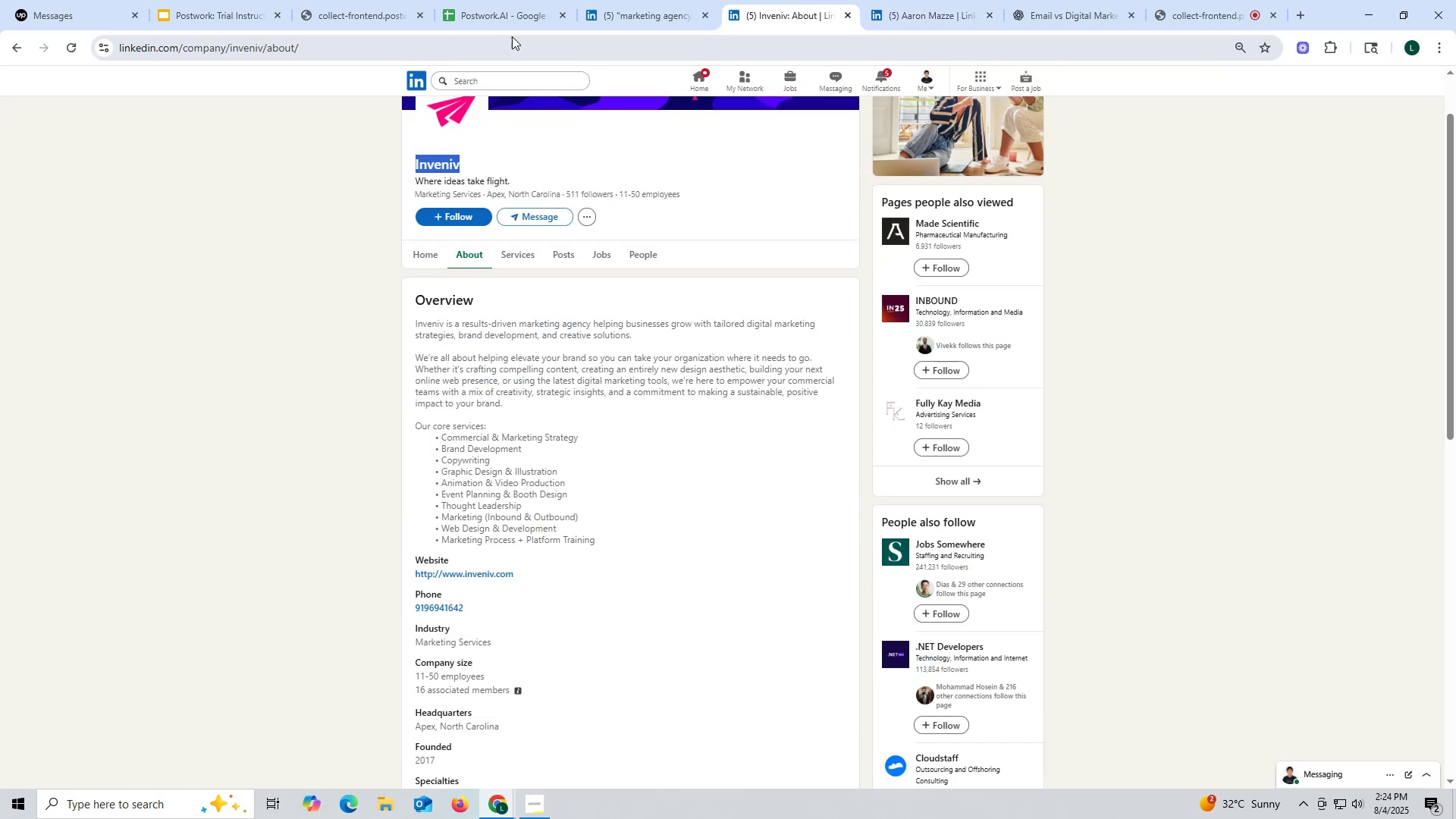 
key(Control+C)
 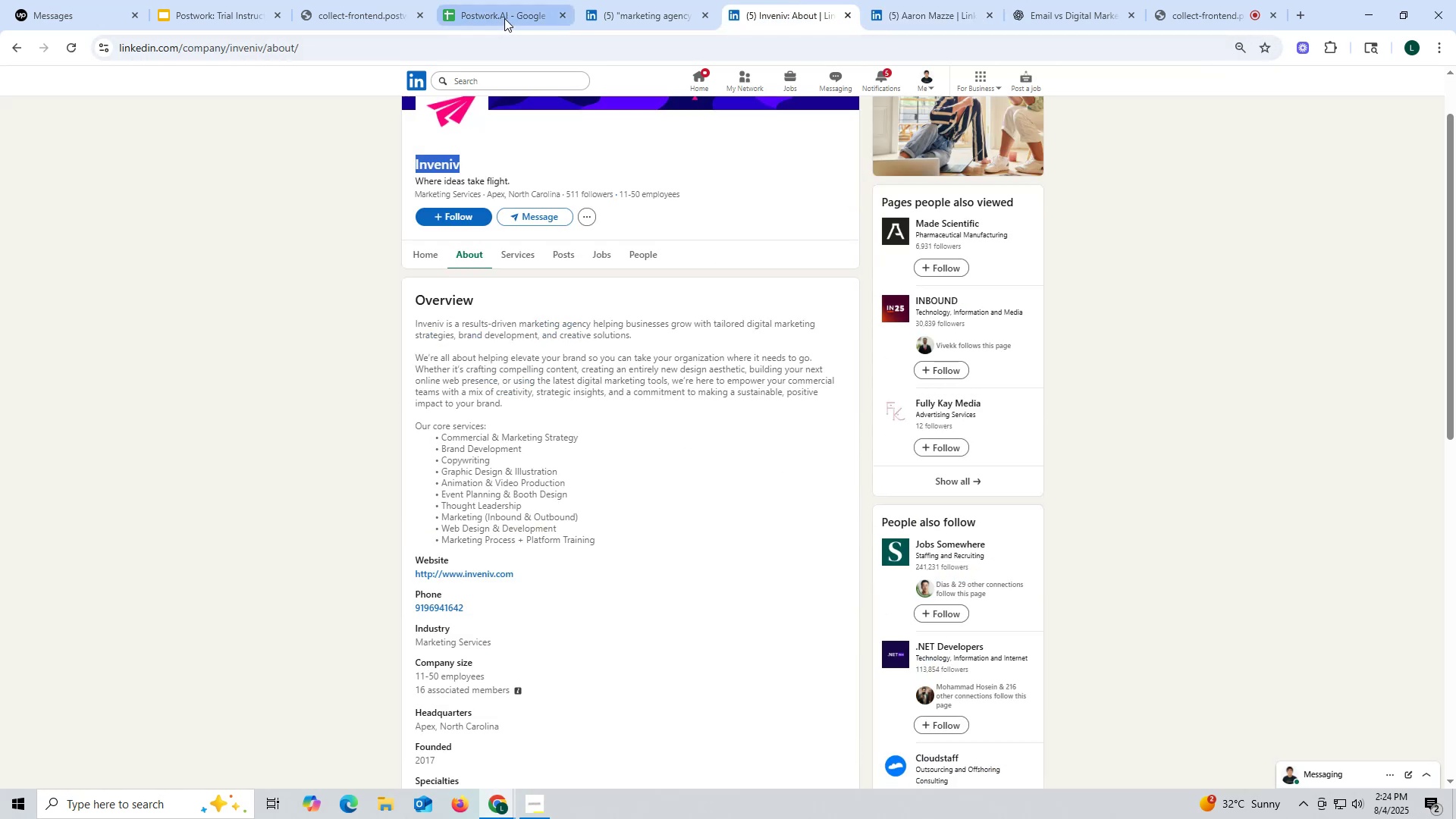 
left_click([504, 18])
 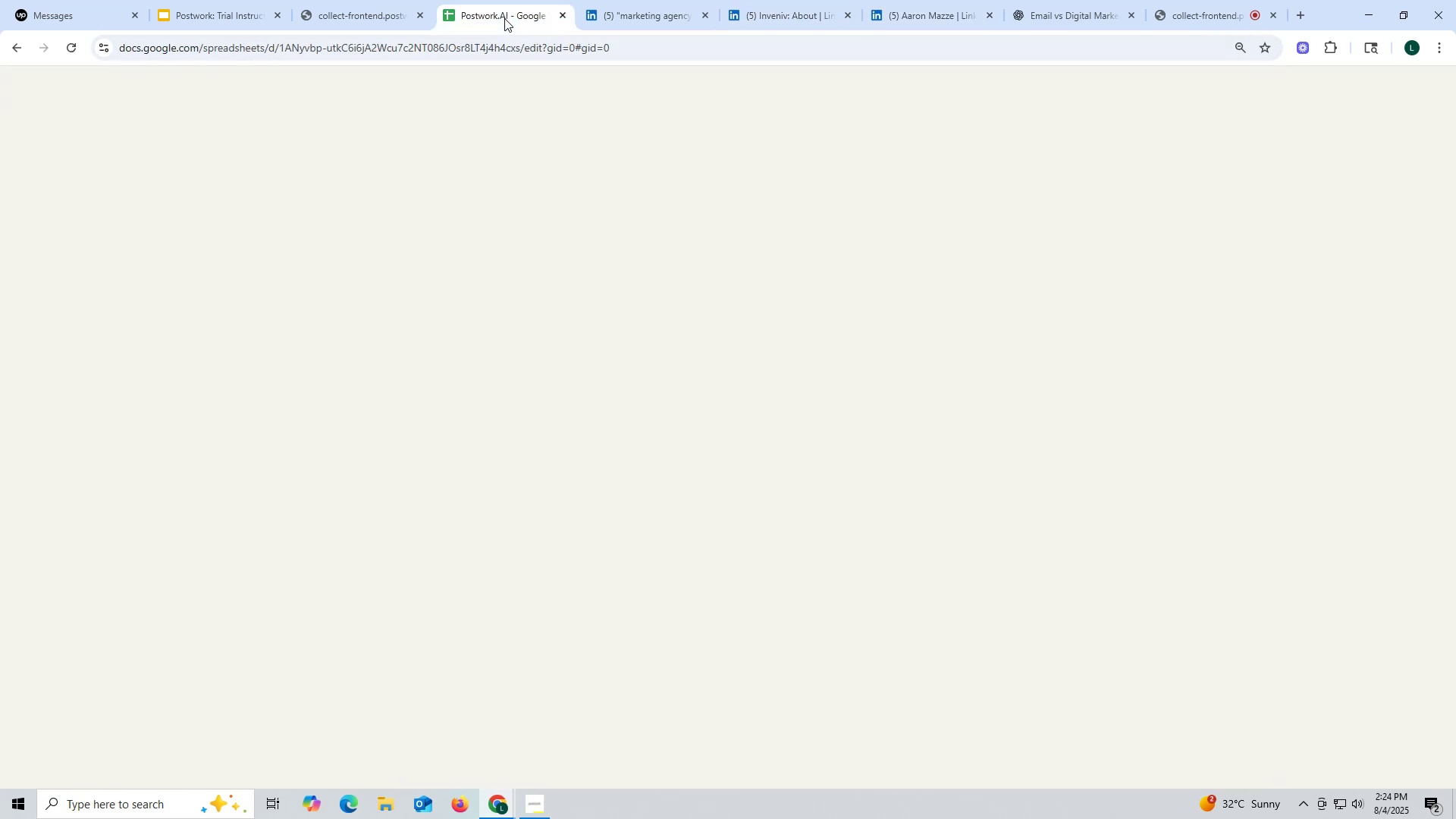 
key(Control+ControlLeft)
 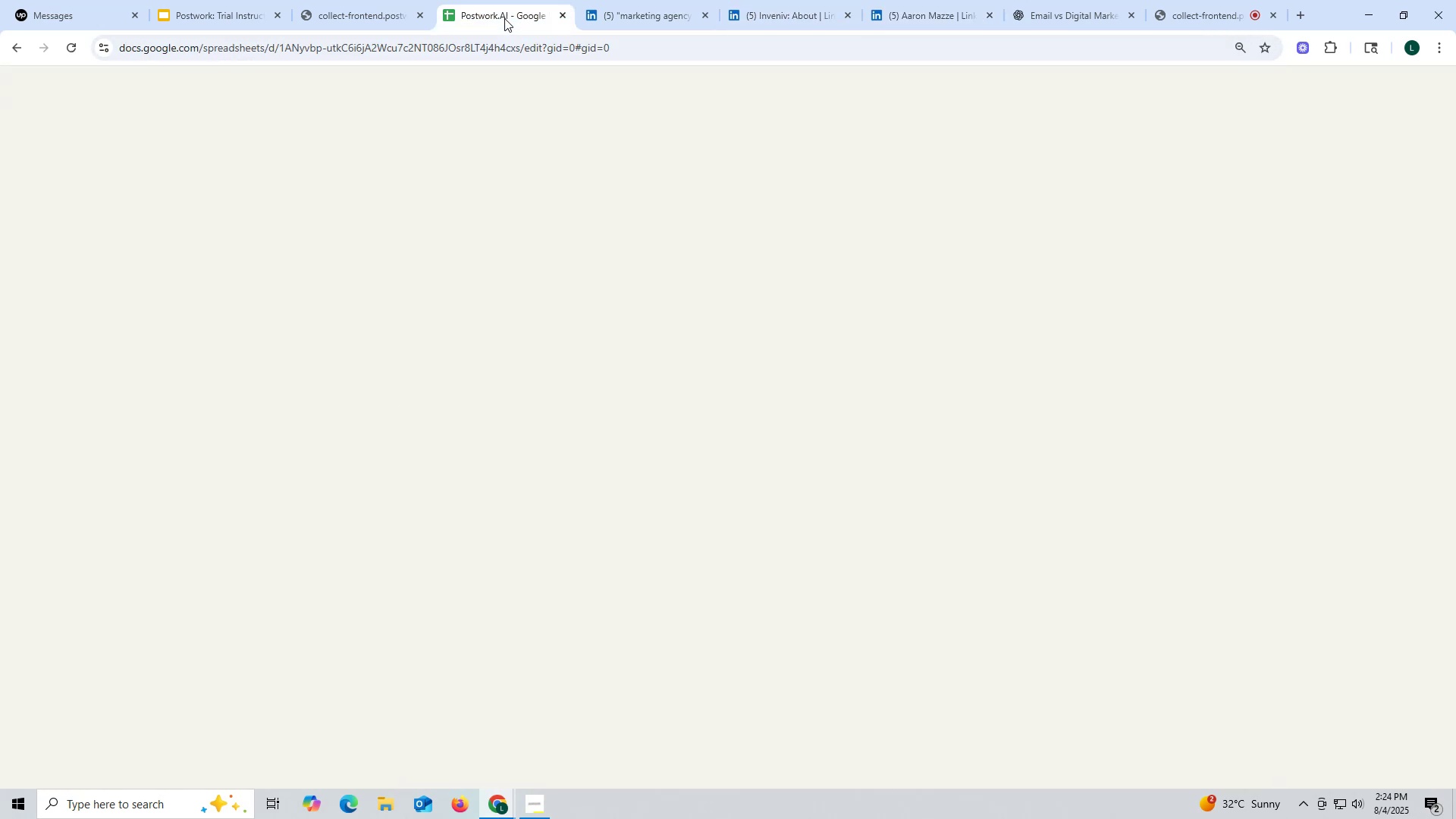 
key(Control+F)
 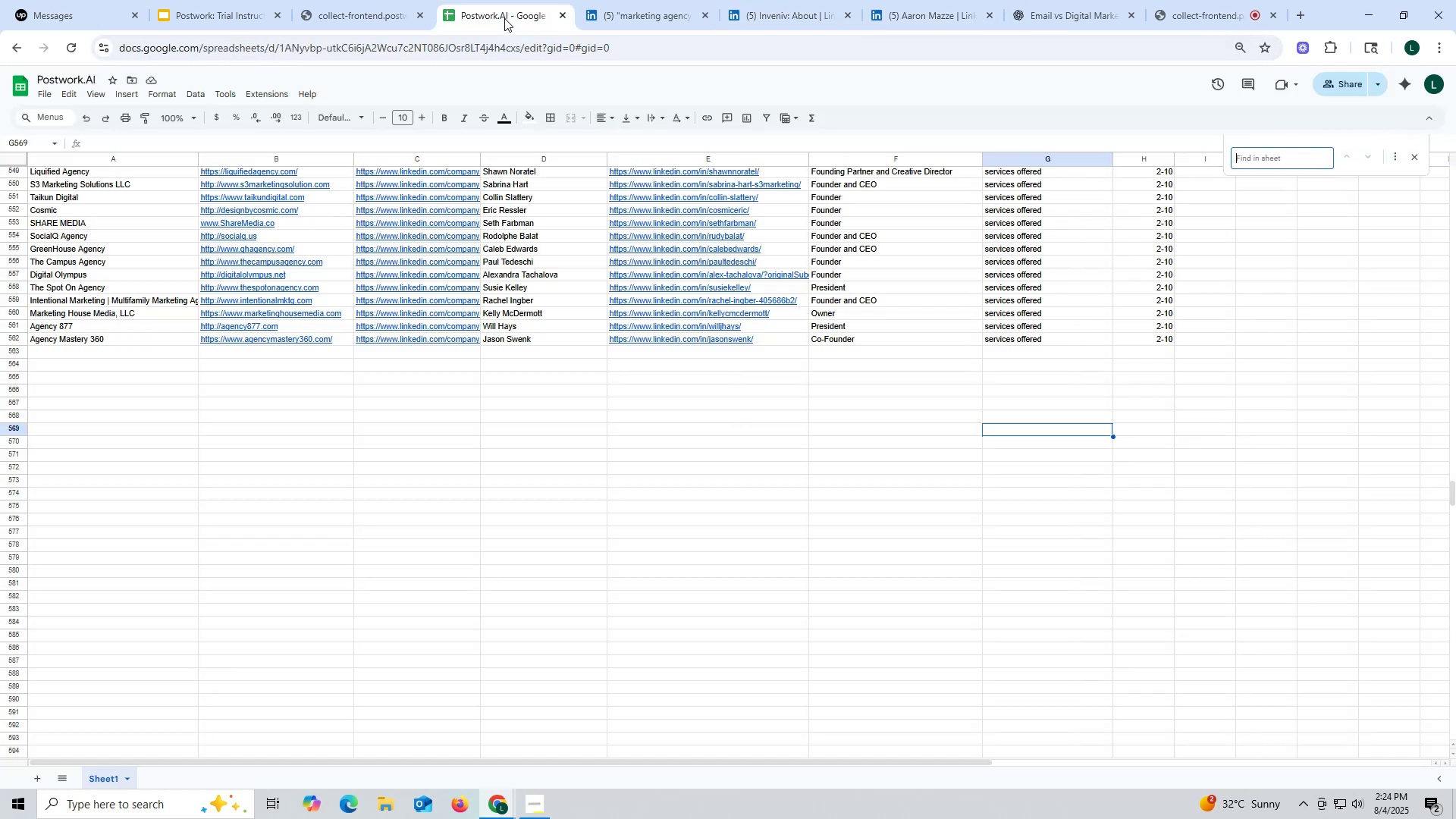 
key(Control+ControlLeft)
 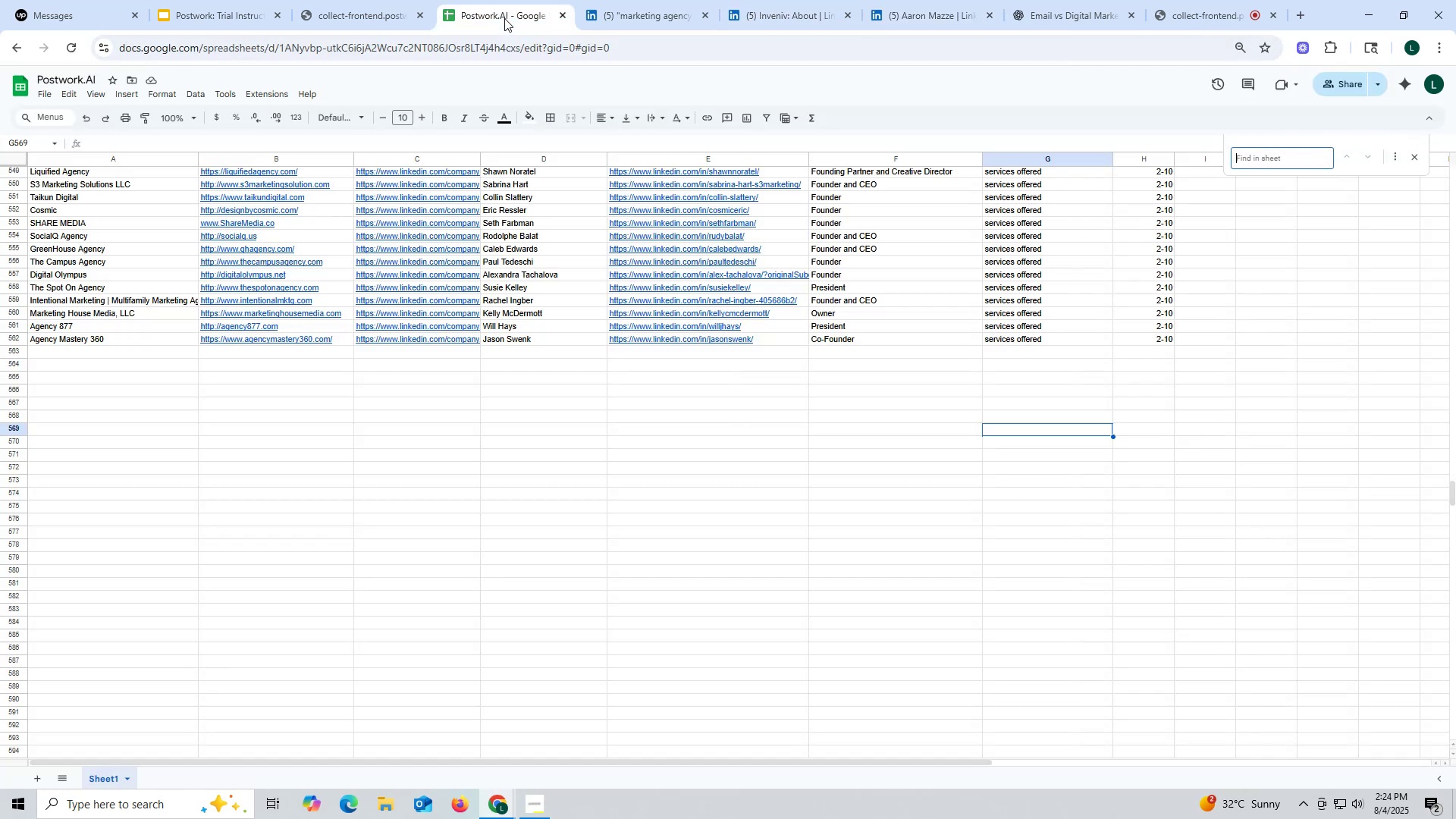 
key(Control+F)
 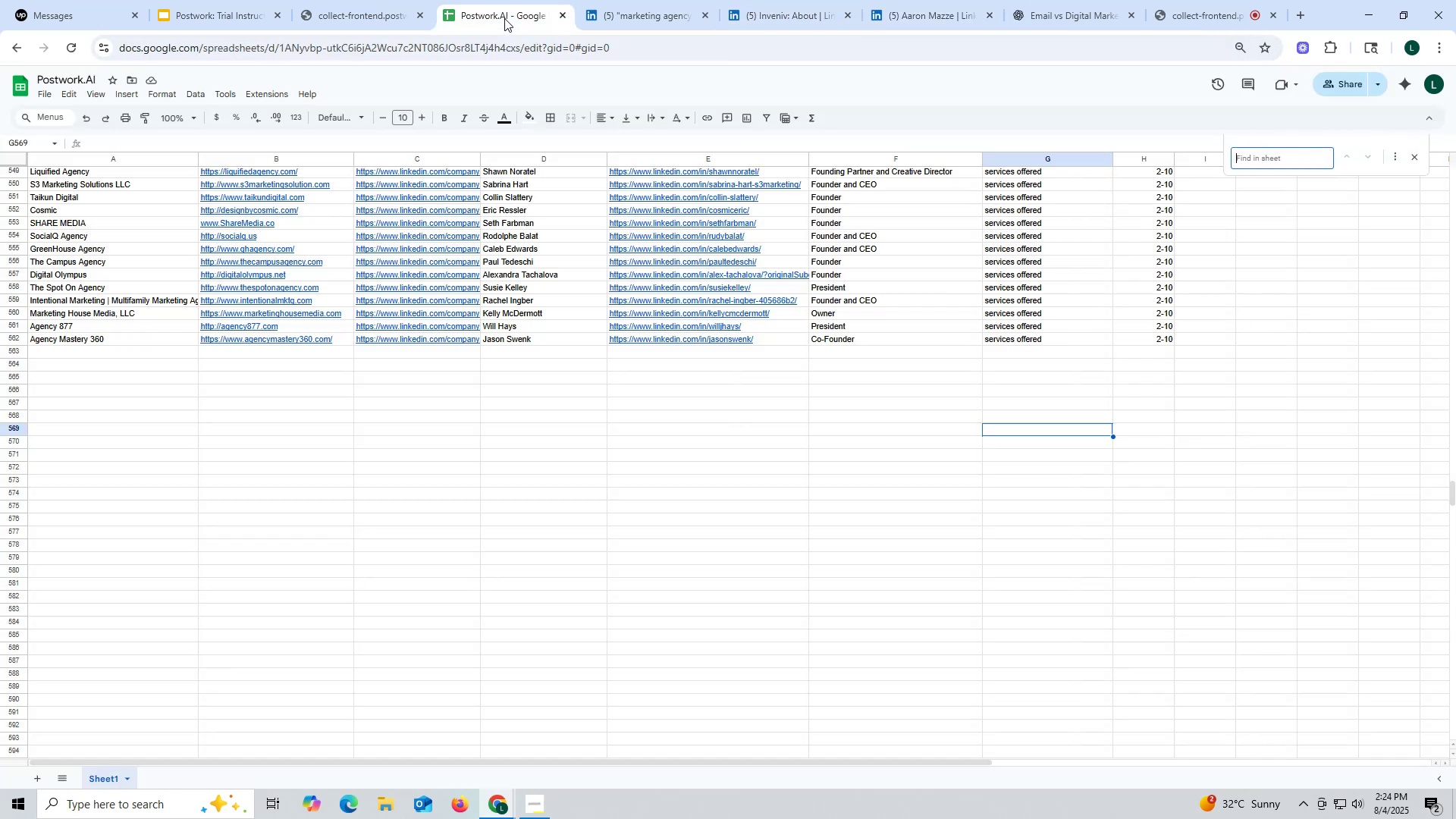 
key(V)
 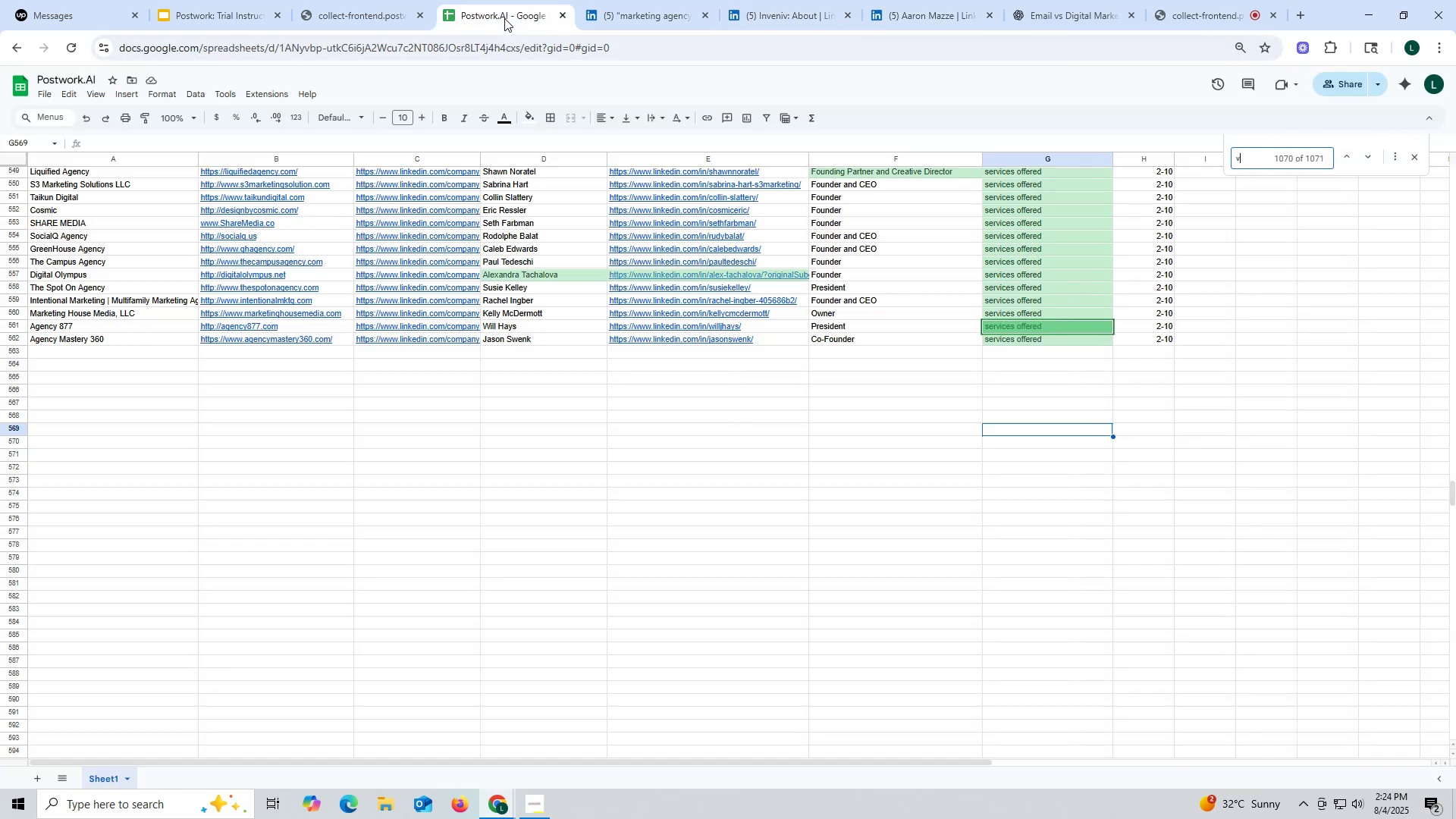 
key(Control+ControlLeft)
 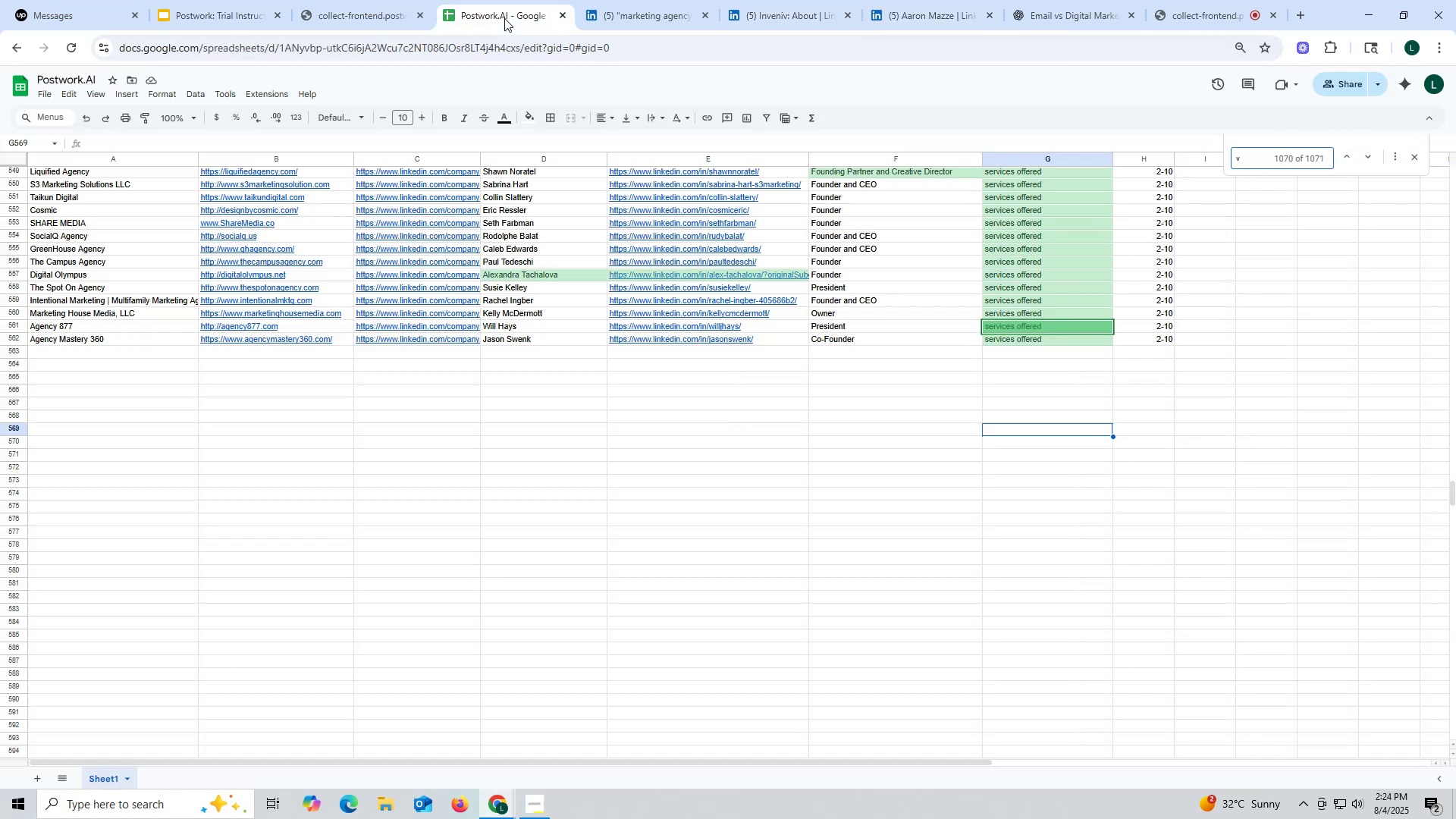 
key(Backspace)
 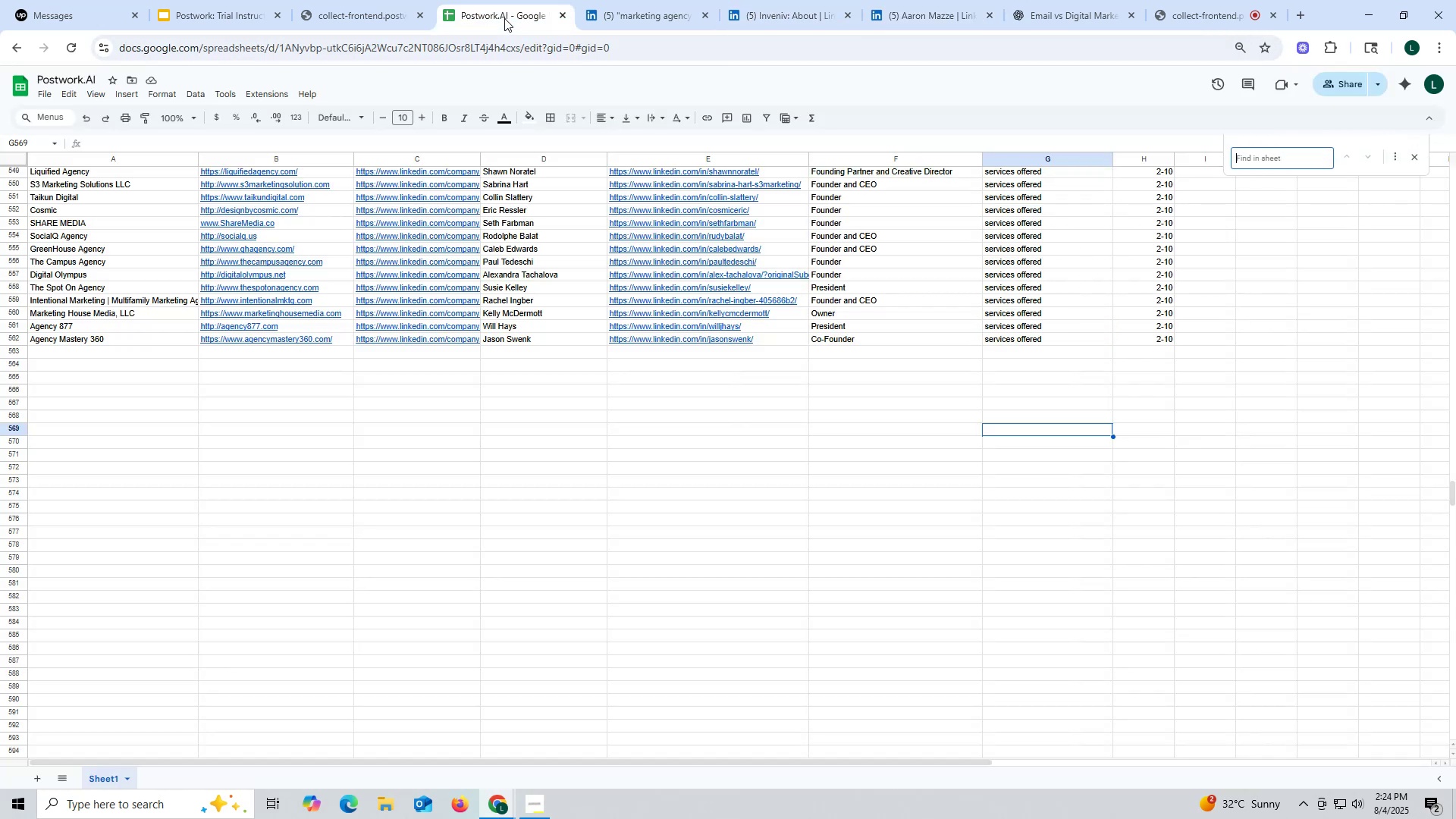 
key(Backspace)
 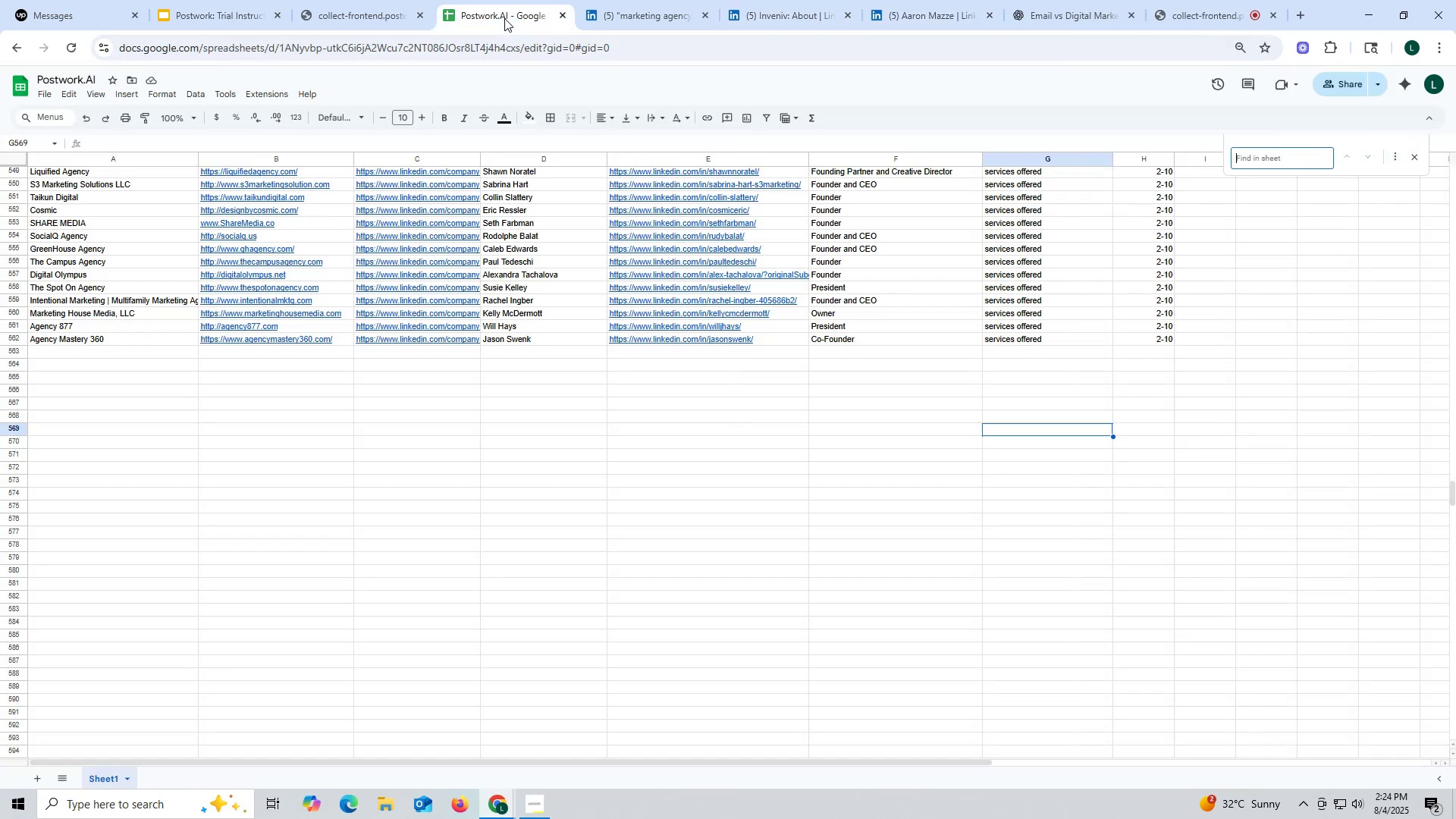 
key(Escape)
 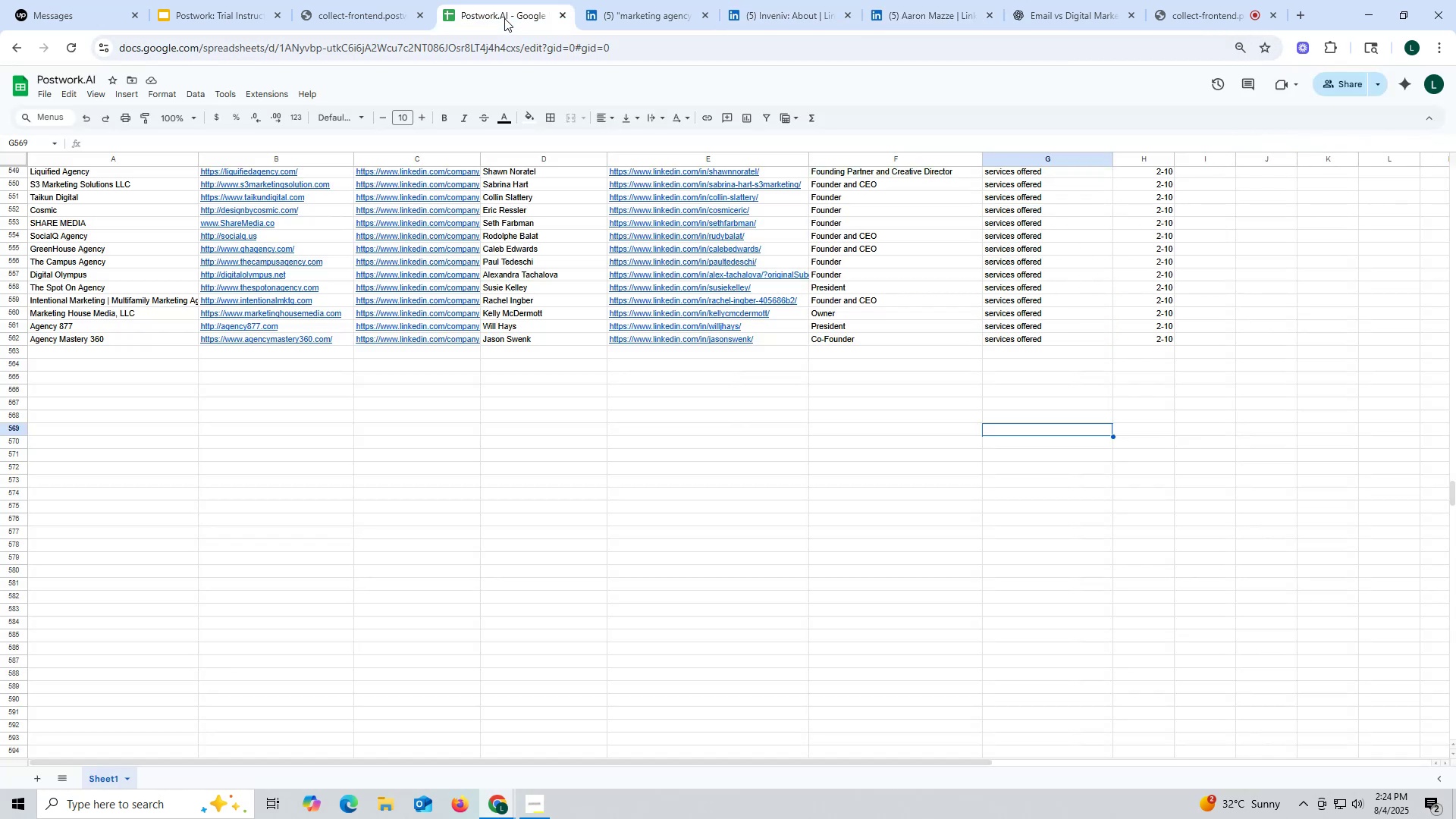 
key(Control+ControlLeft)
 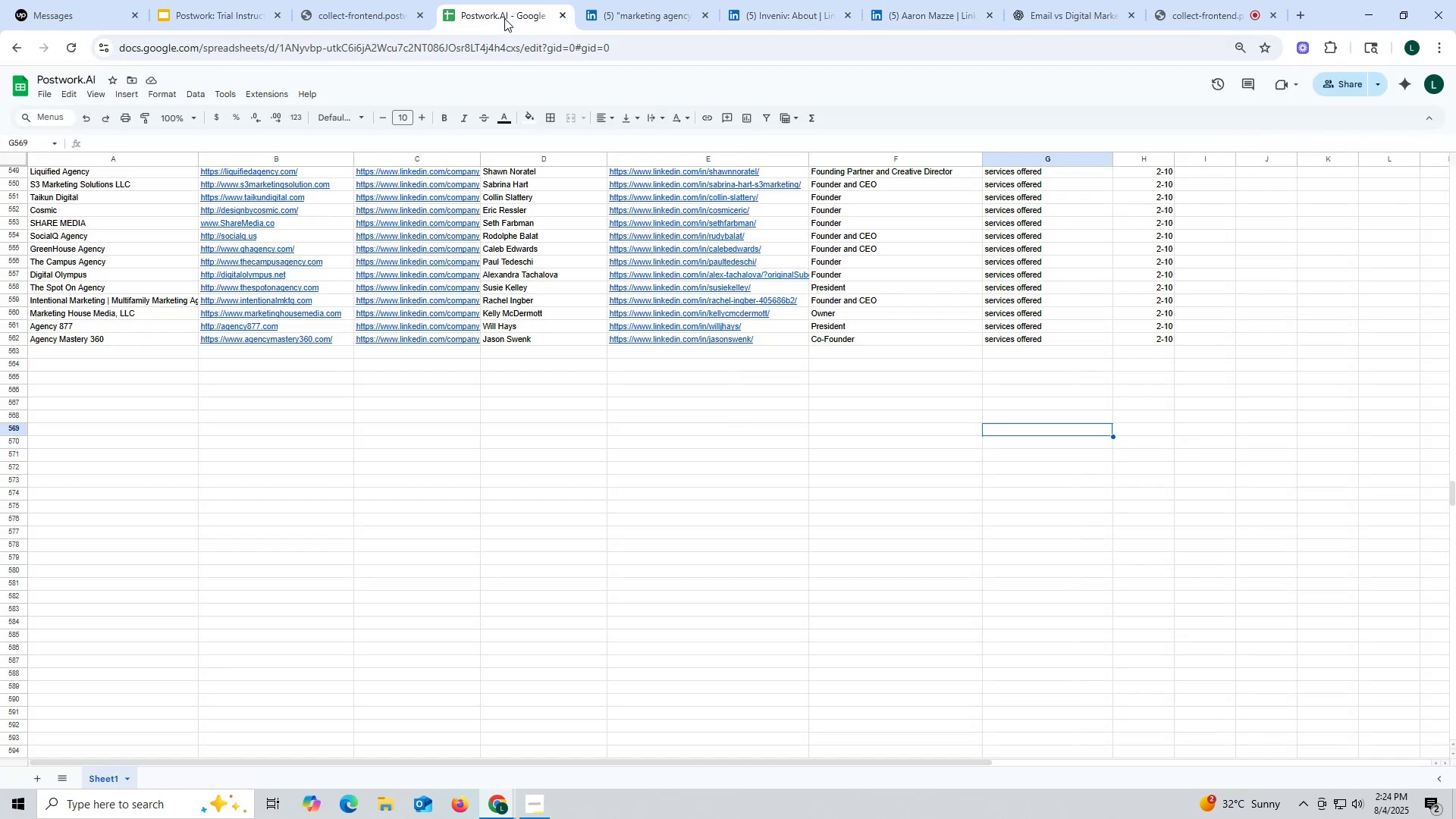 
key(Control+F)
 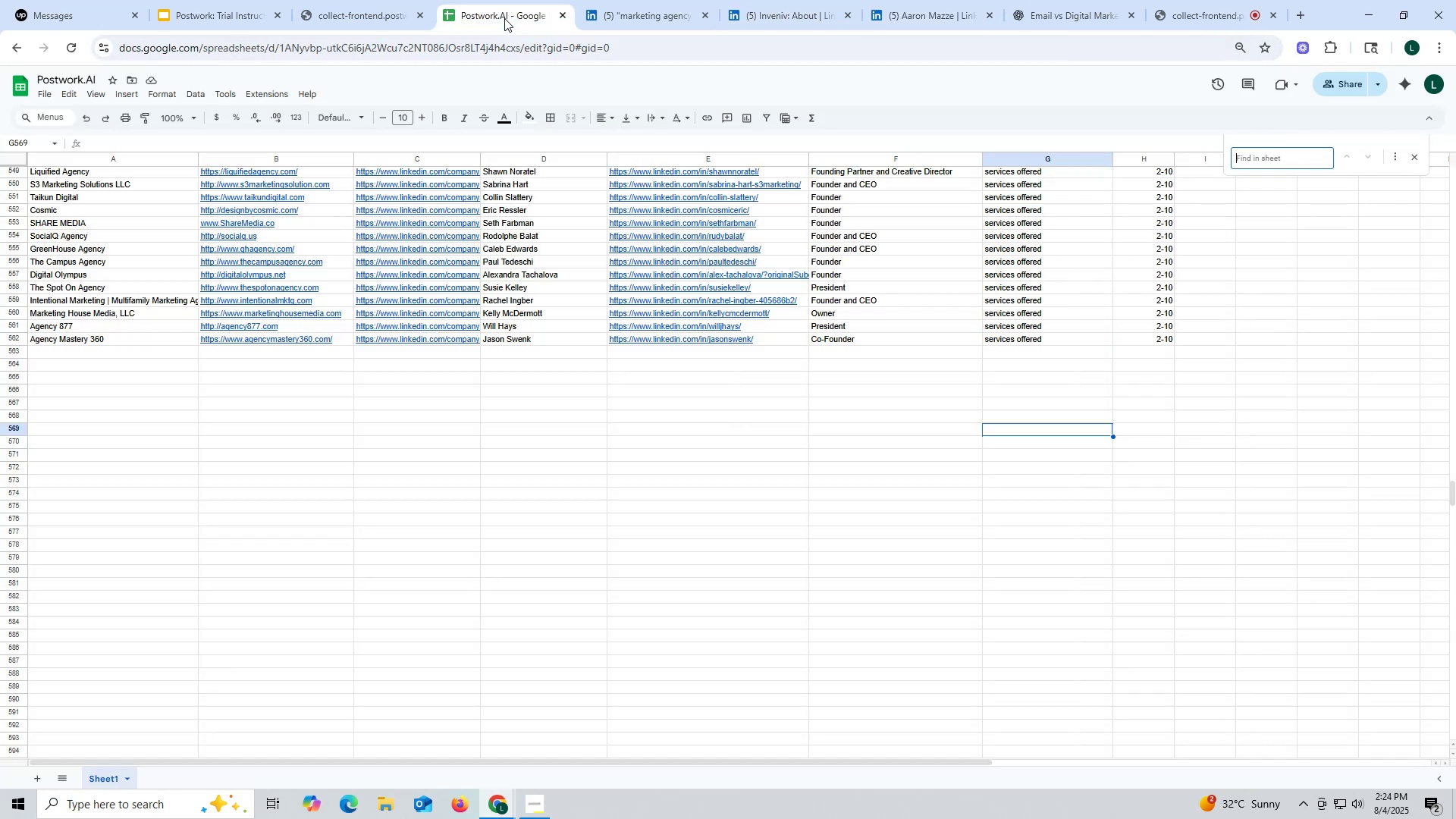 
key(Control+ControlLeft)
 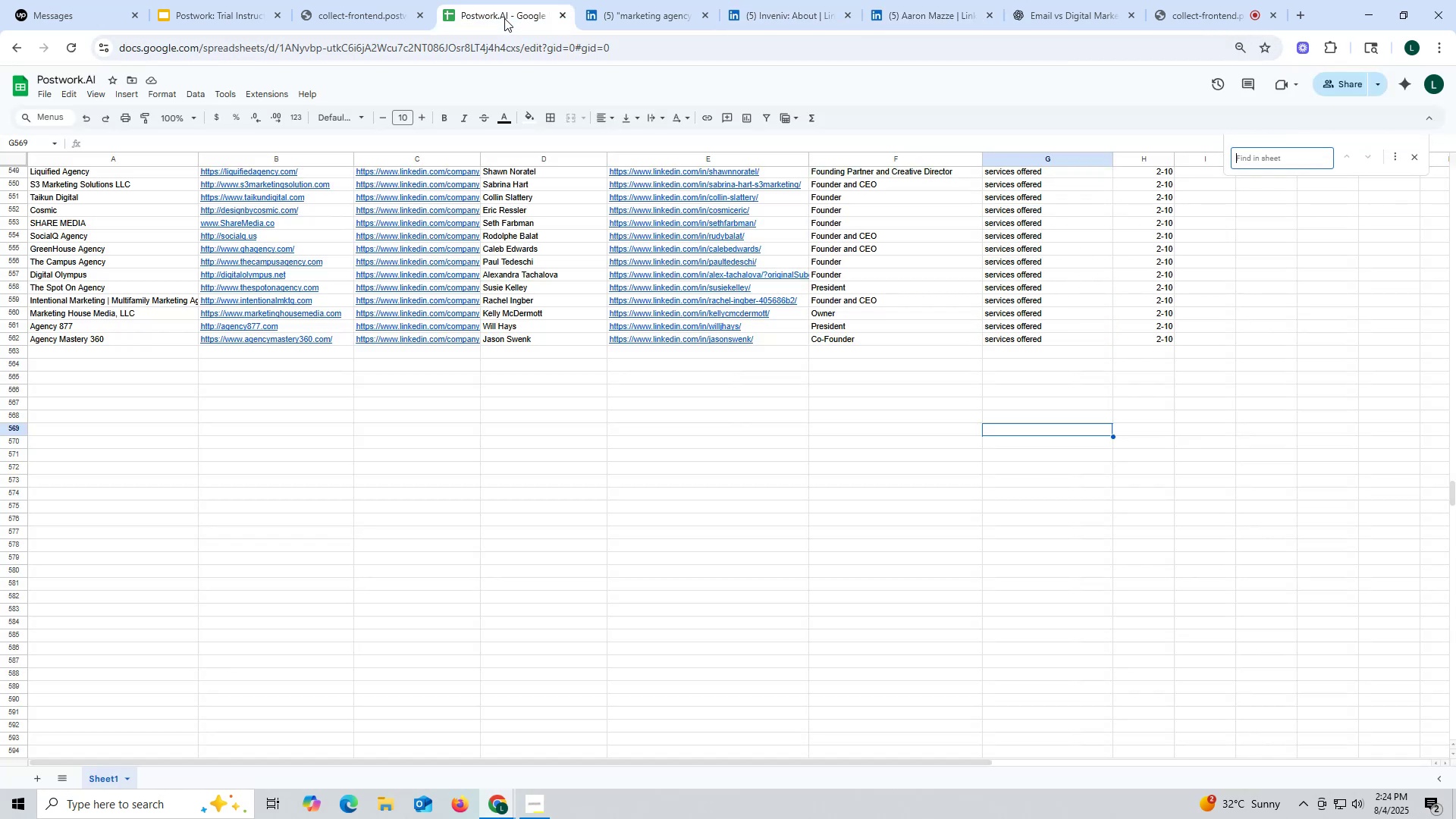 
key(Control+V)
 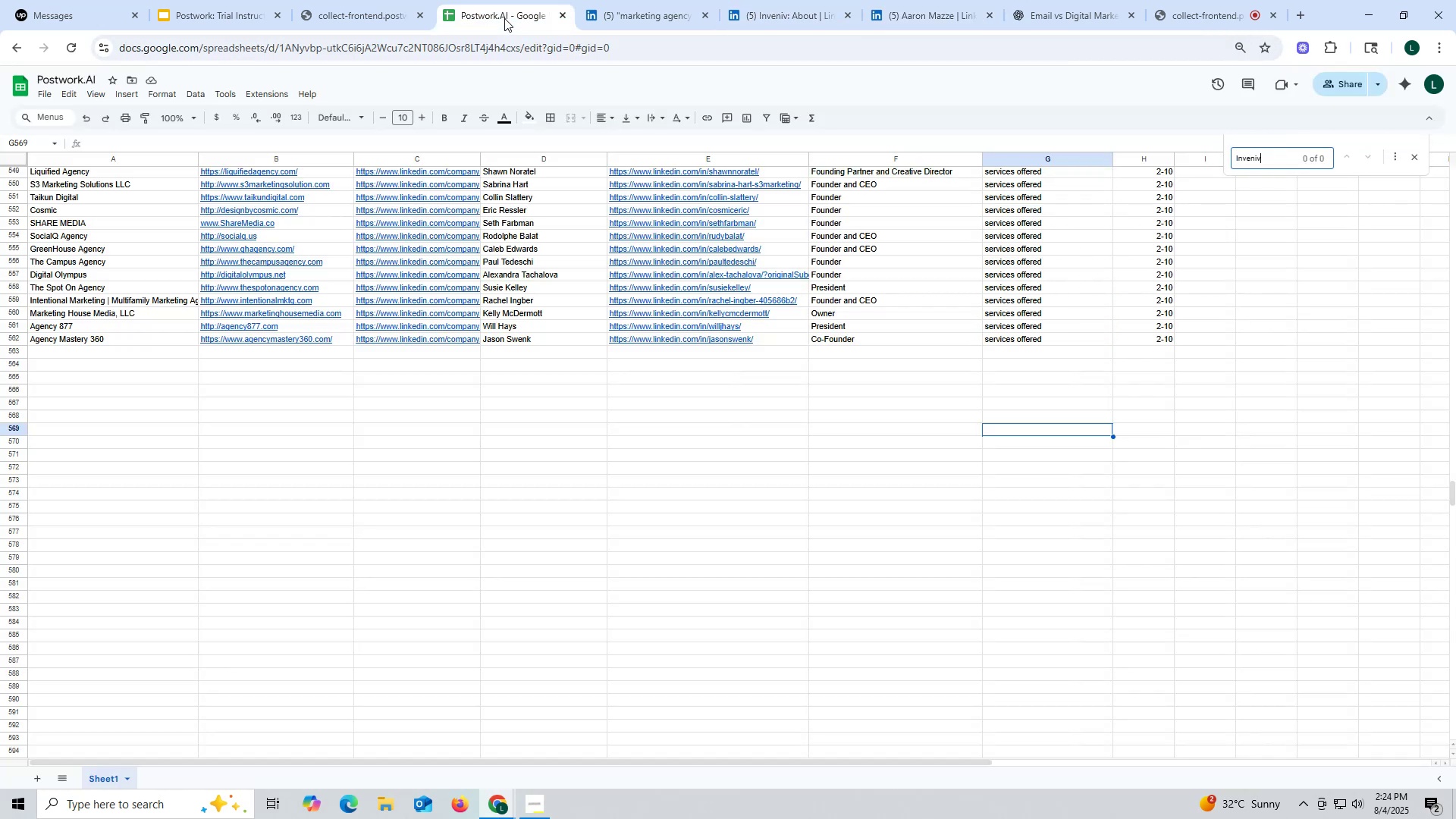 
key(Enter)
 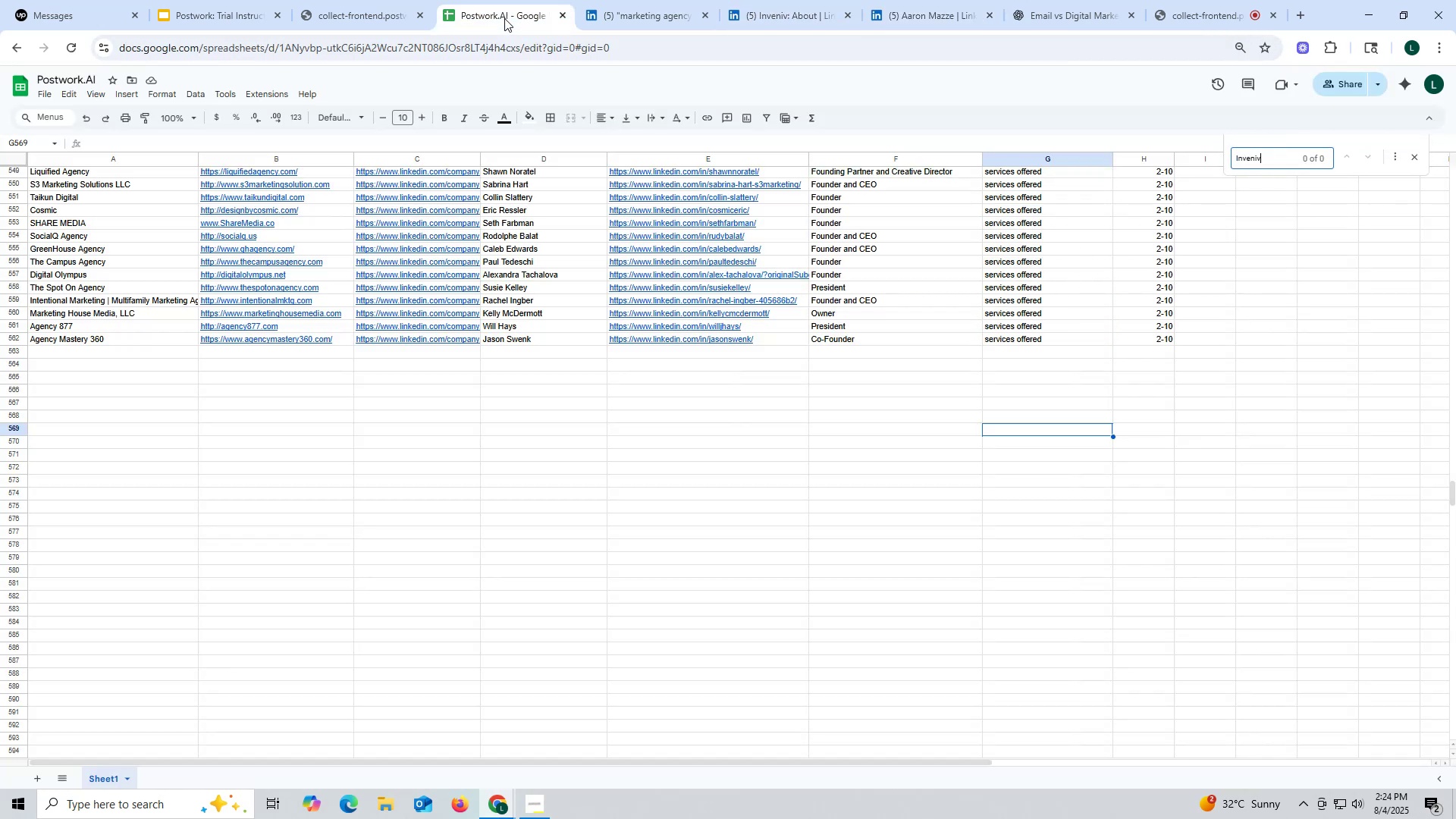 
key(Enter)
 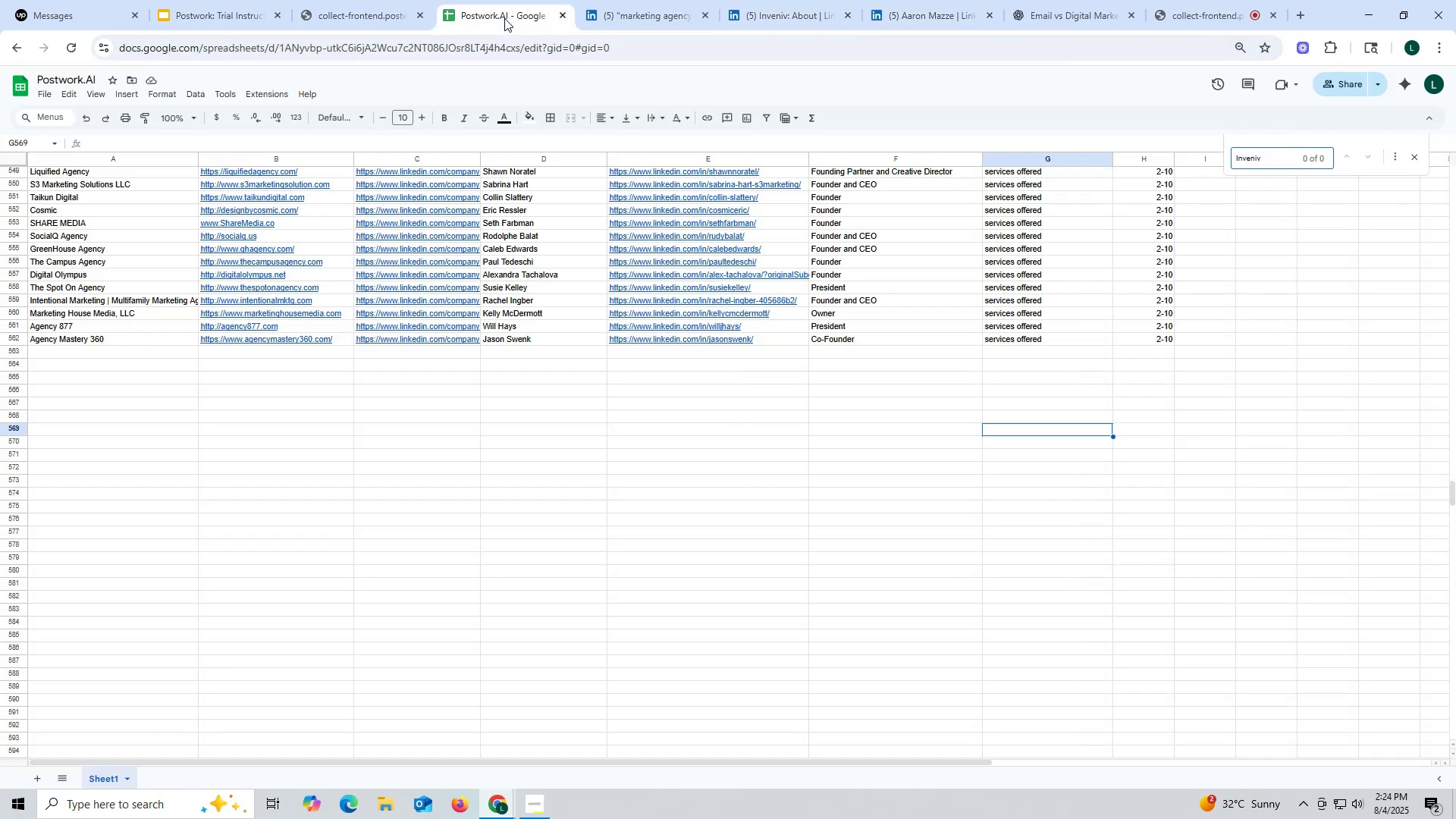 
key(Escape)
 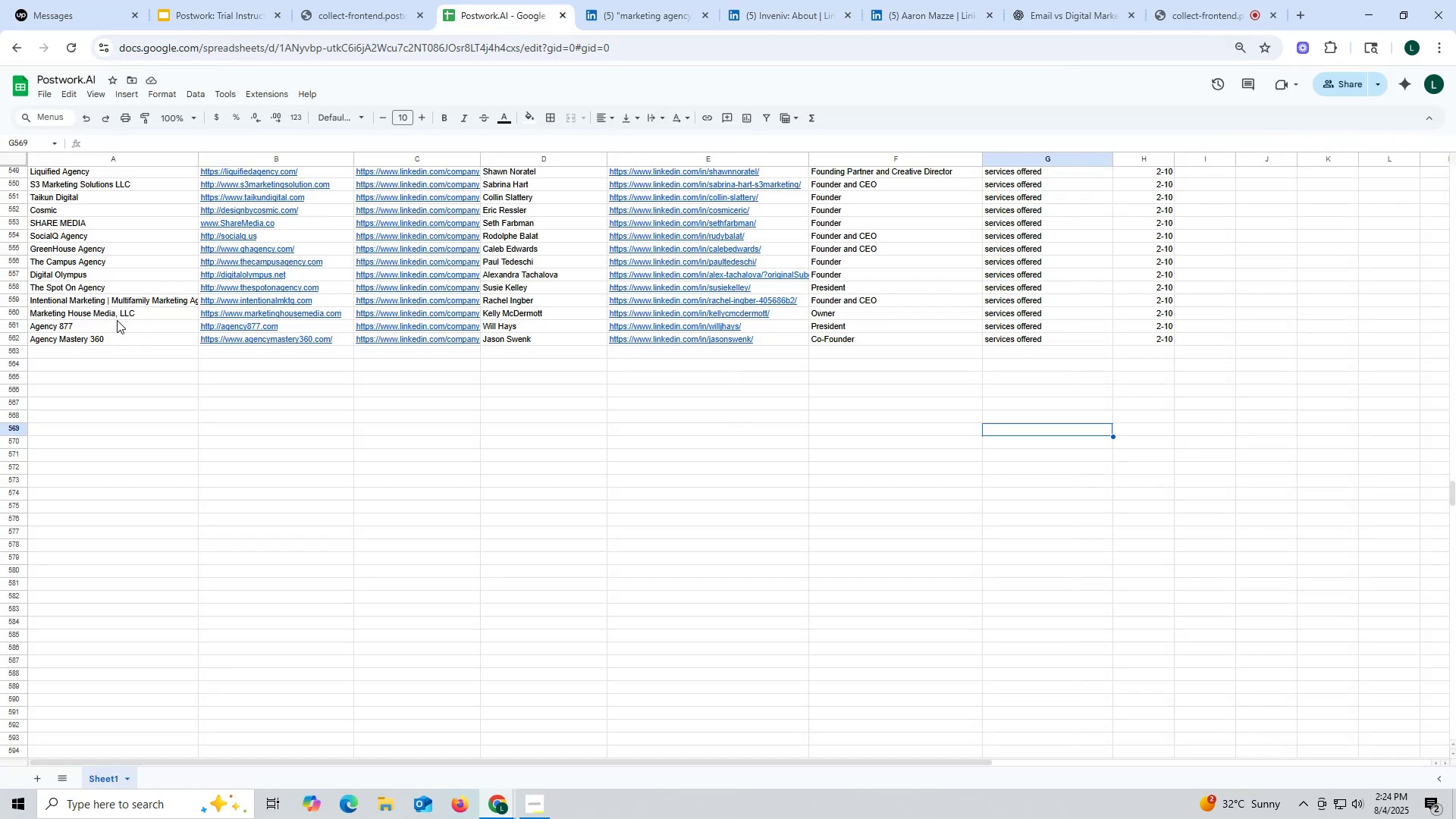 
left_click([118, 356])
 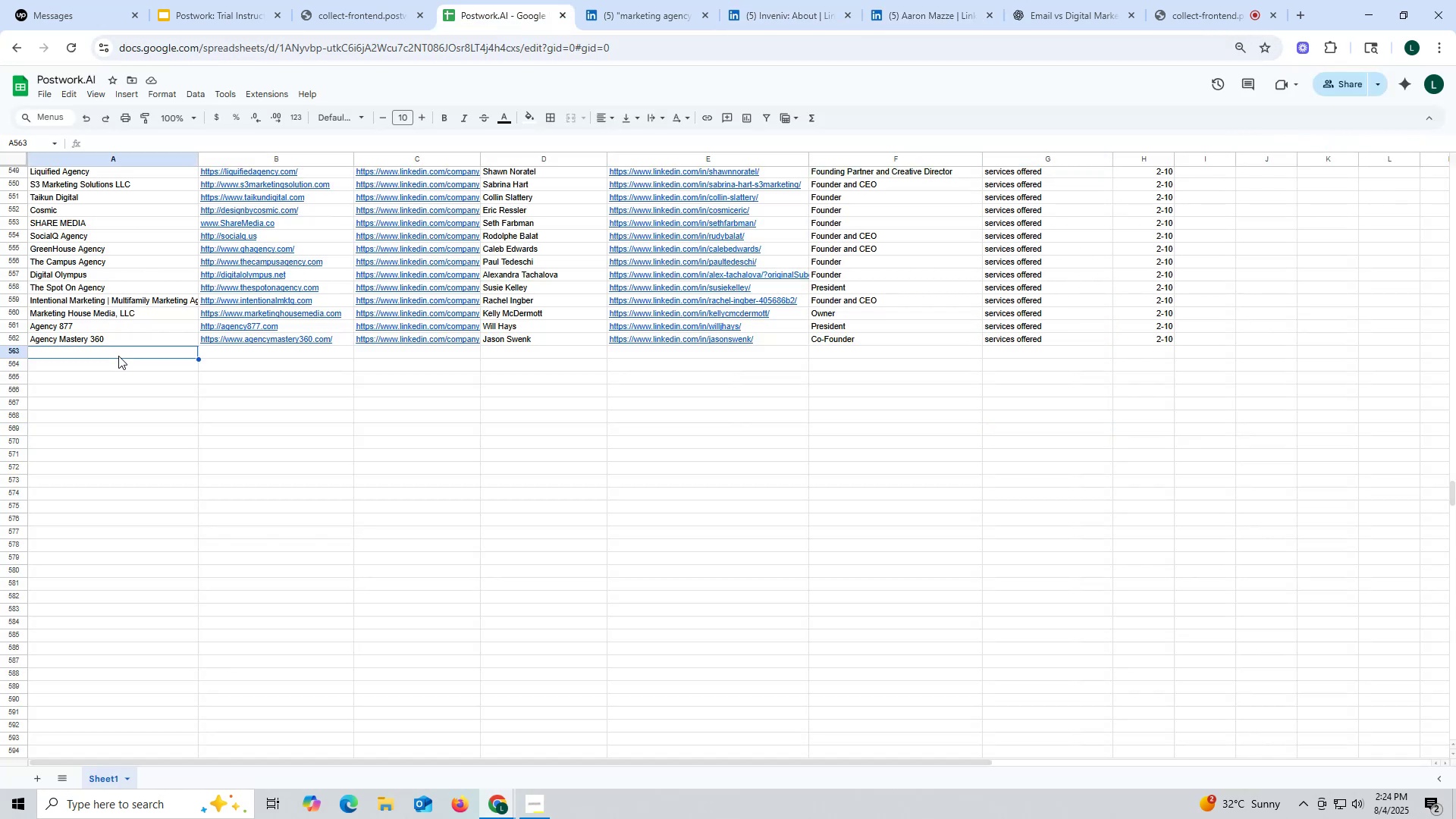 
left_click([119, 356])
 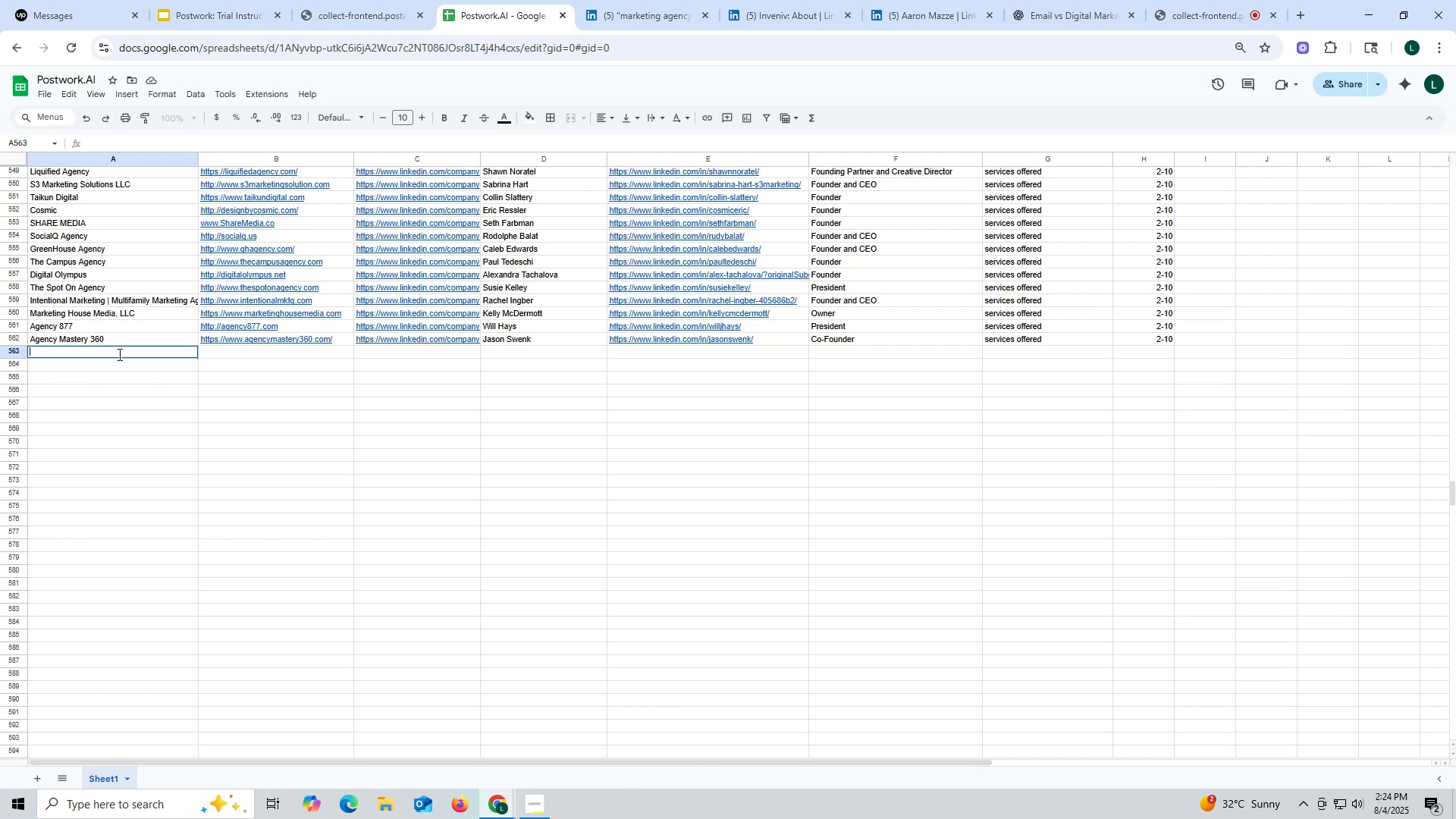 
key(Control+ControlLeft)
 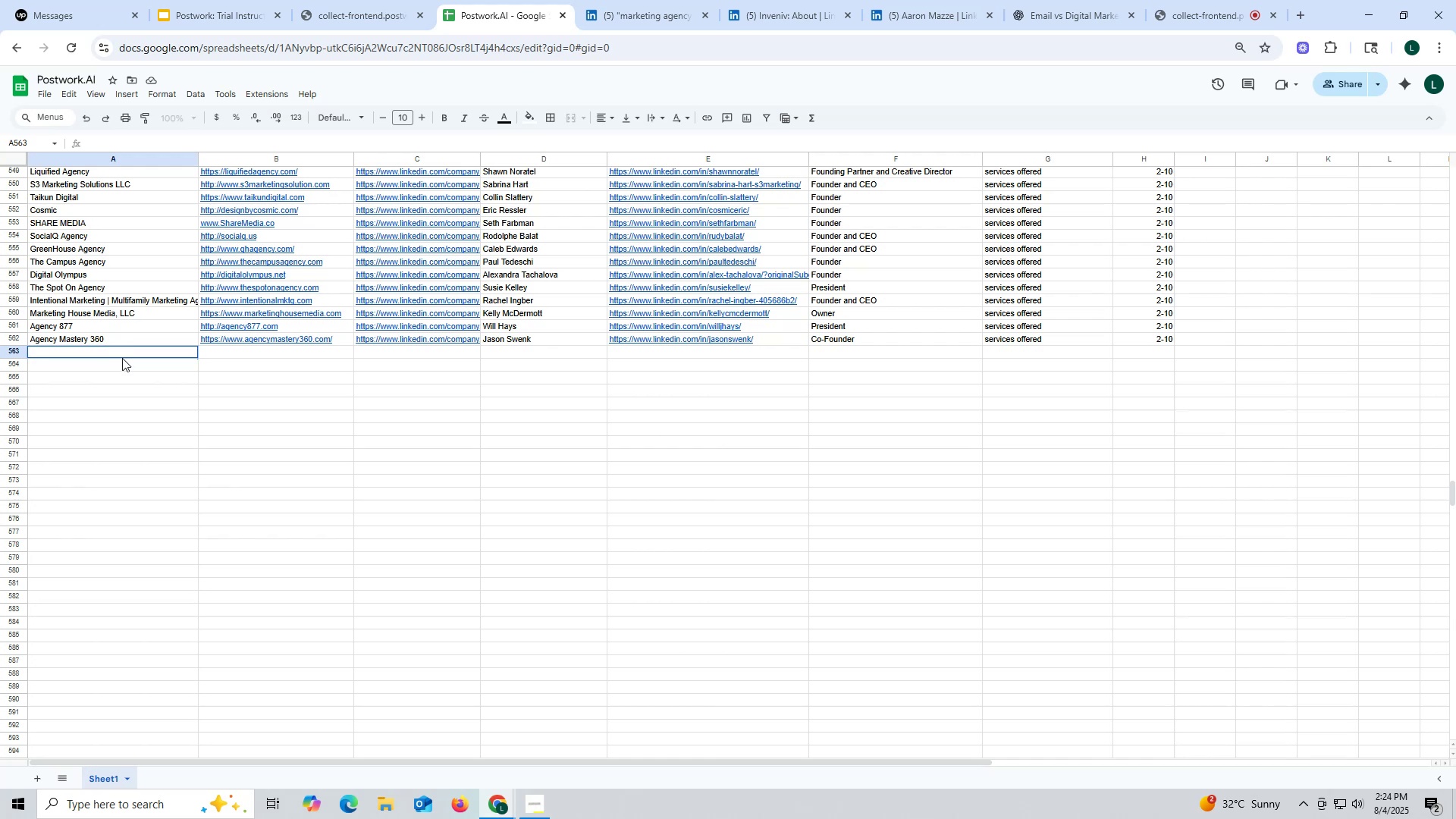 
key(Control+V)
 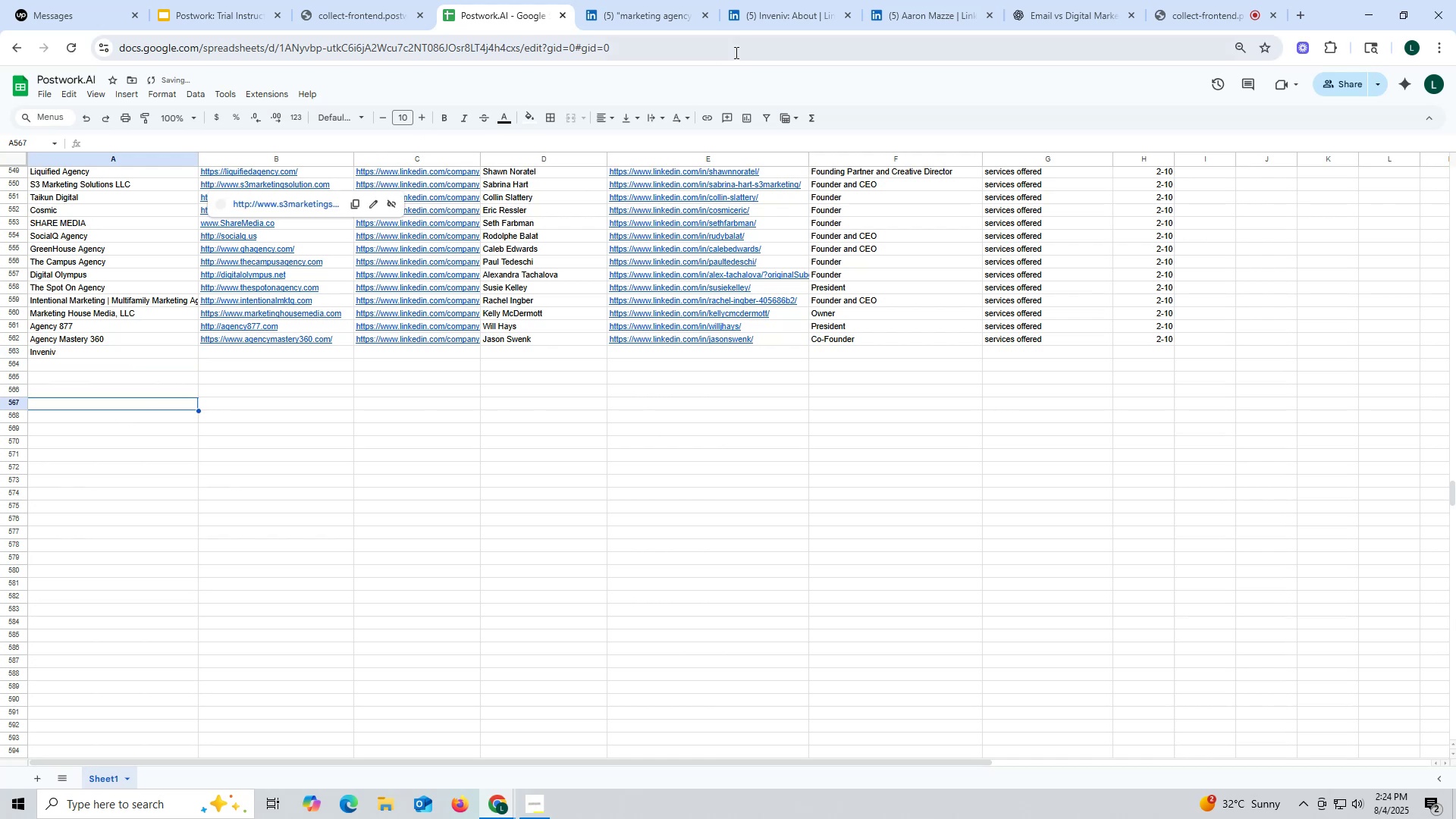 
left_click([778, 17])
 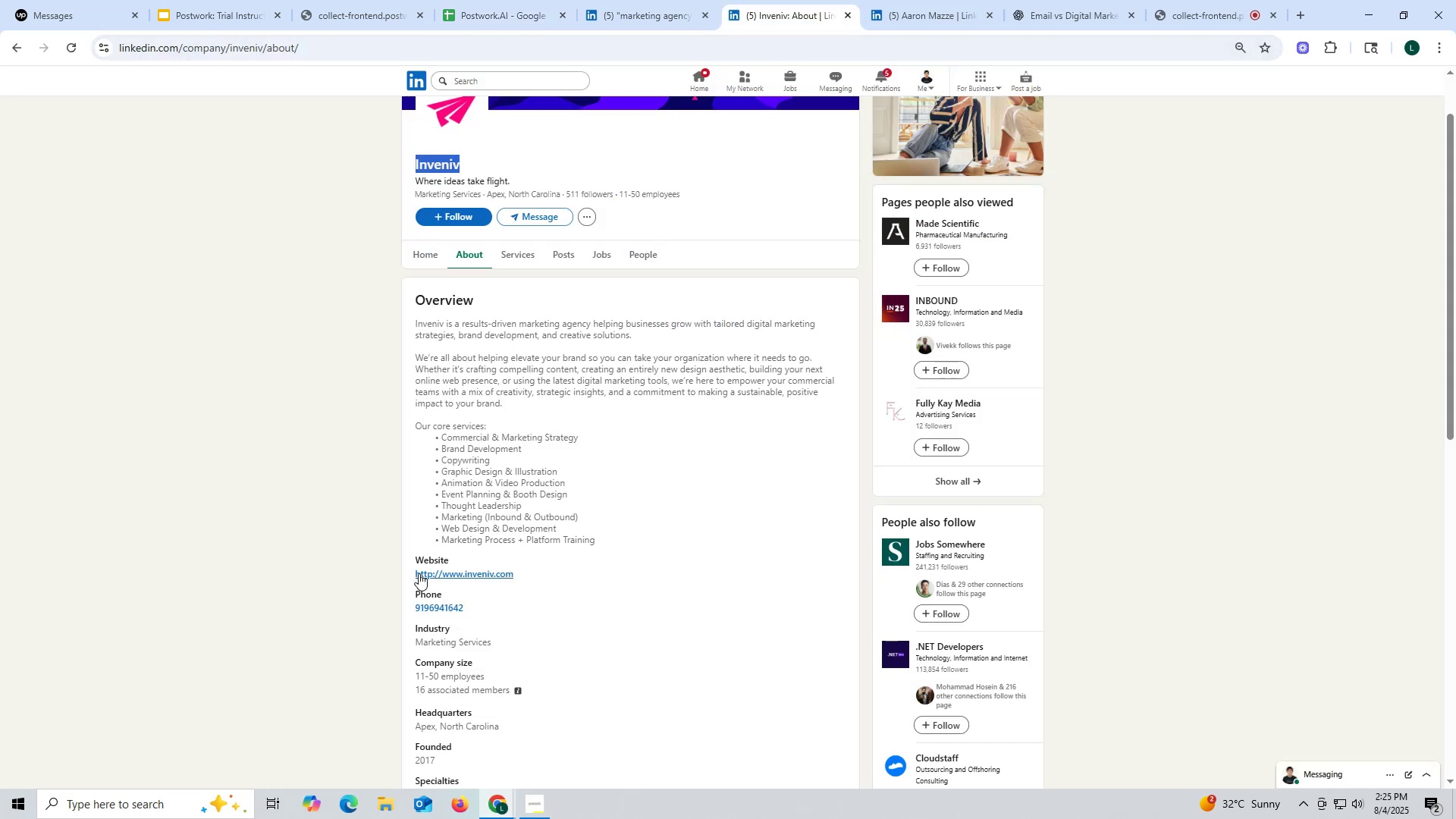 
left_click_drag(start_coordinate=[409, 570], to_coordinate=[547, 576])
 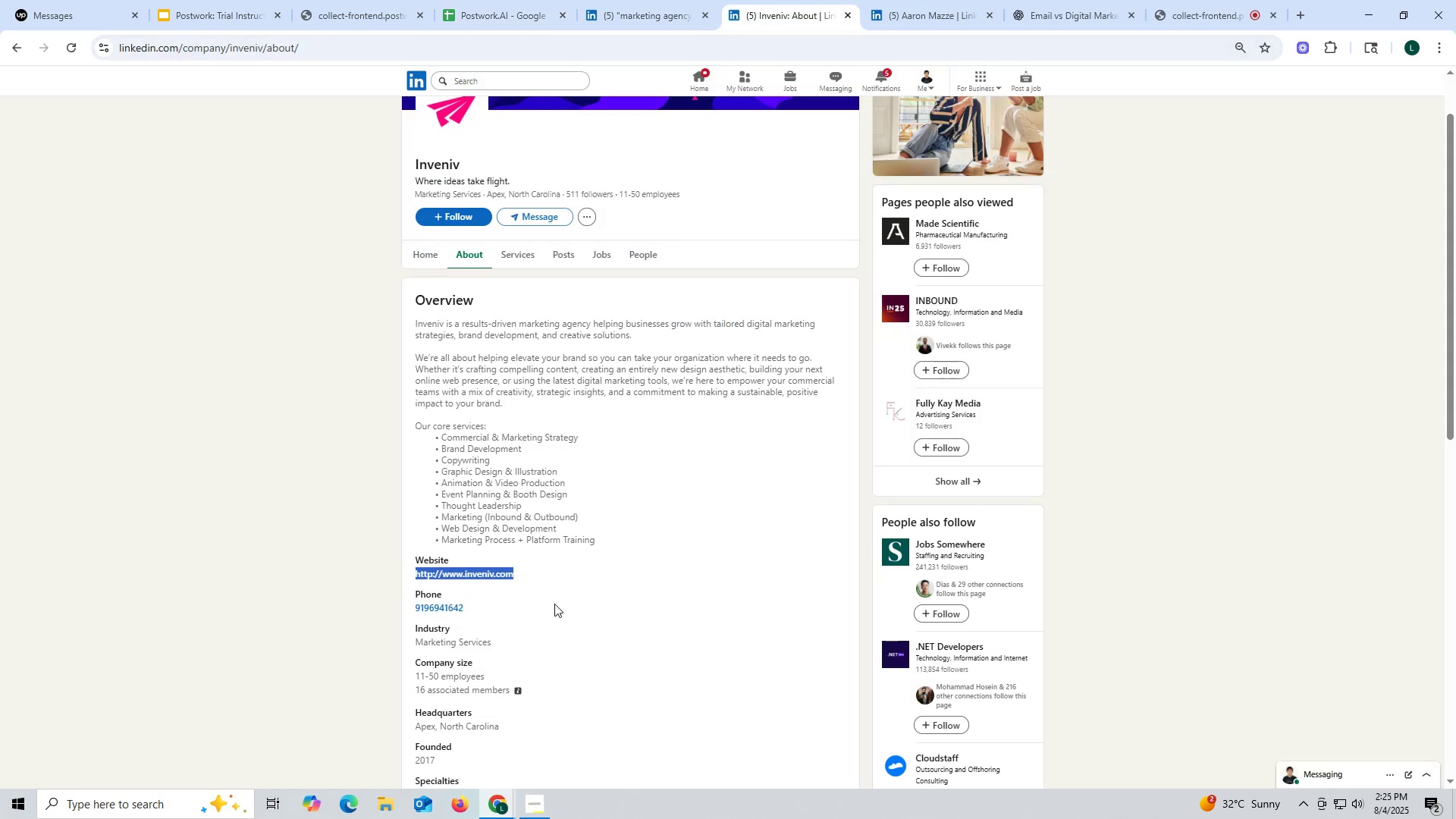 
key(Control+ControlLeft)
 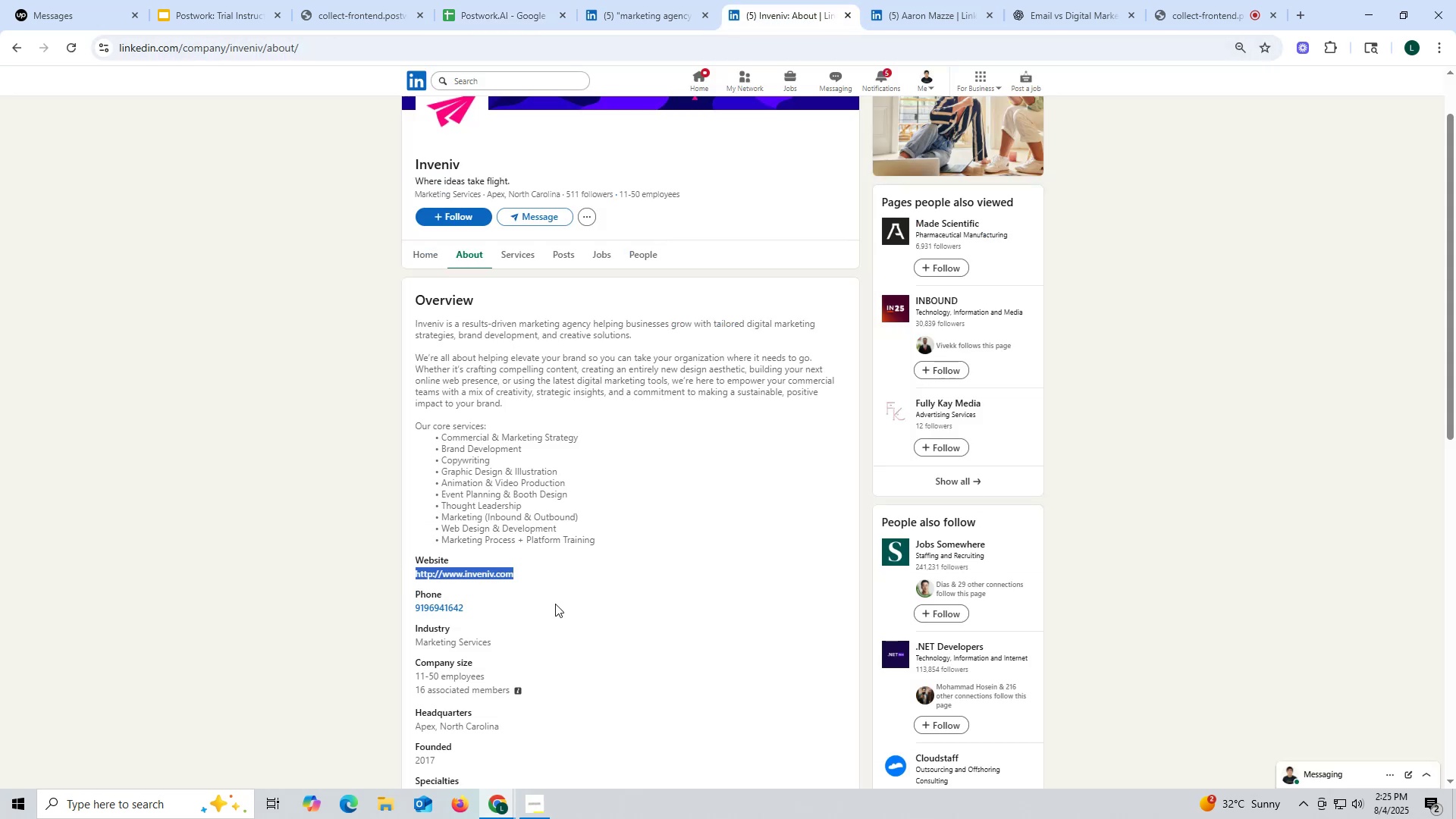 
key(Control+C)
 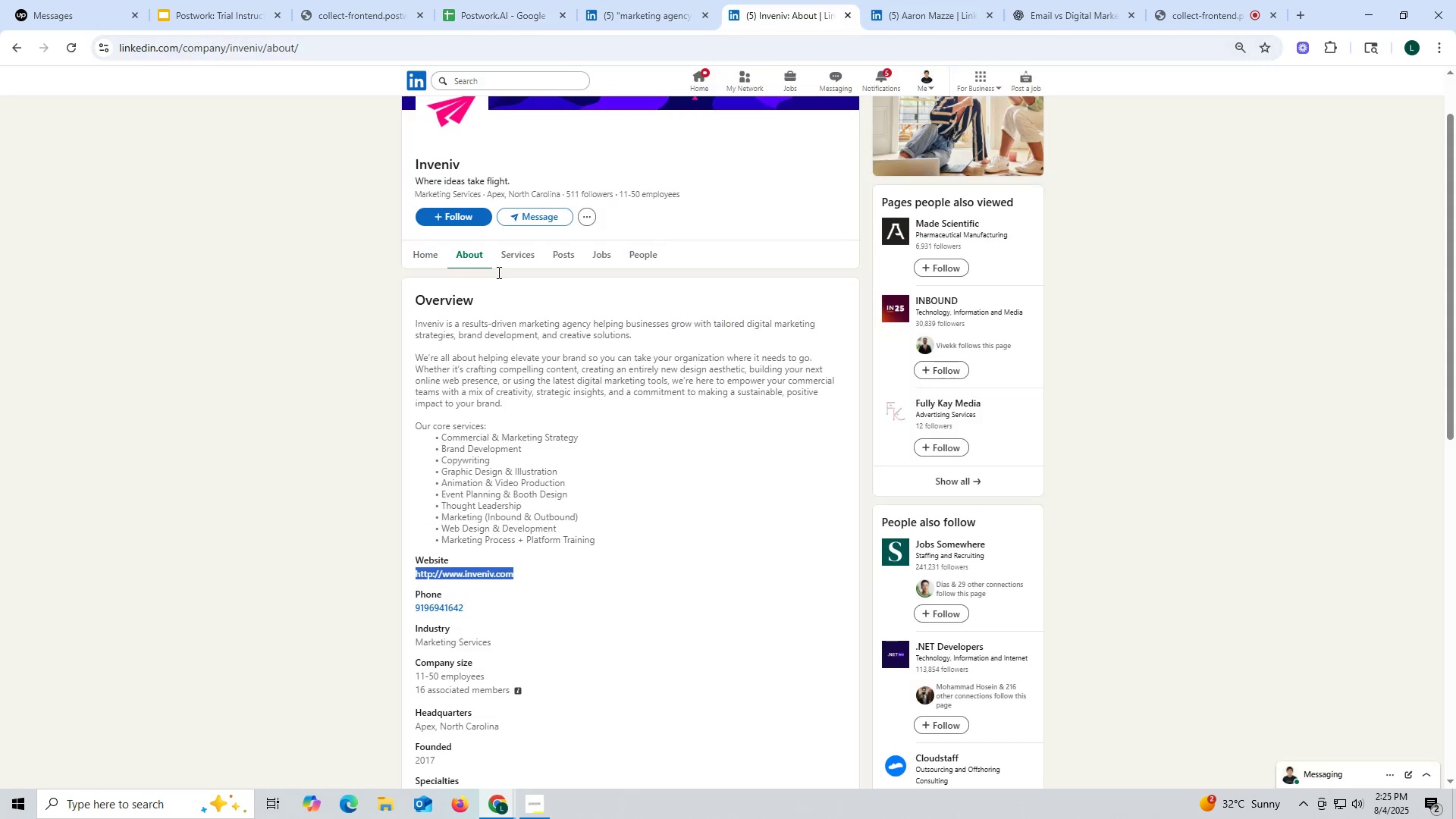 
key(Control+ControlLeft)
 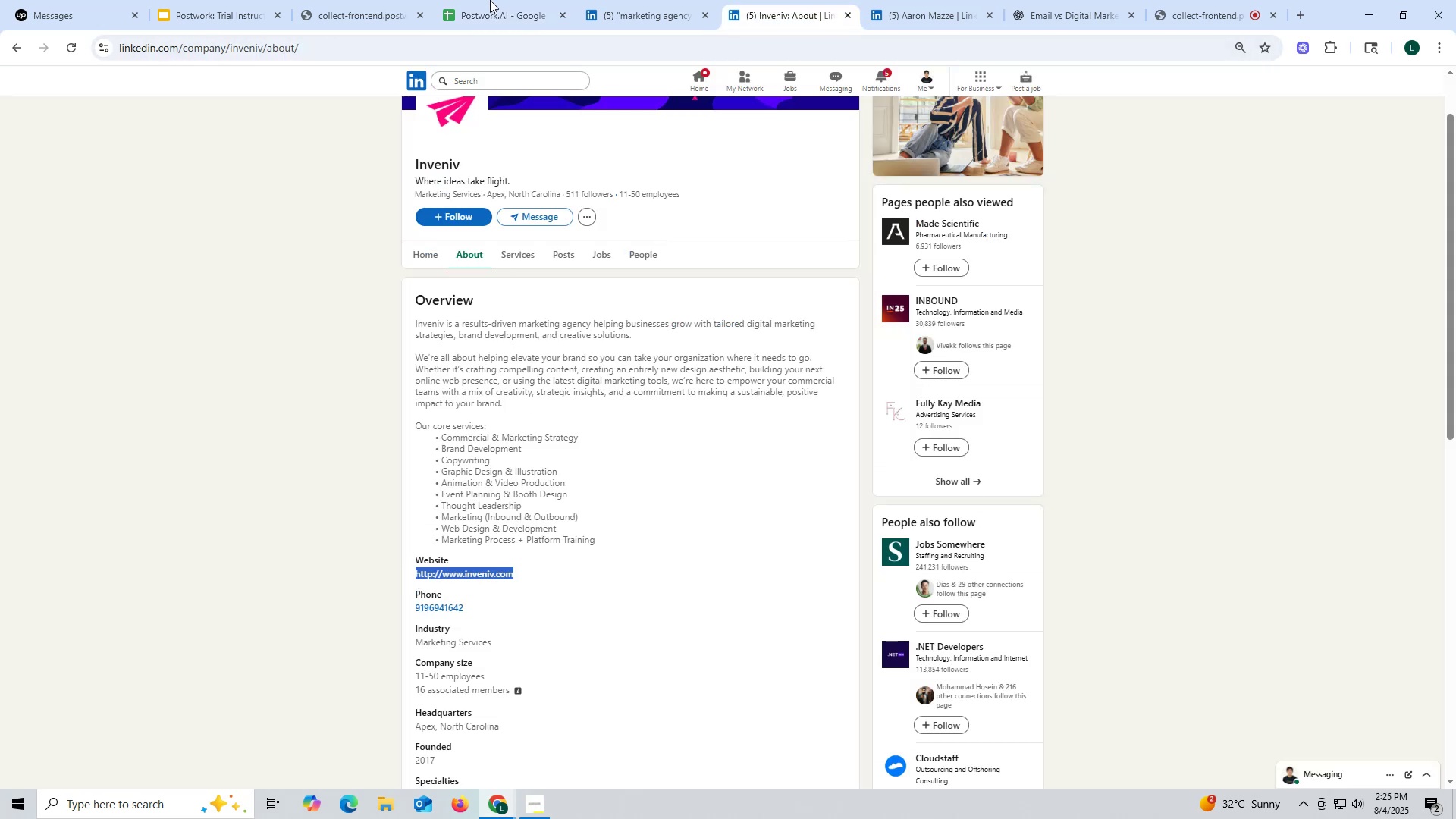 
key(Control+C)
 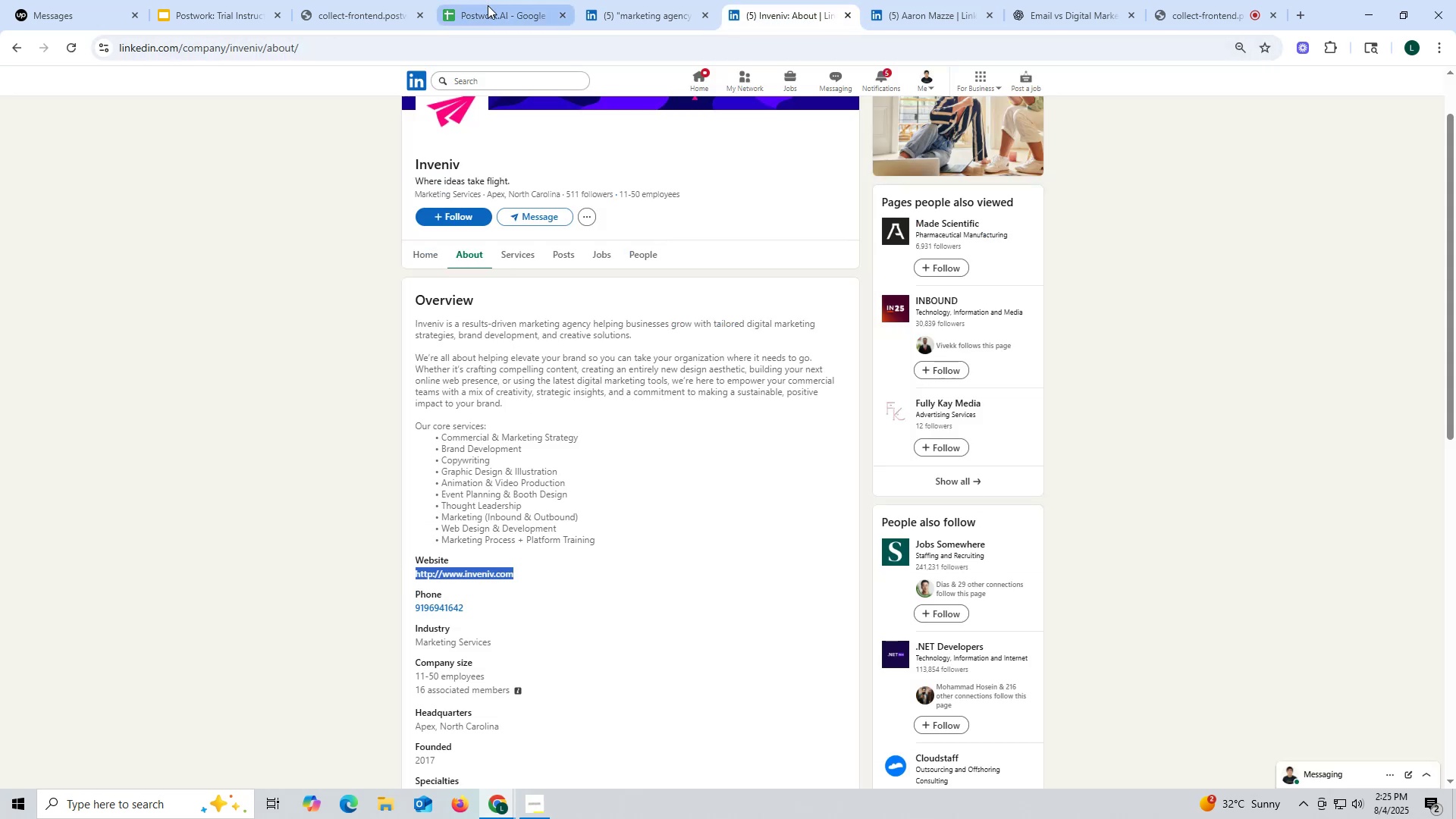 
left_click([488, 5])
 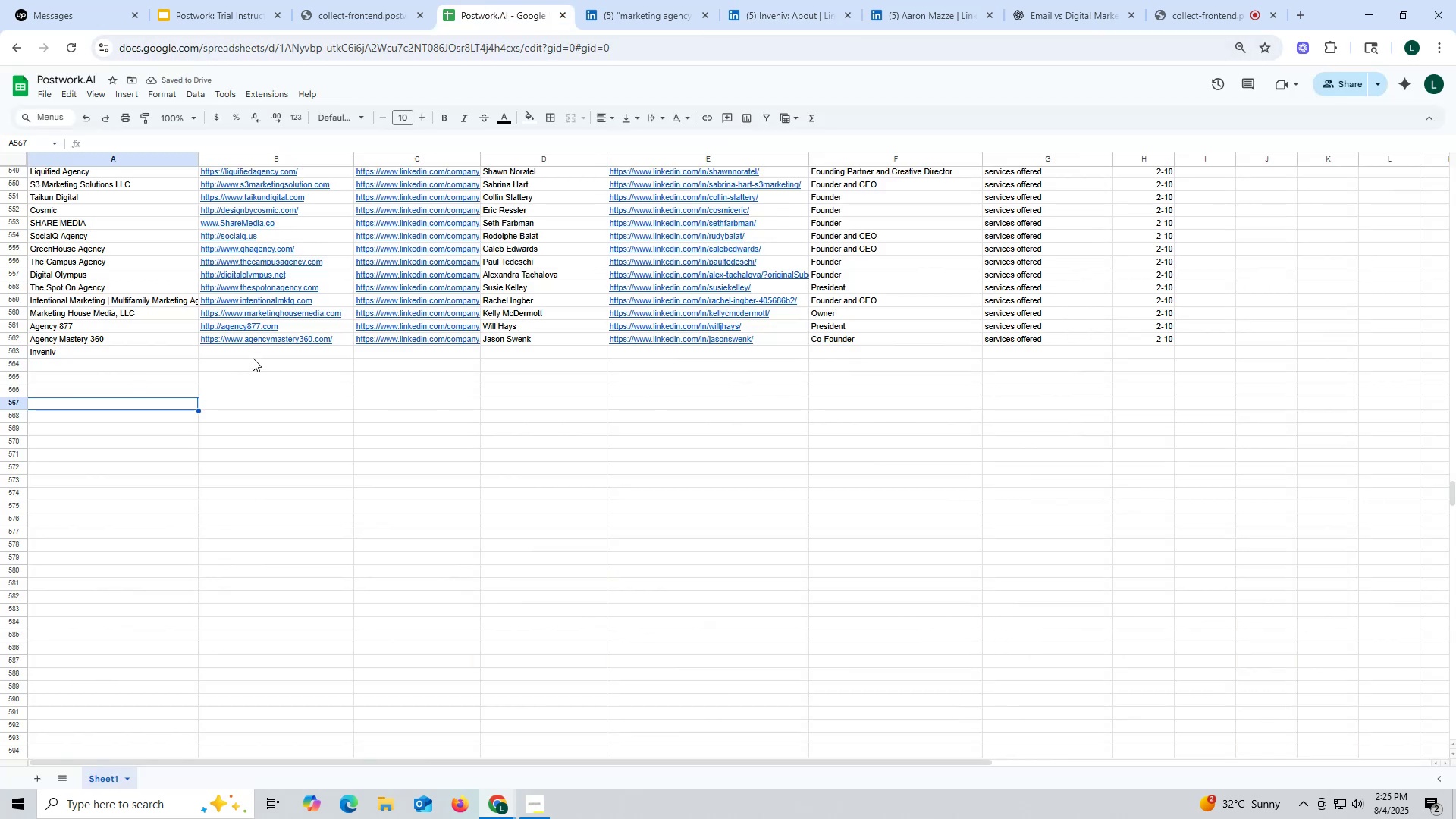 
double_click([253, 357])
 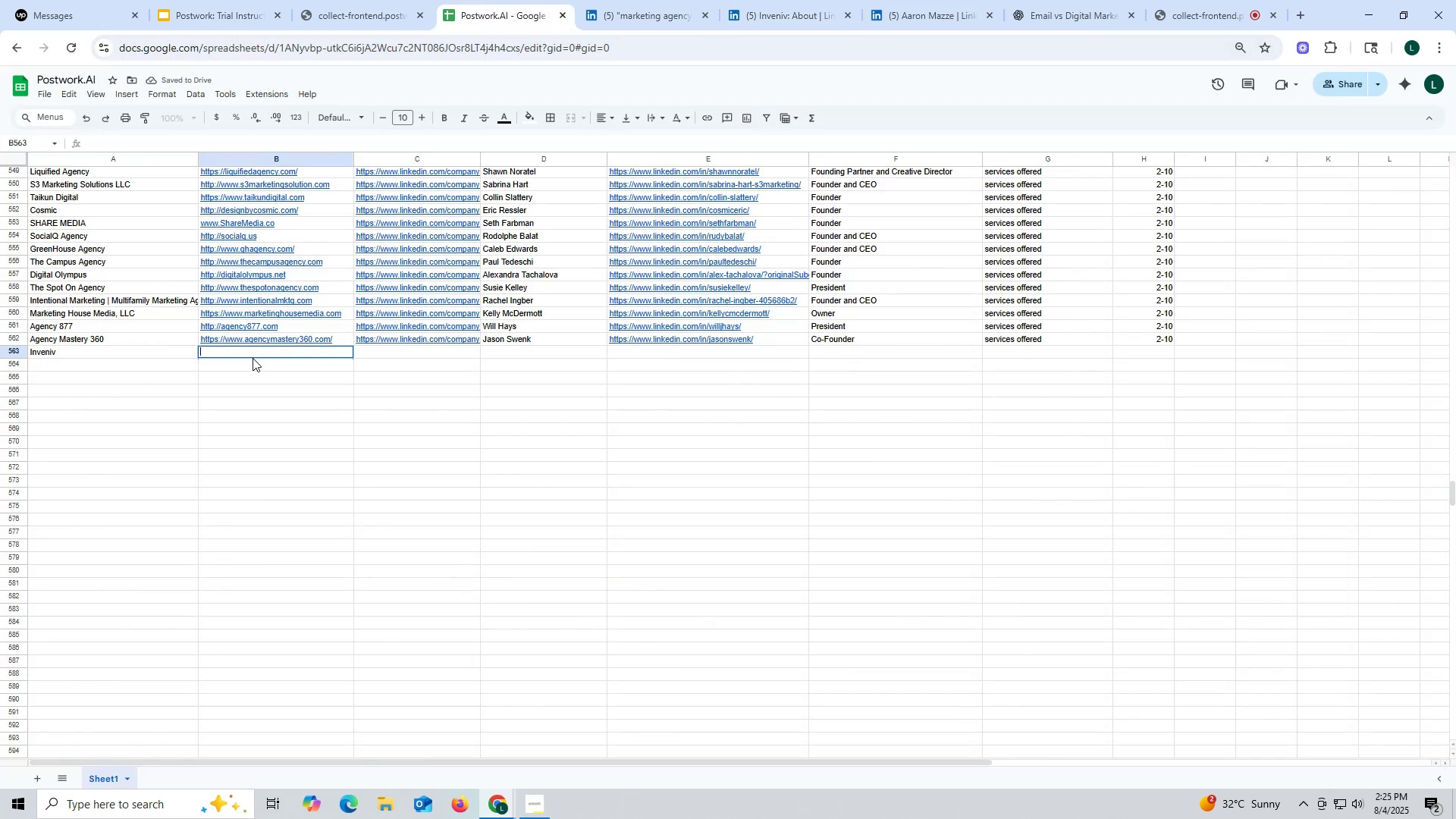 
key(Control+ControlLeft)
 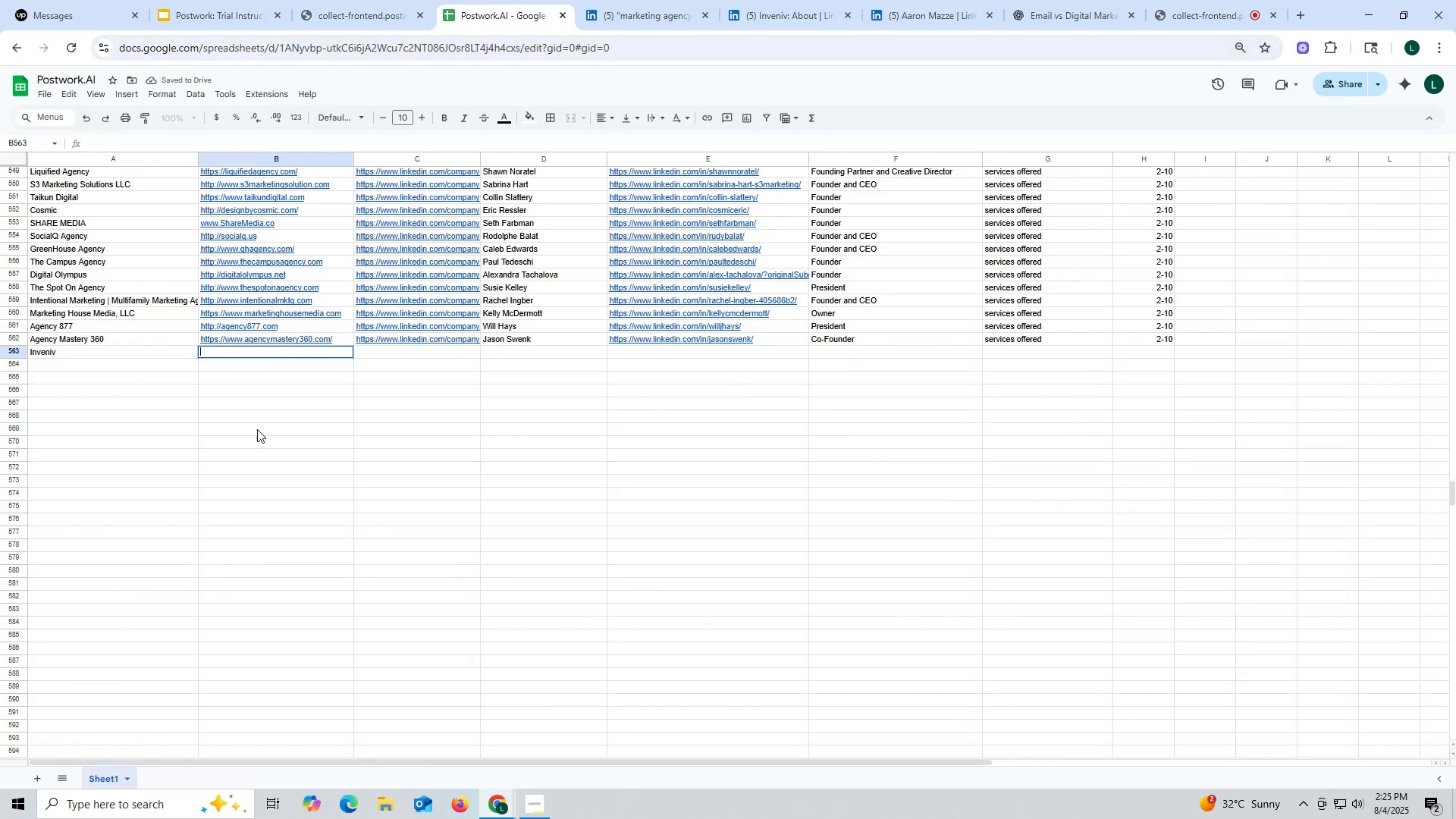 
key(Control+V)
 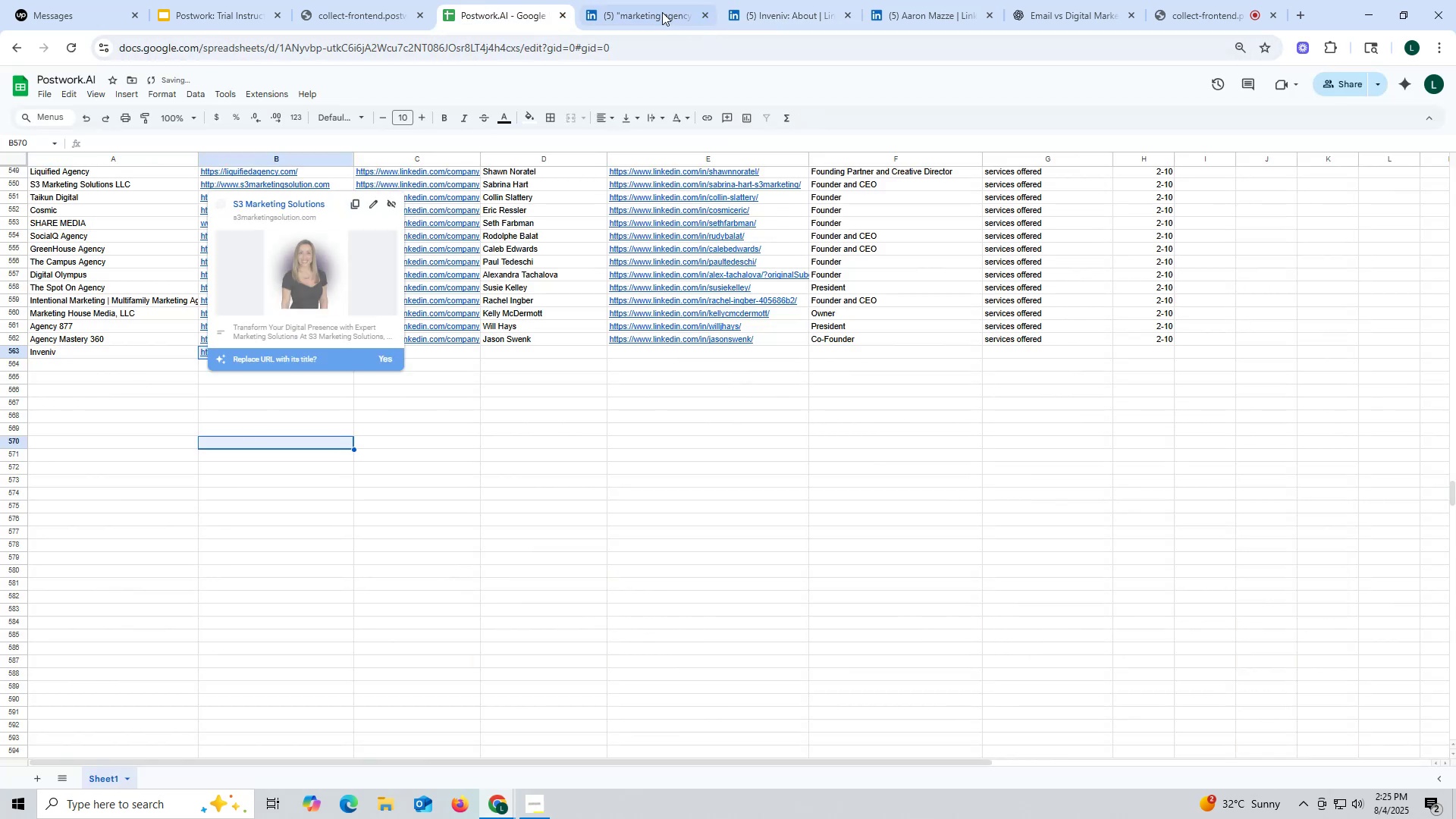 
left_click([761, 16])
 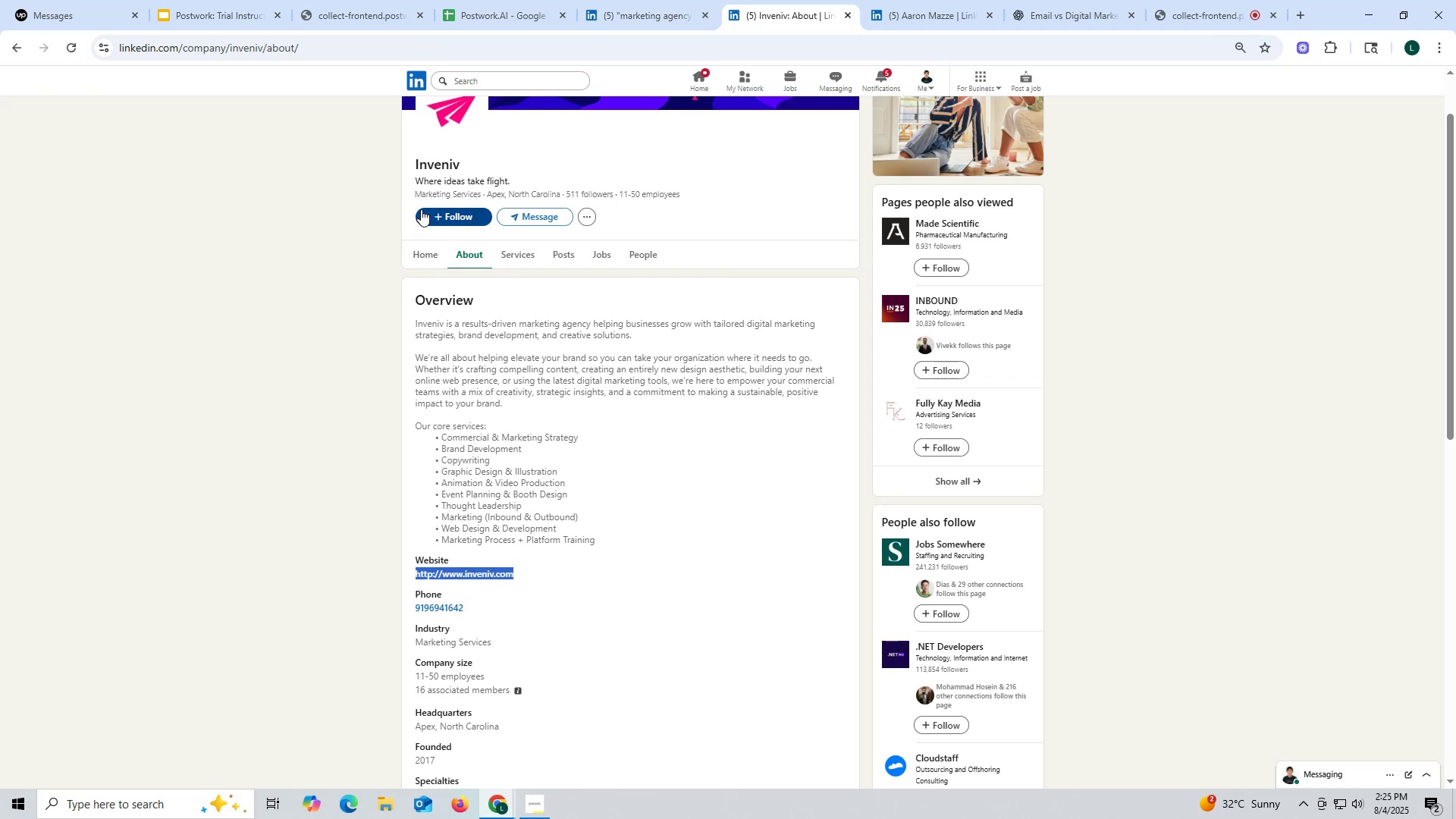 
left_click([424, 257])
 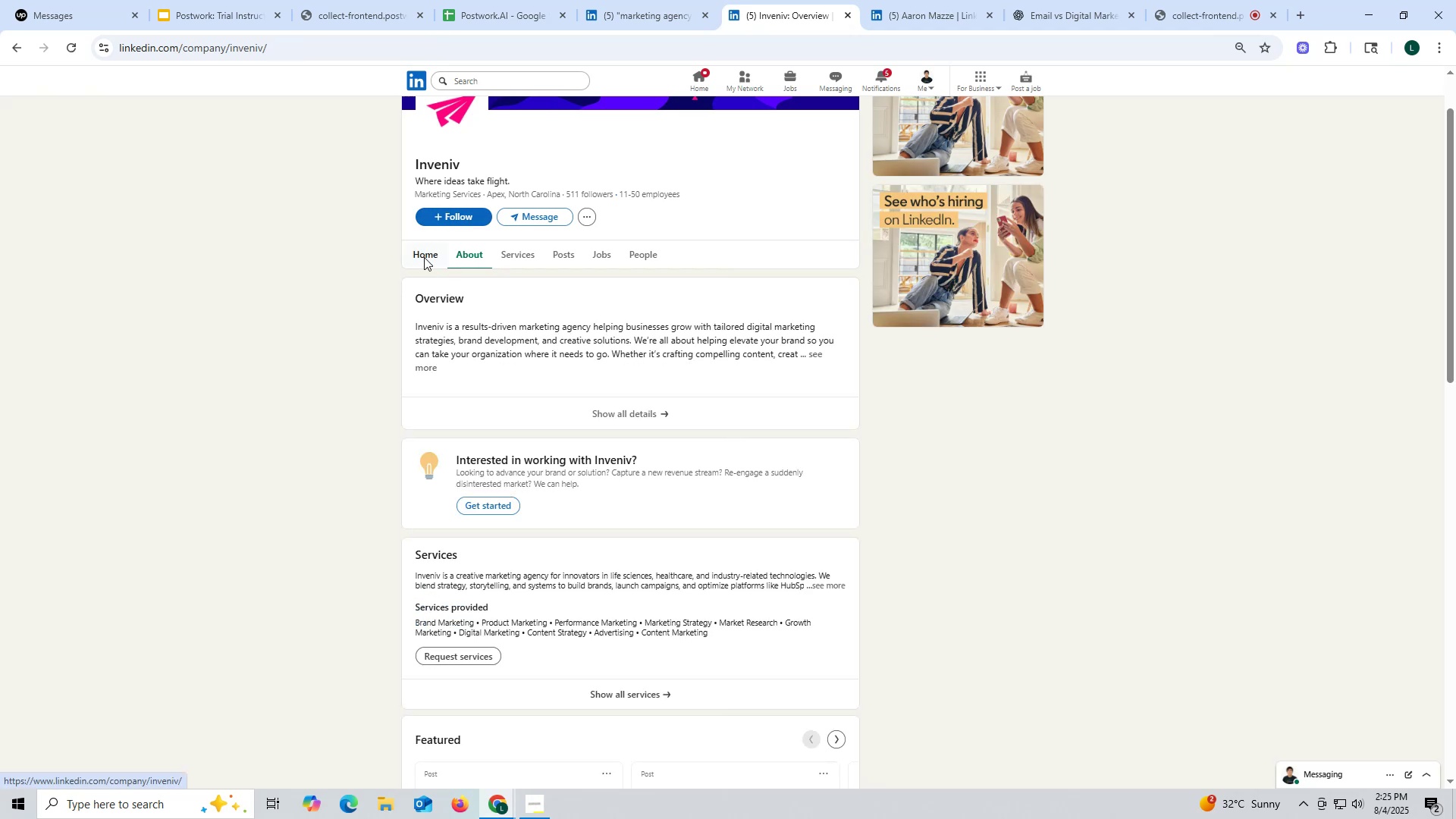 
scroll: coordinate [424, 257], scroll_direction: up, amount: 7.0
 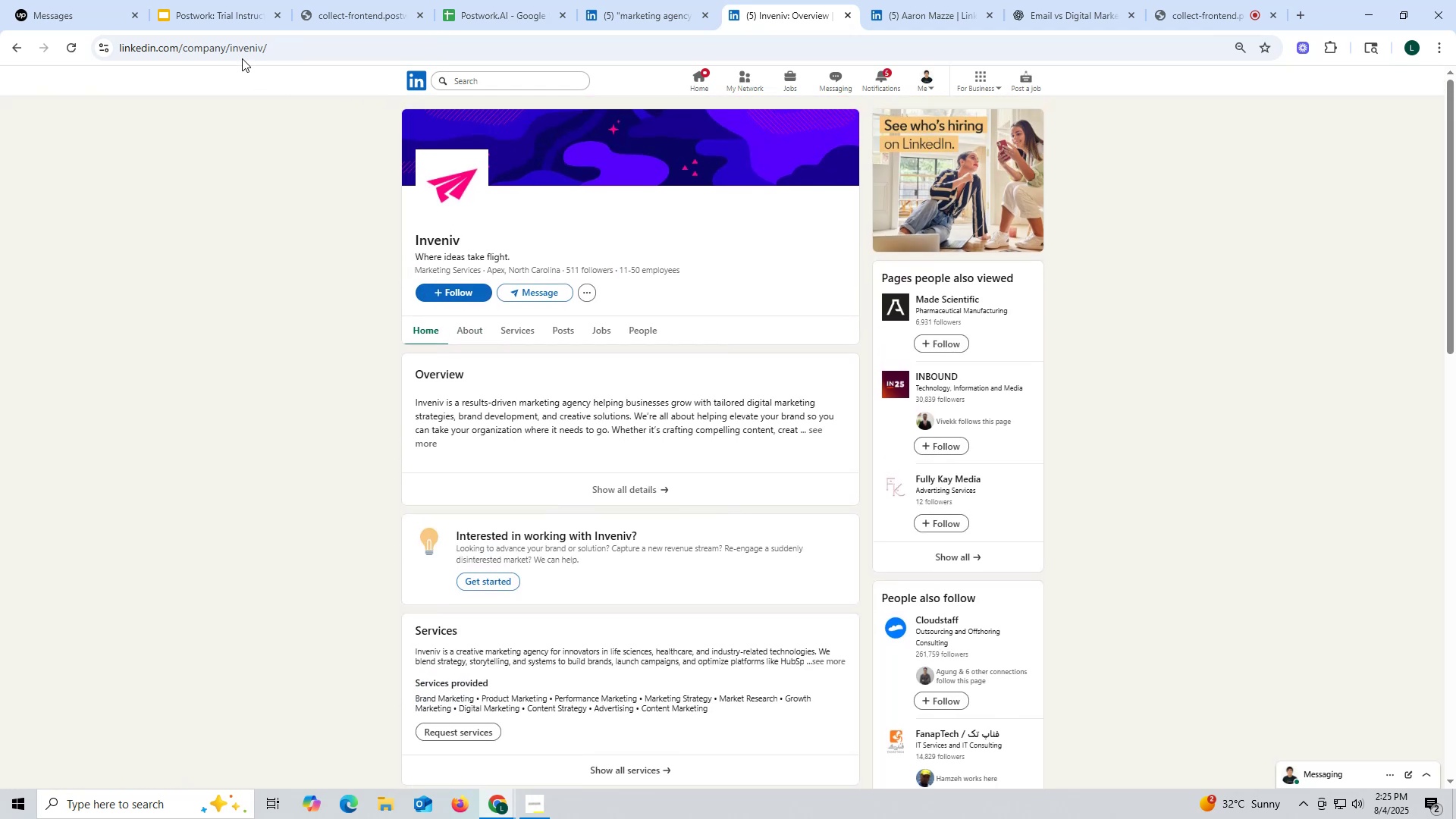 
left_click([239, 53])
 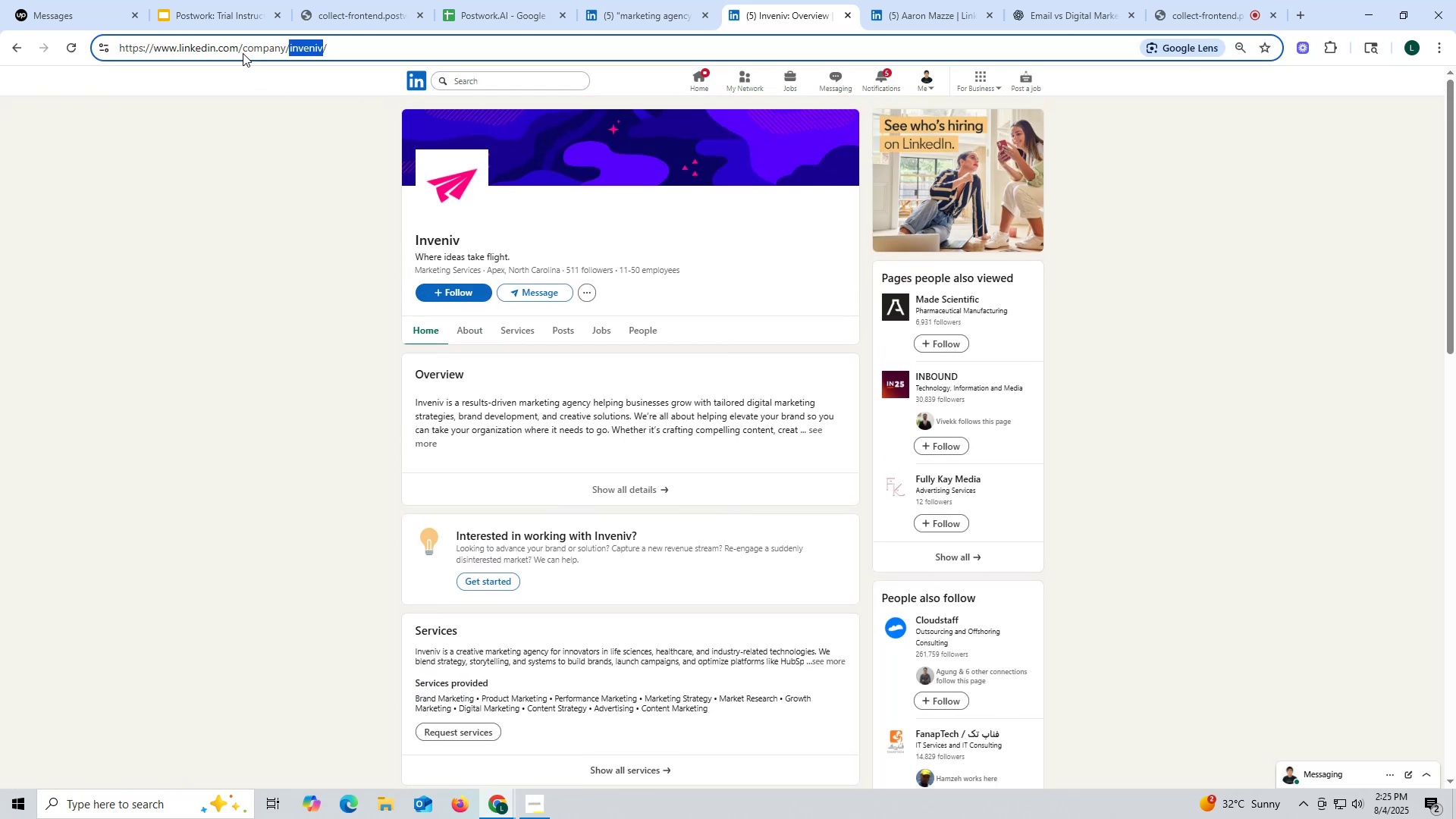 
triple_click([243, 53])
 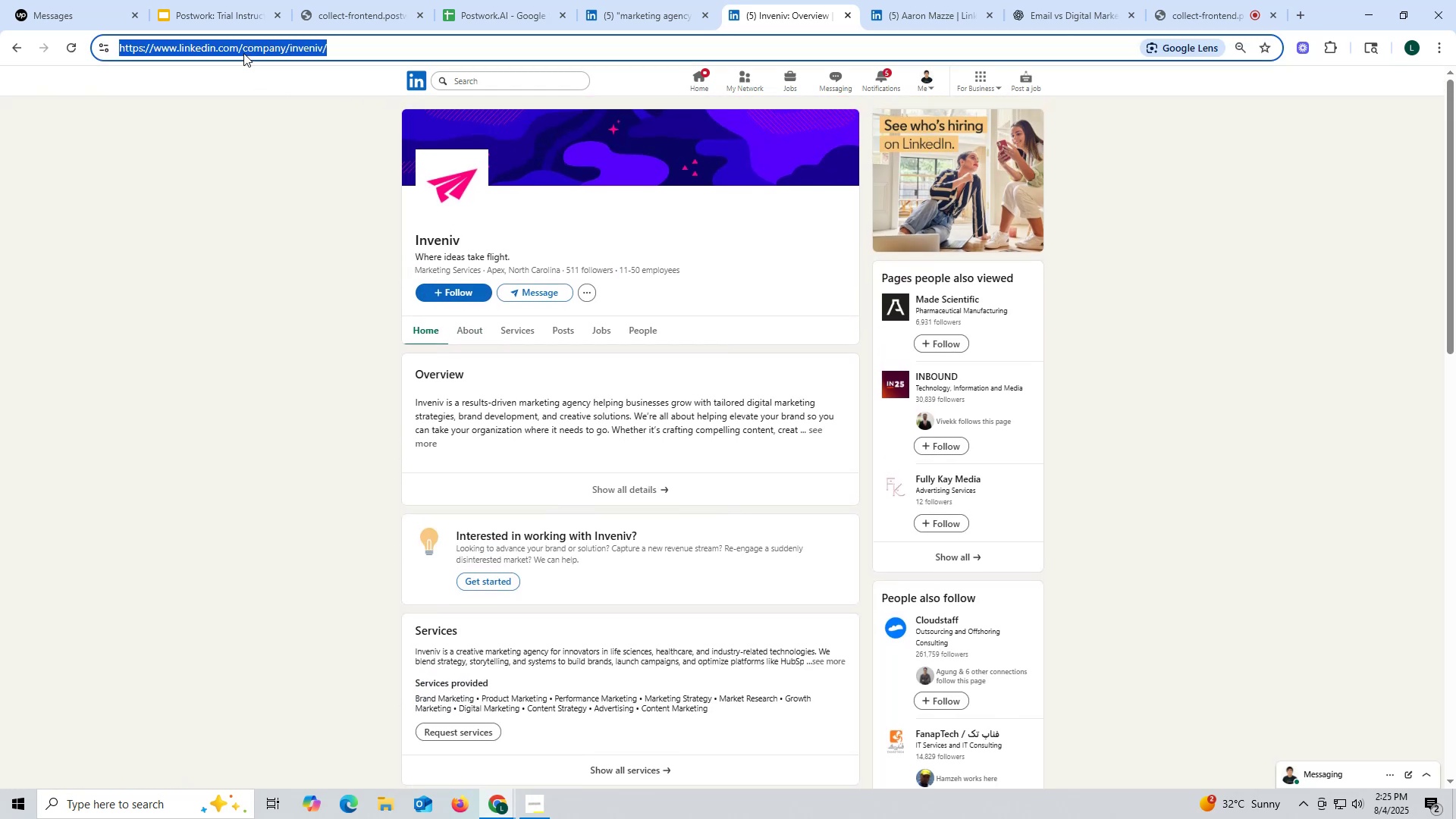 
key(Control+ControlLeft)
 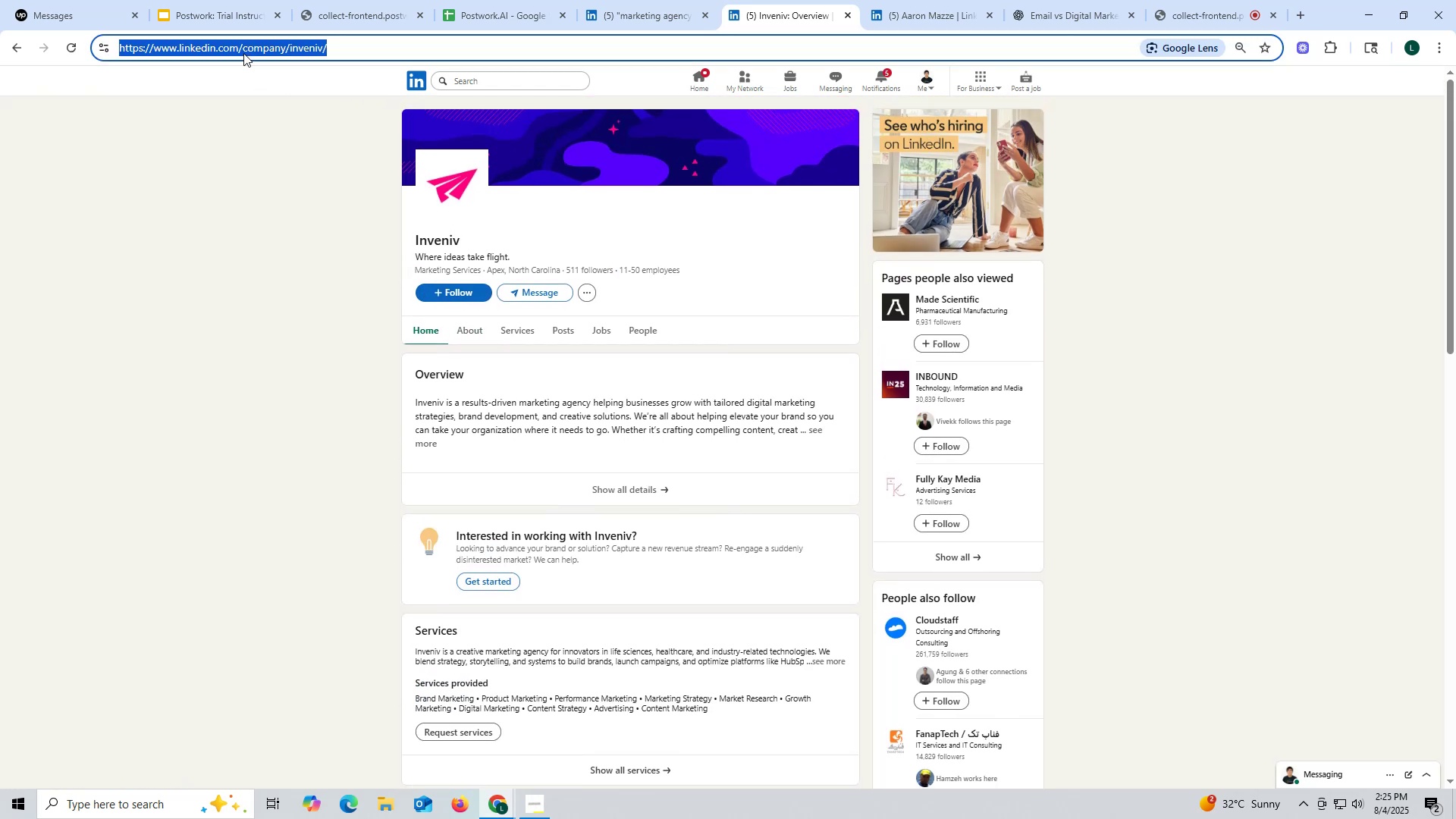 
key(Control+C)
 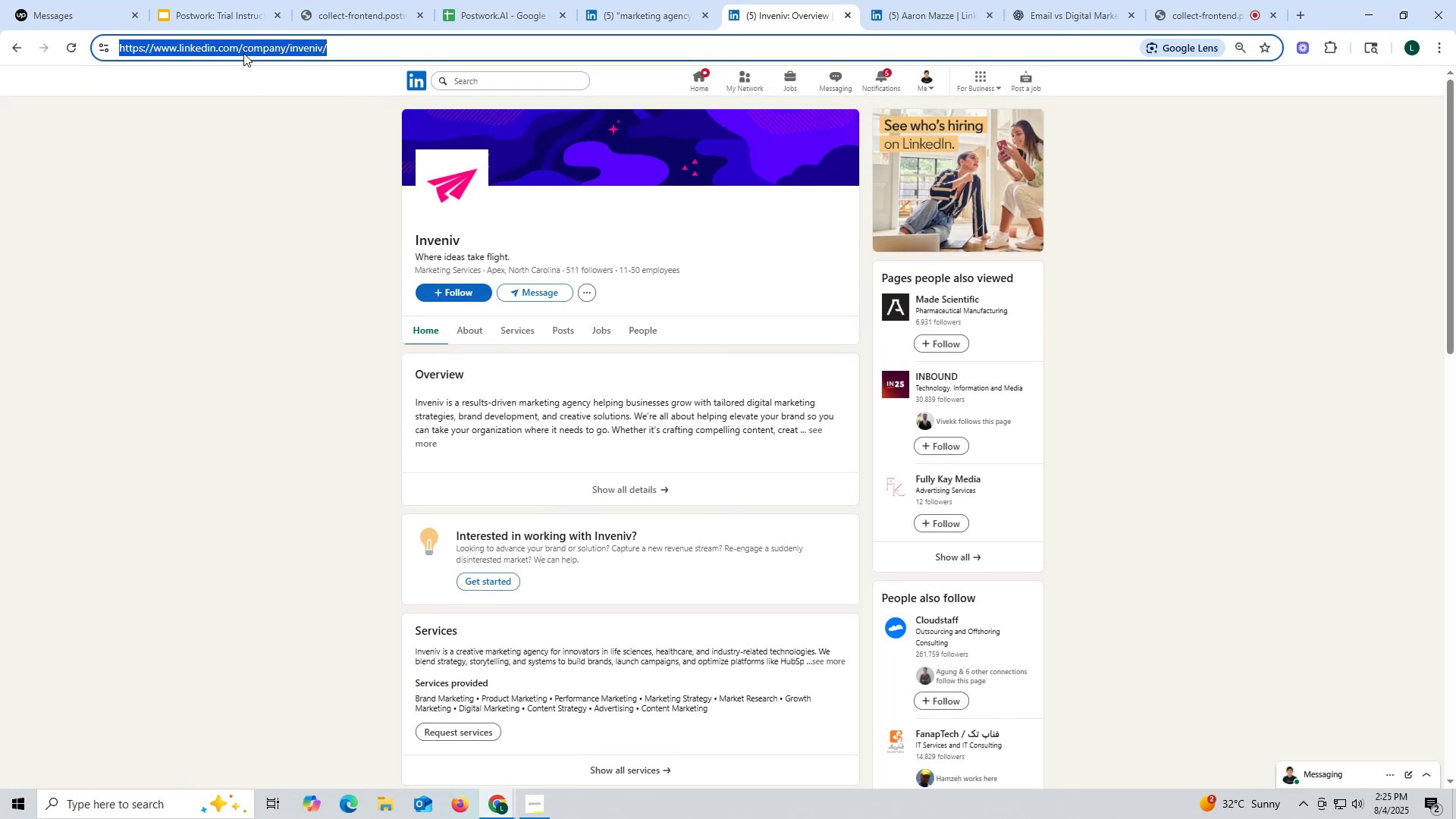 
key(Control+ControlLeft)
 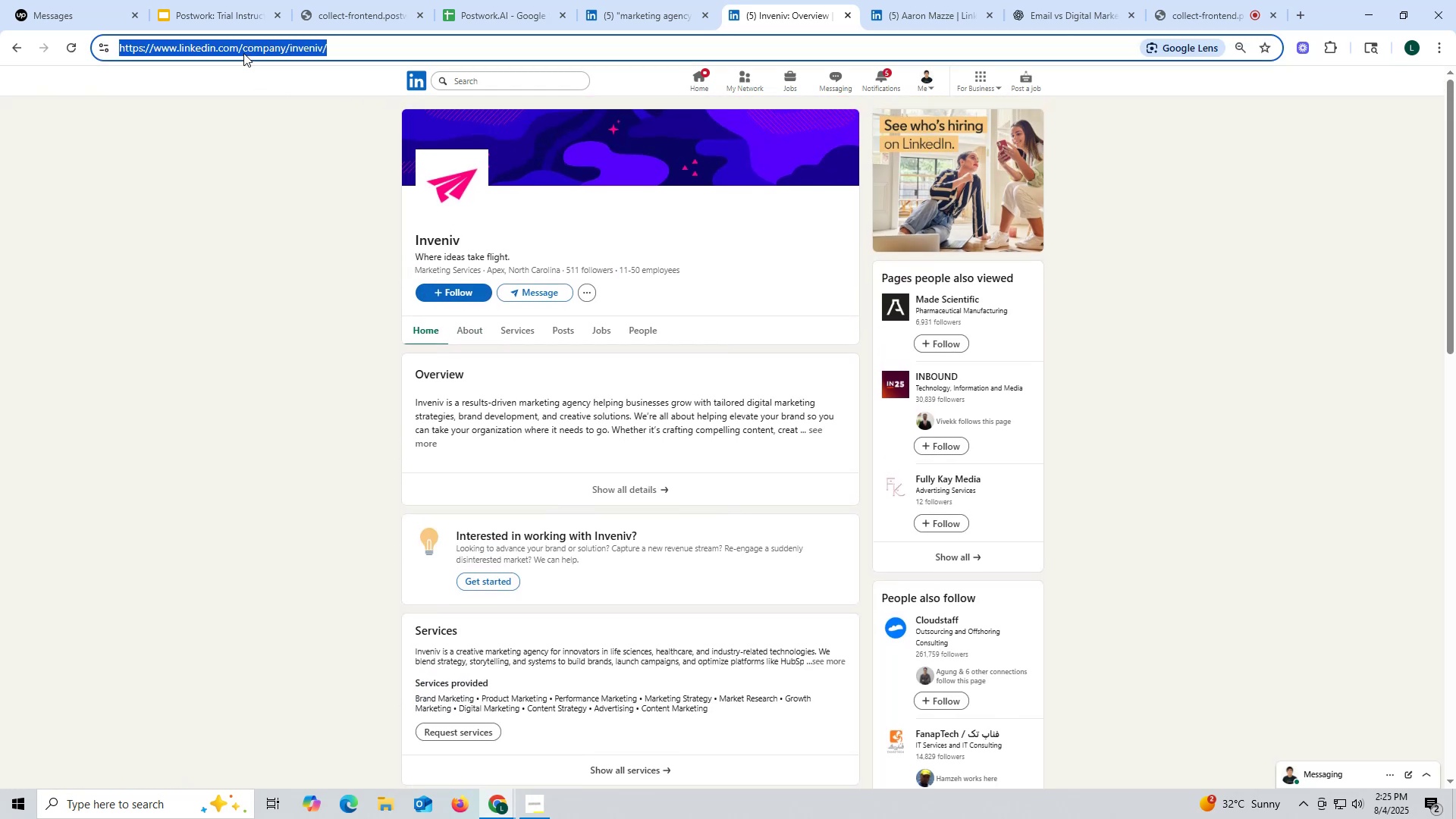 
key(Control+C)
 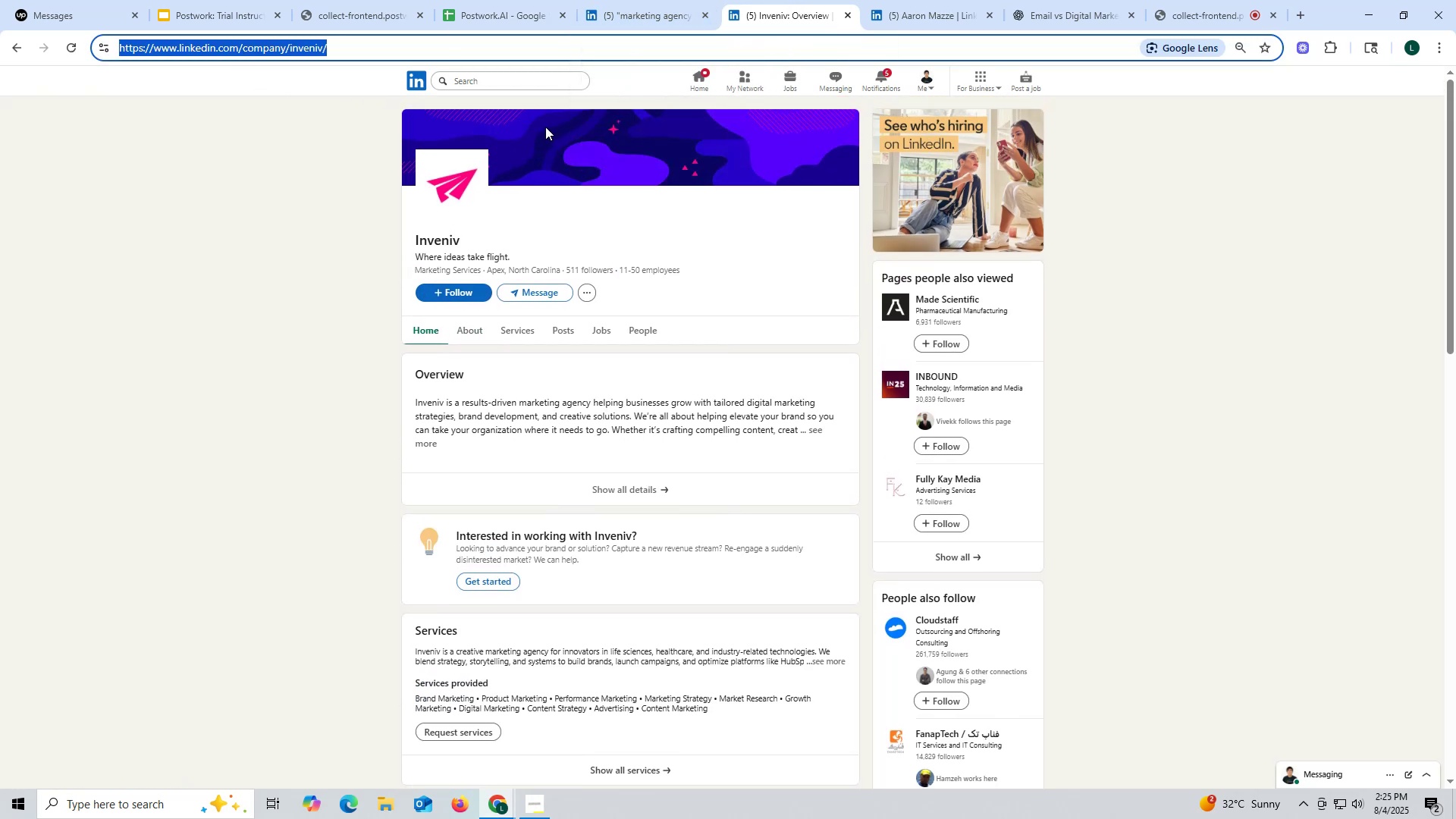 
left_click([500, 6])
 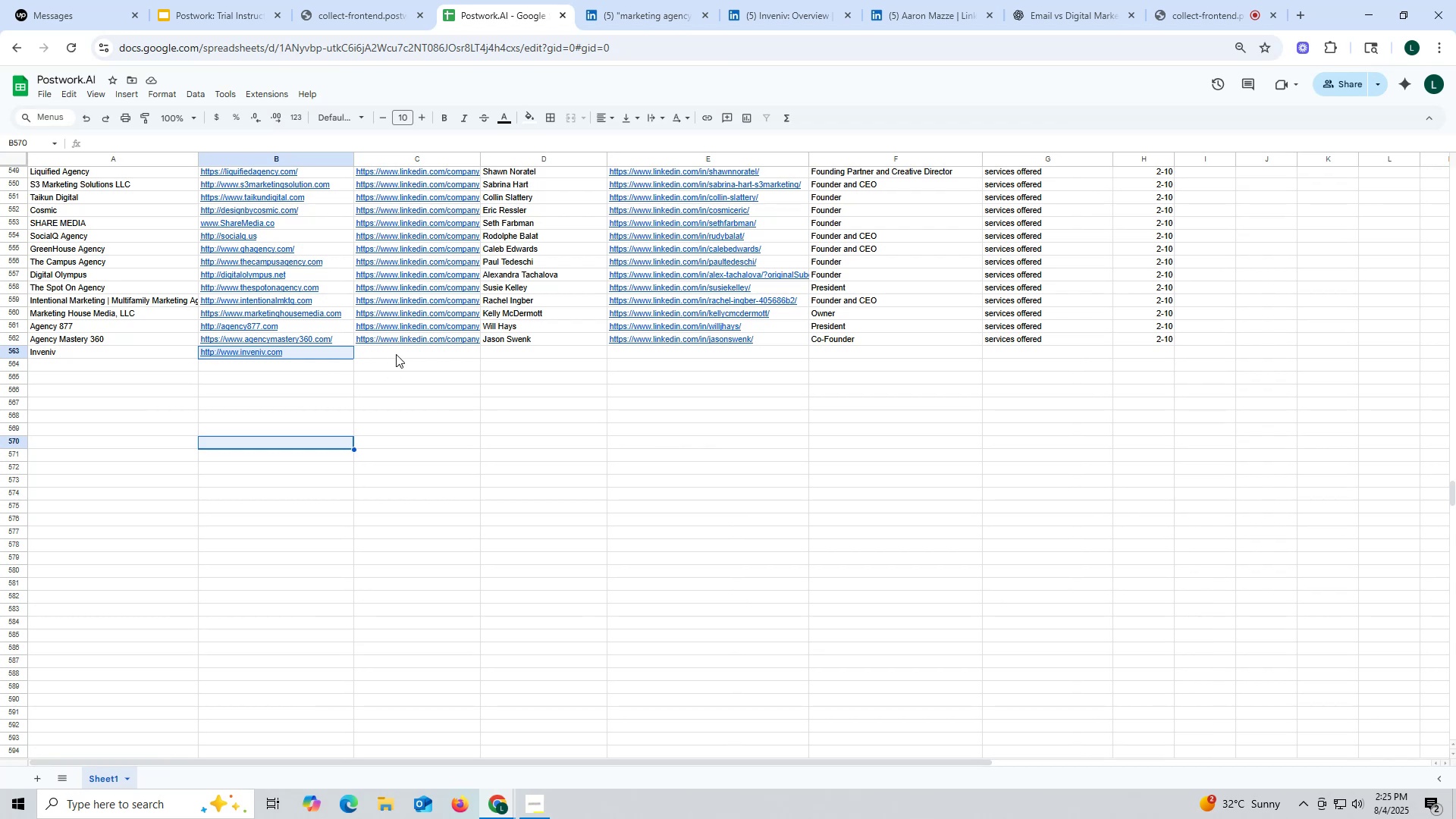 
double_click([396, 354])
 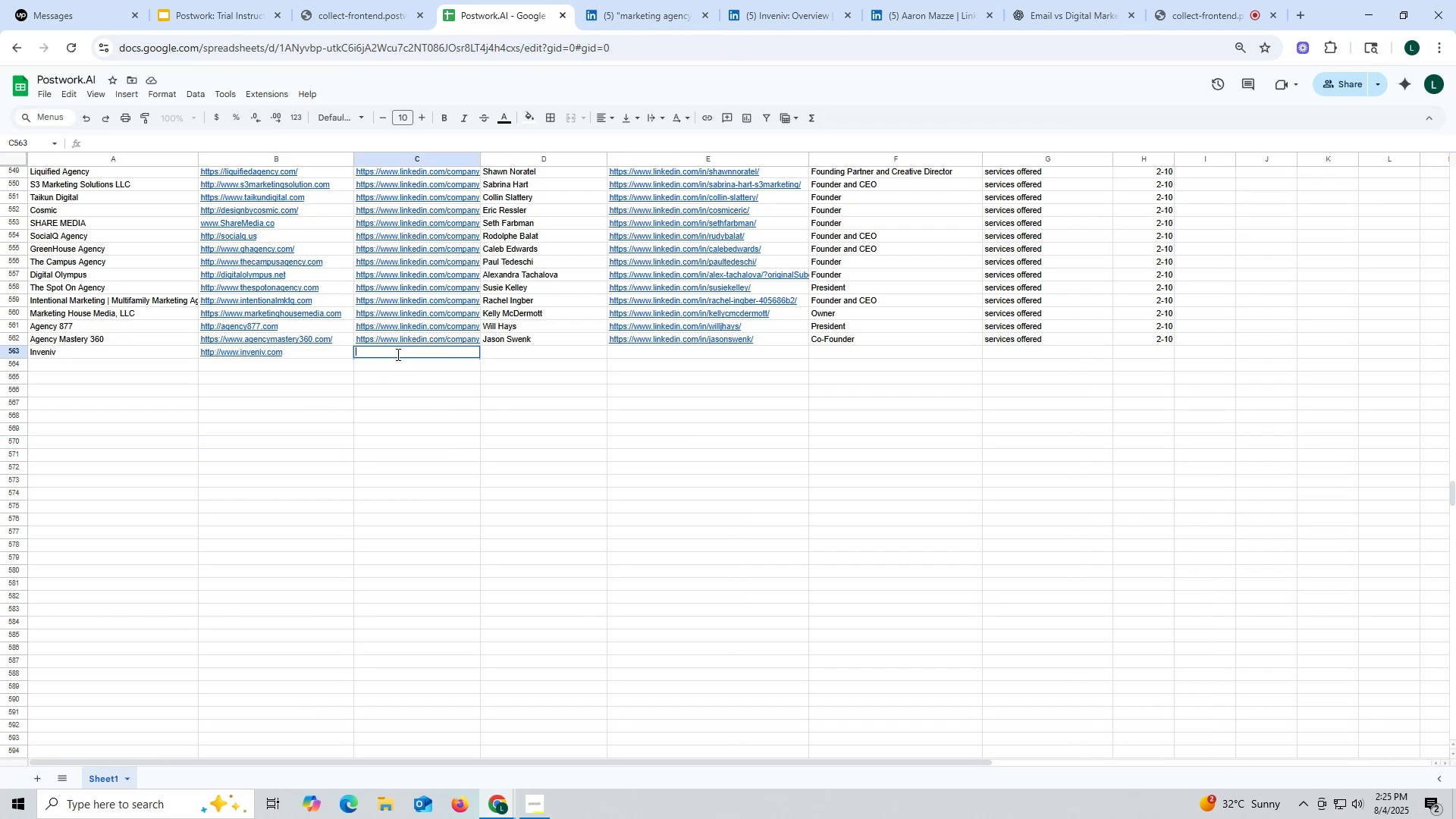 
key(Control+ControlLeft)
 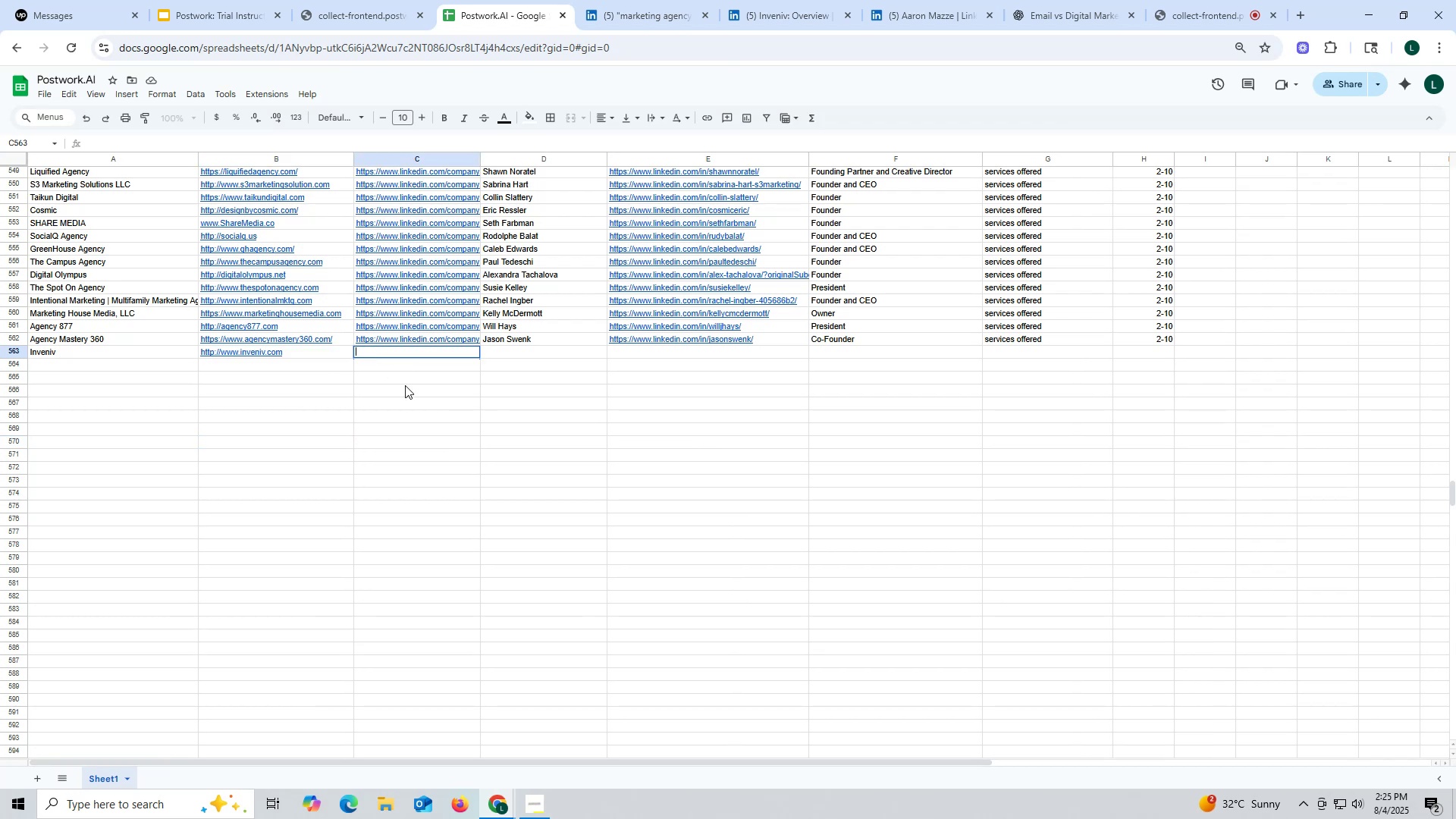 
key(Control+V)
 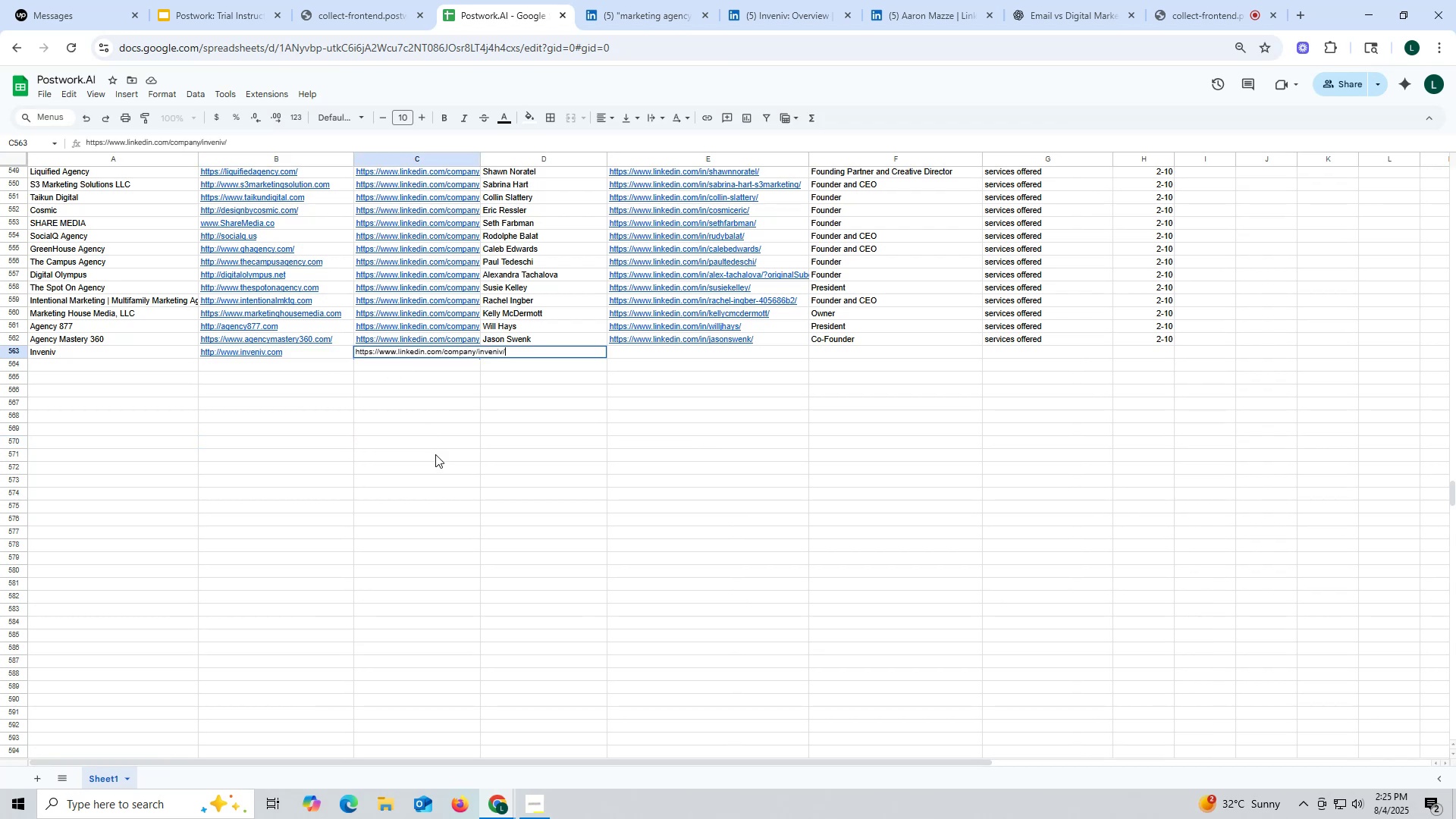 
left_click([435, 454])
 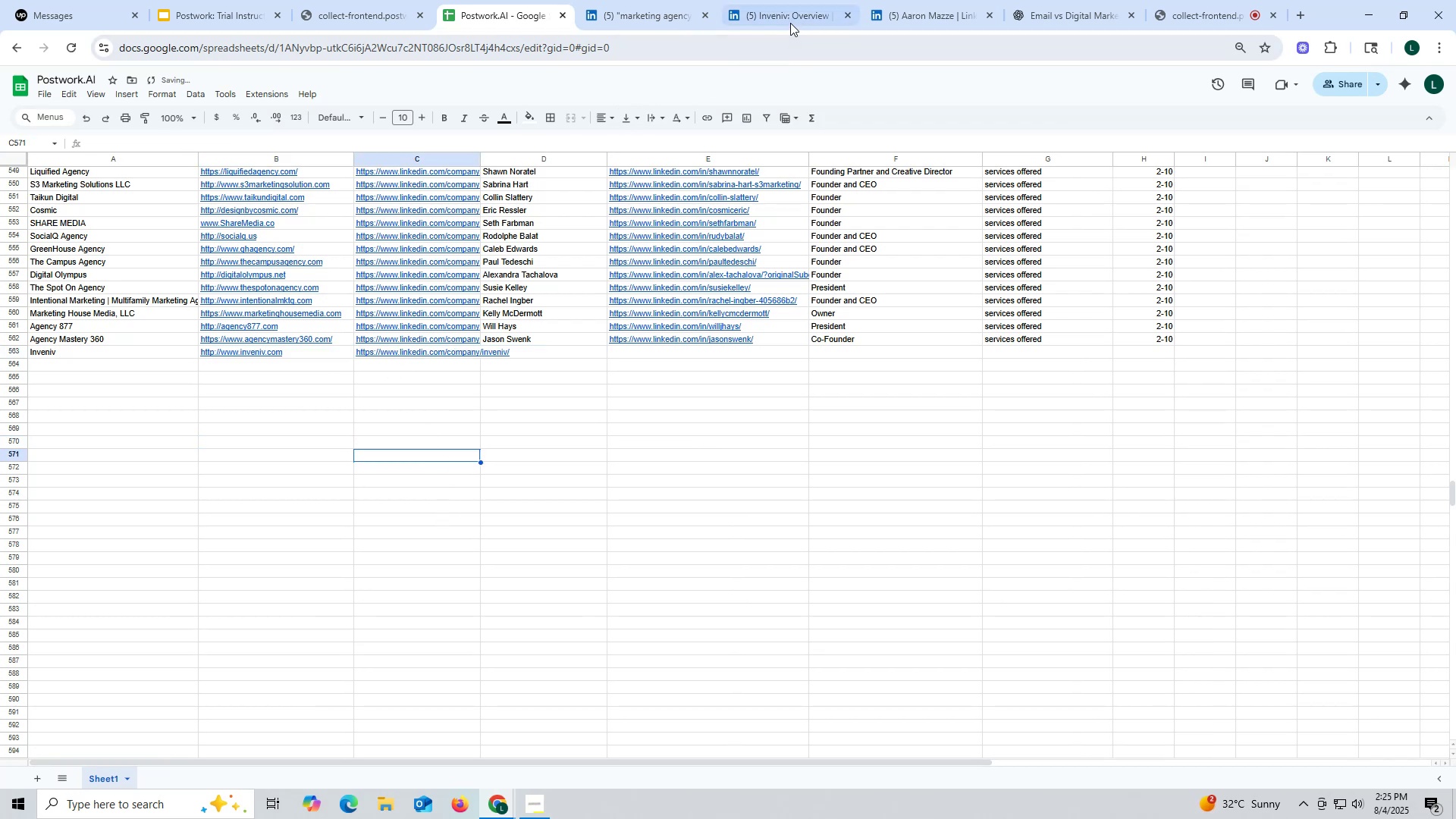 
left_click([791, 19])
 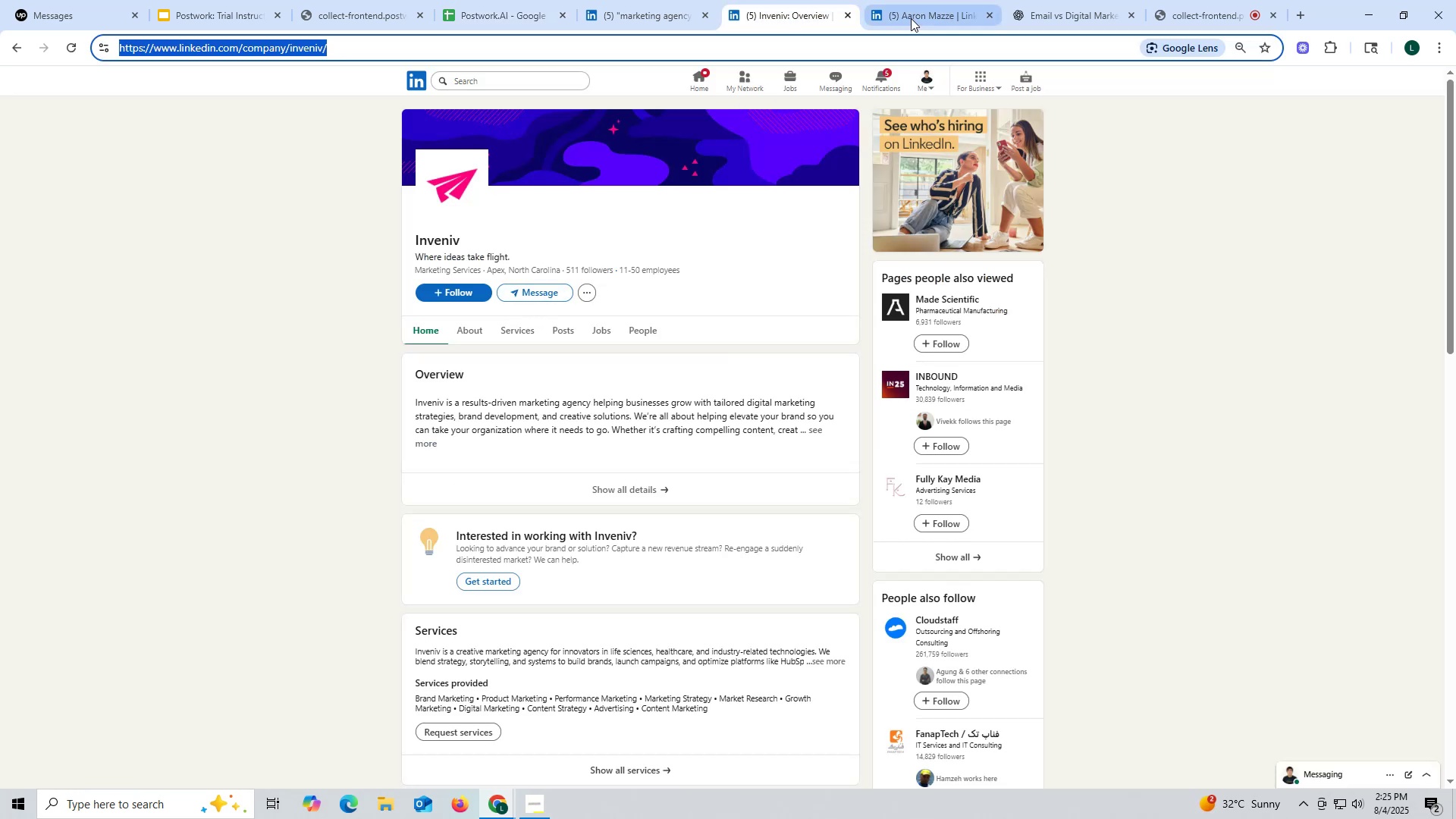 
left_click([915, 14])
 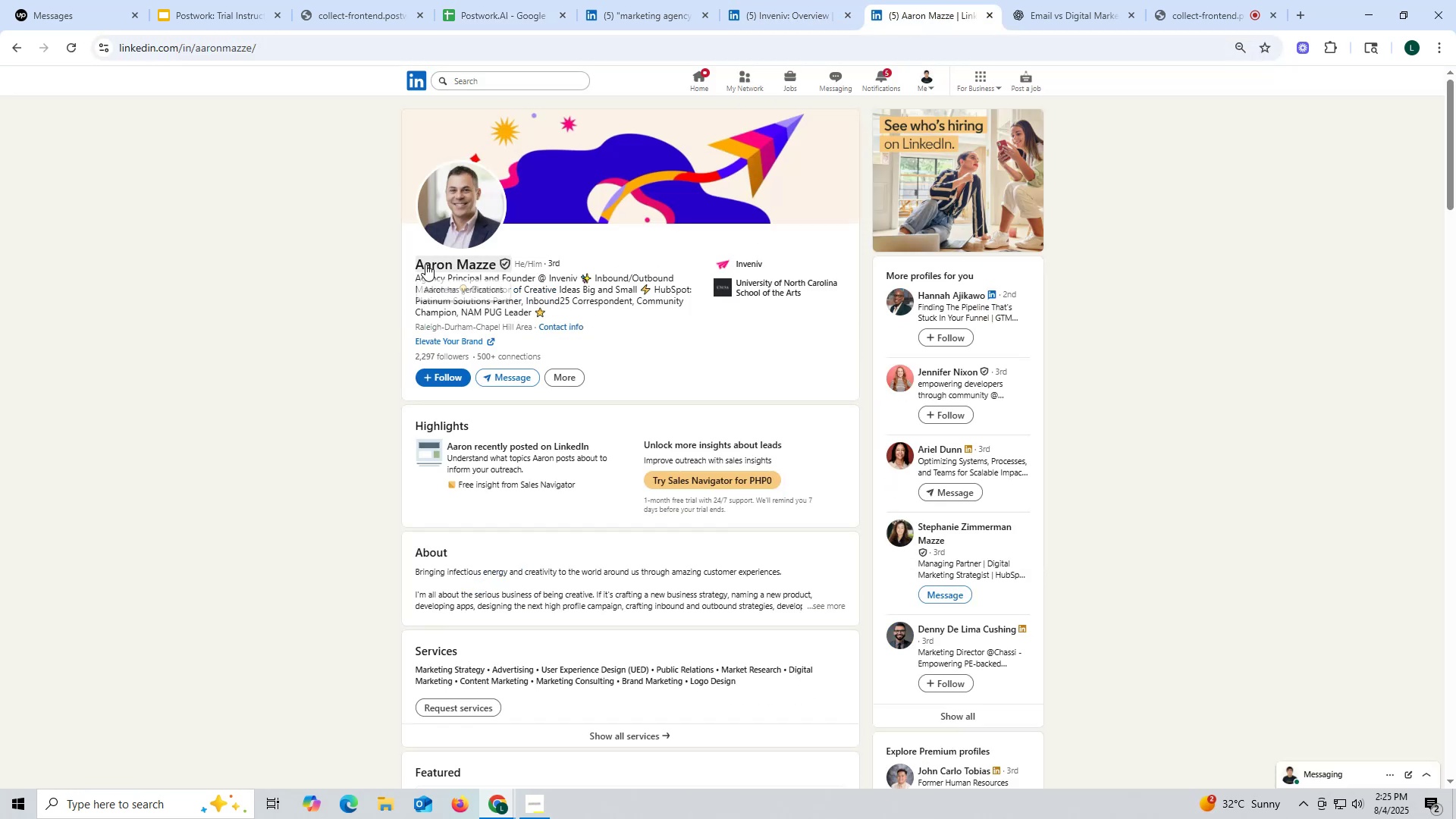 
left_click_drag(start_coordinate=[407, 262], to_coordinate=[497, 261])
 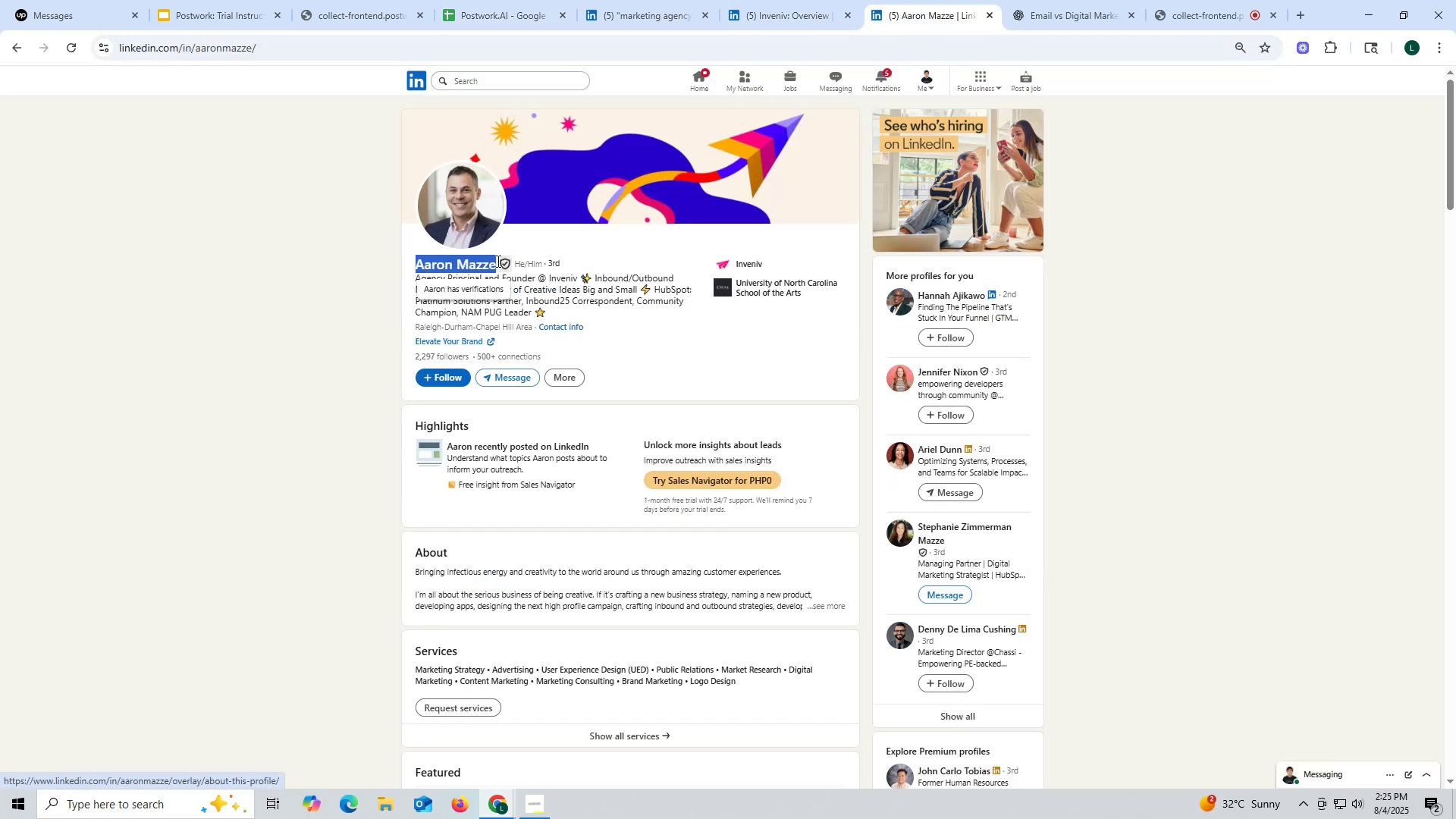 
key(Control+ControlLeft)
 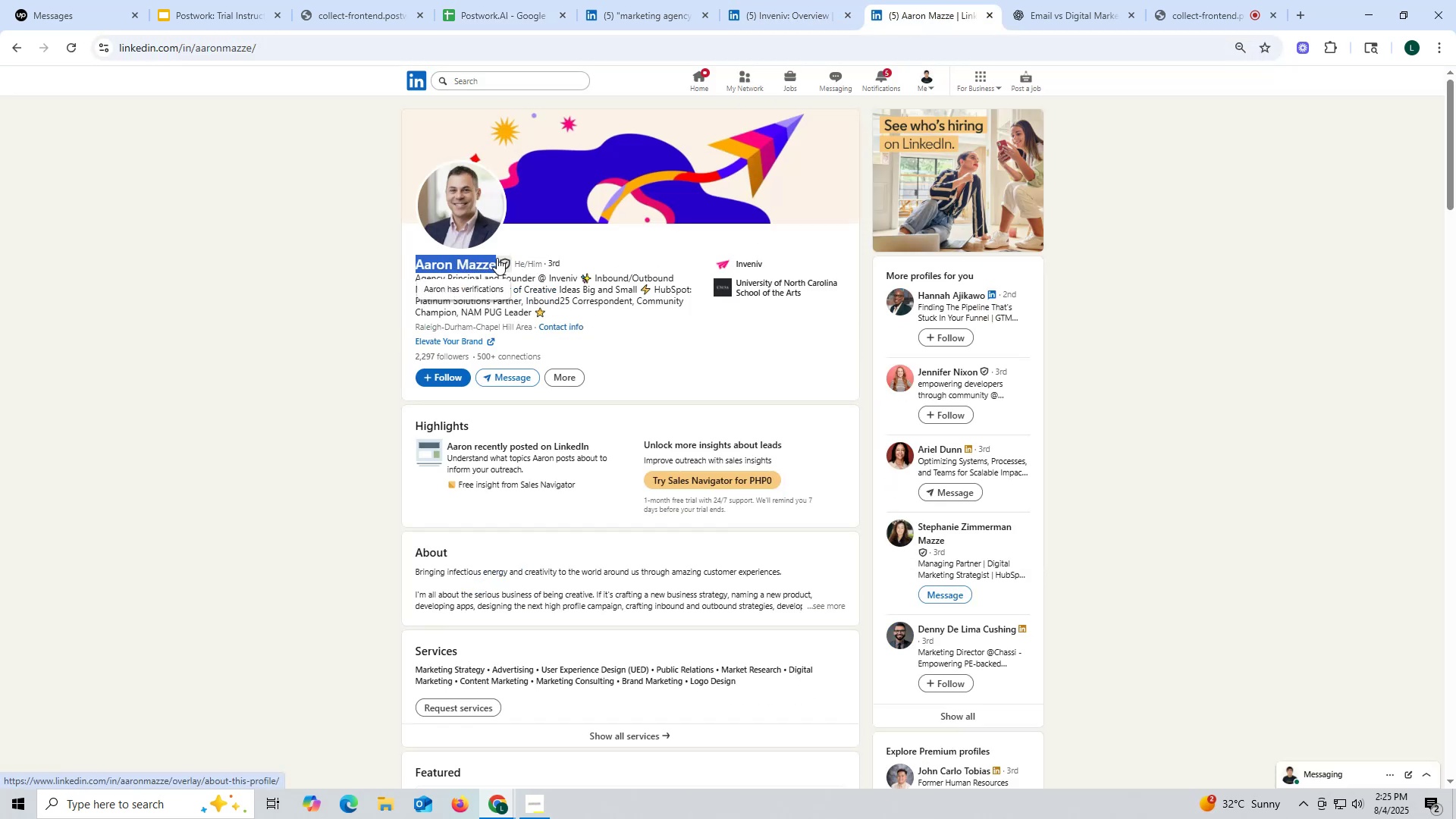 
key(Control+C)
 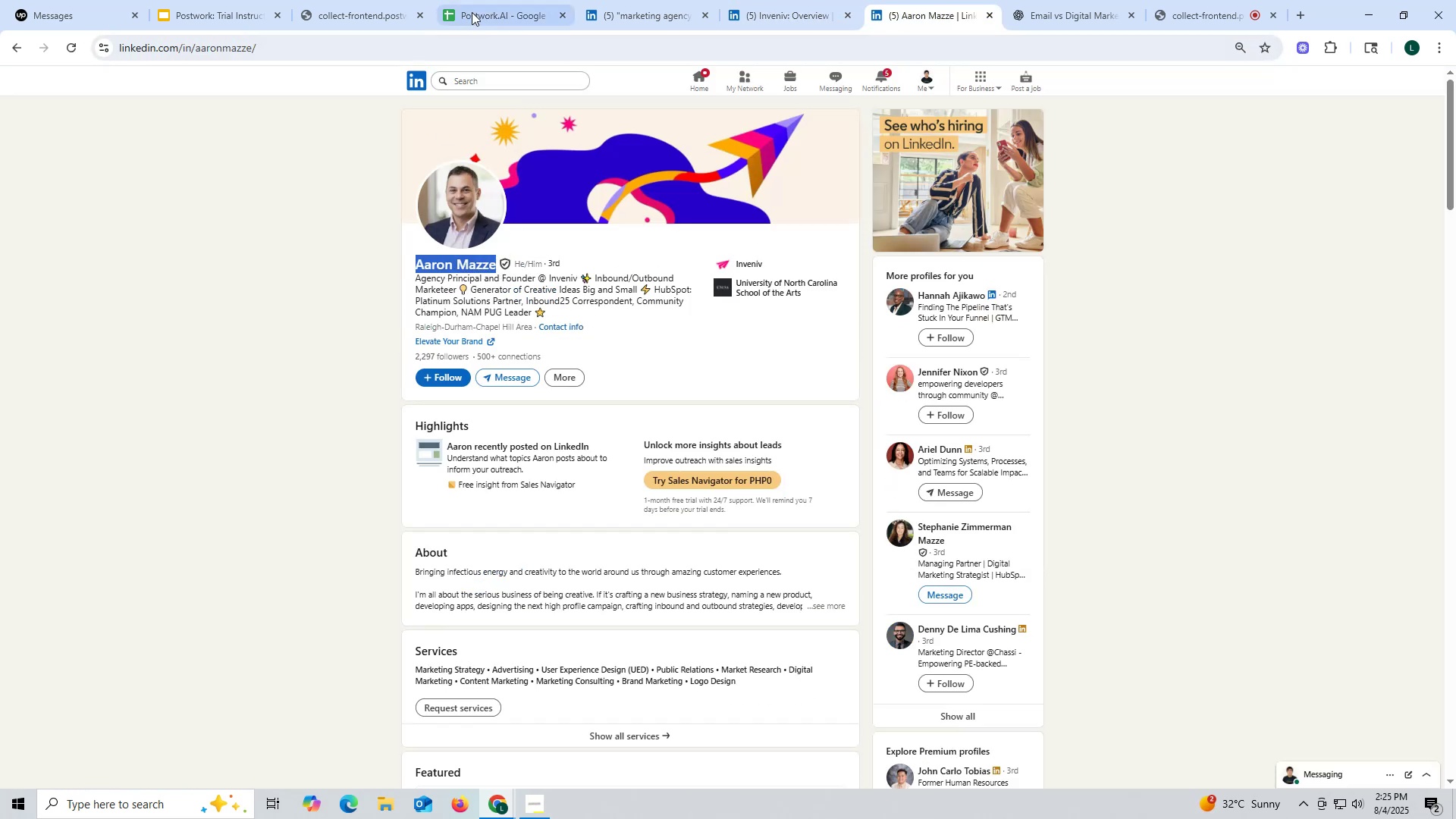 
left_click([474, 10])
 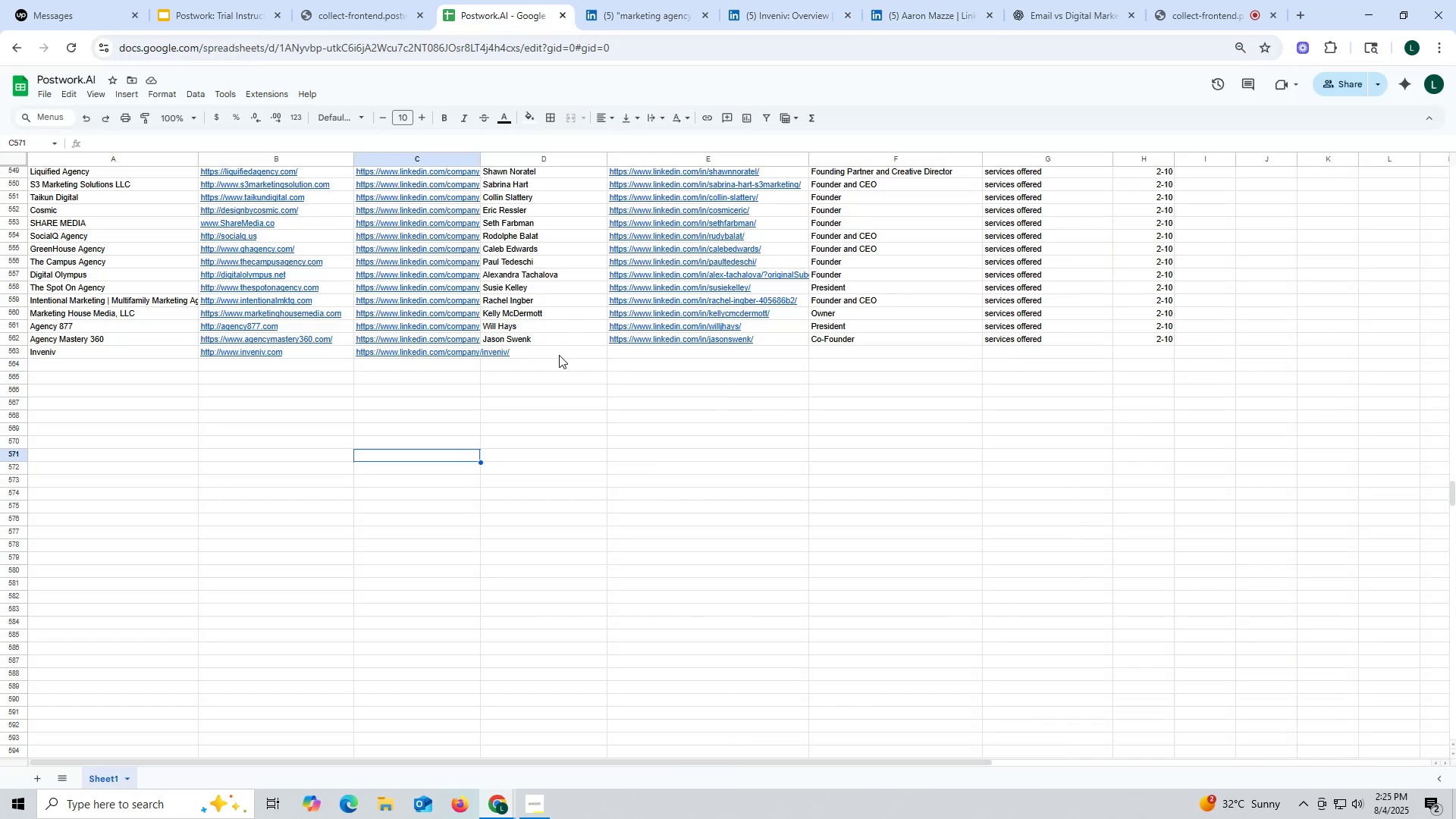 
left_click([559, 355])
 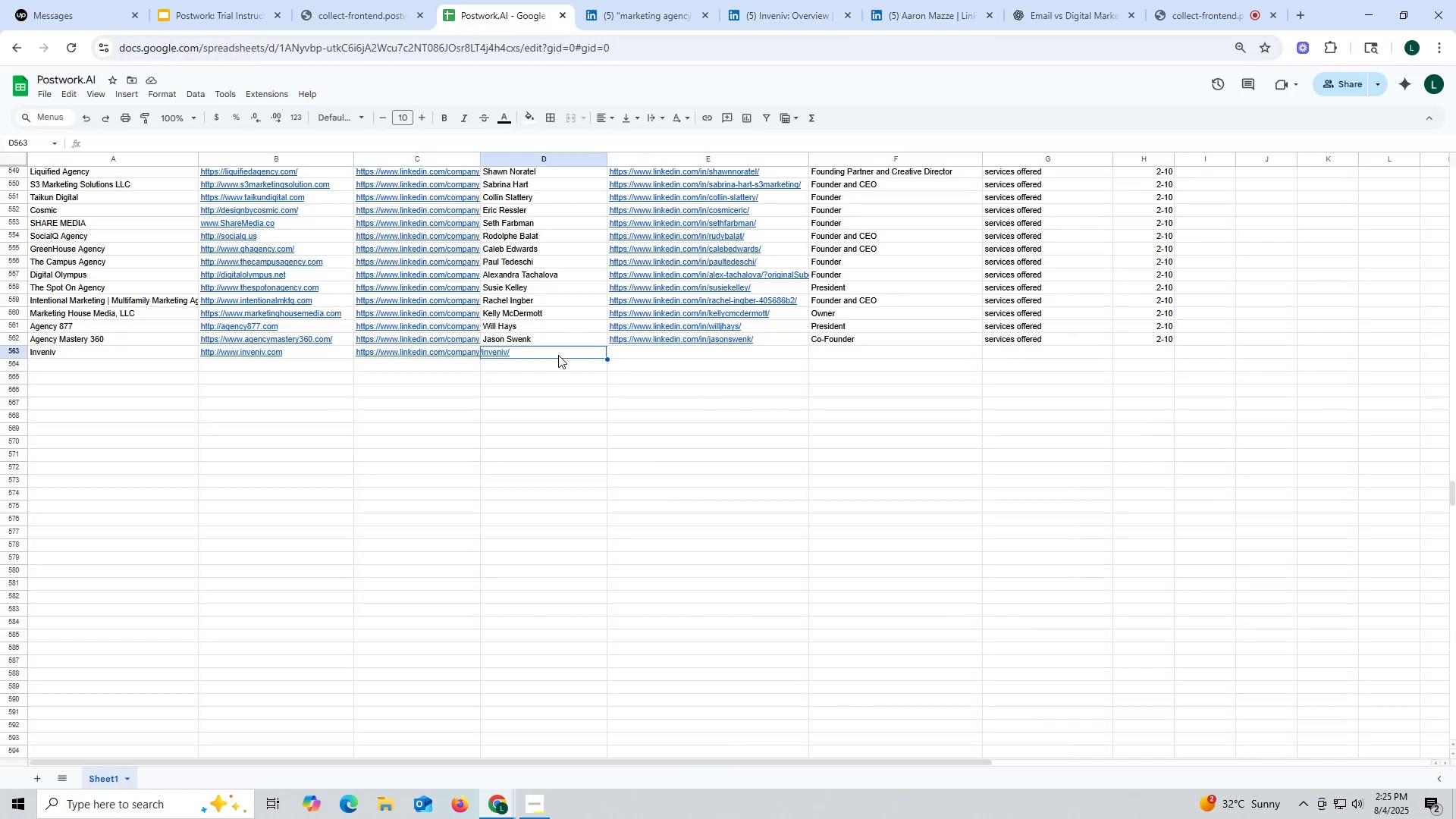 
key(Control+ControlLeft)
 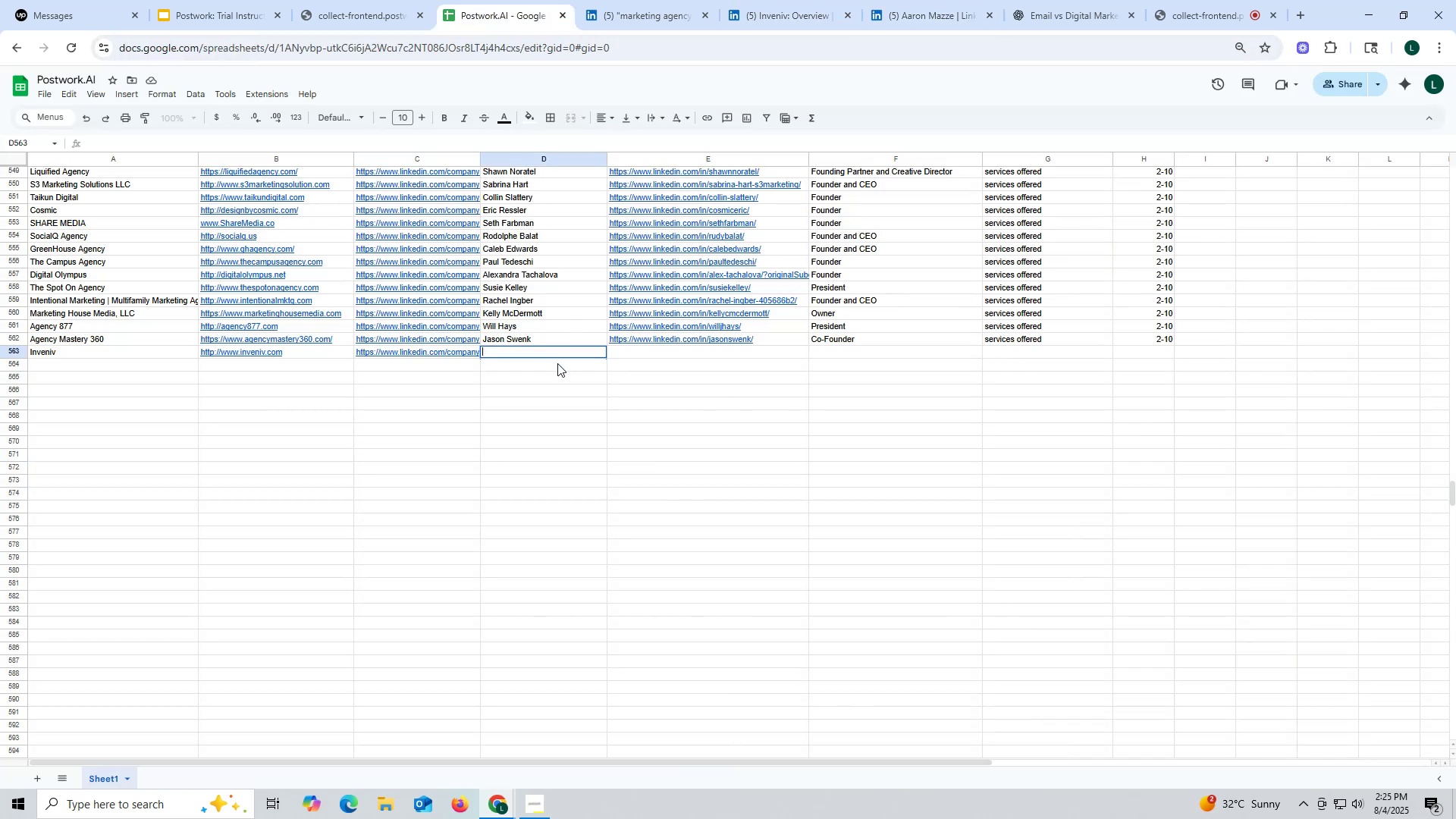 
key(Control+V)
 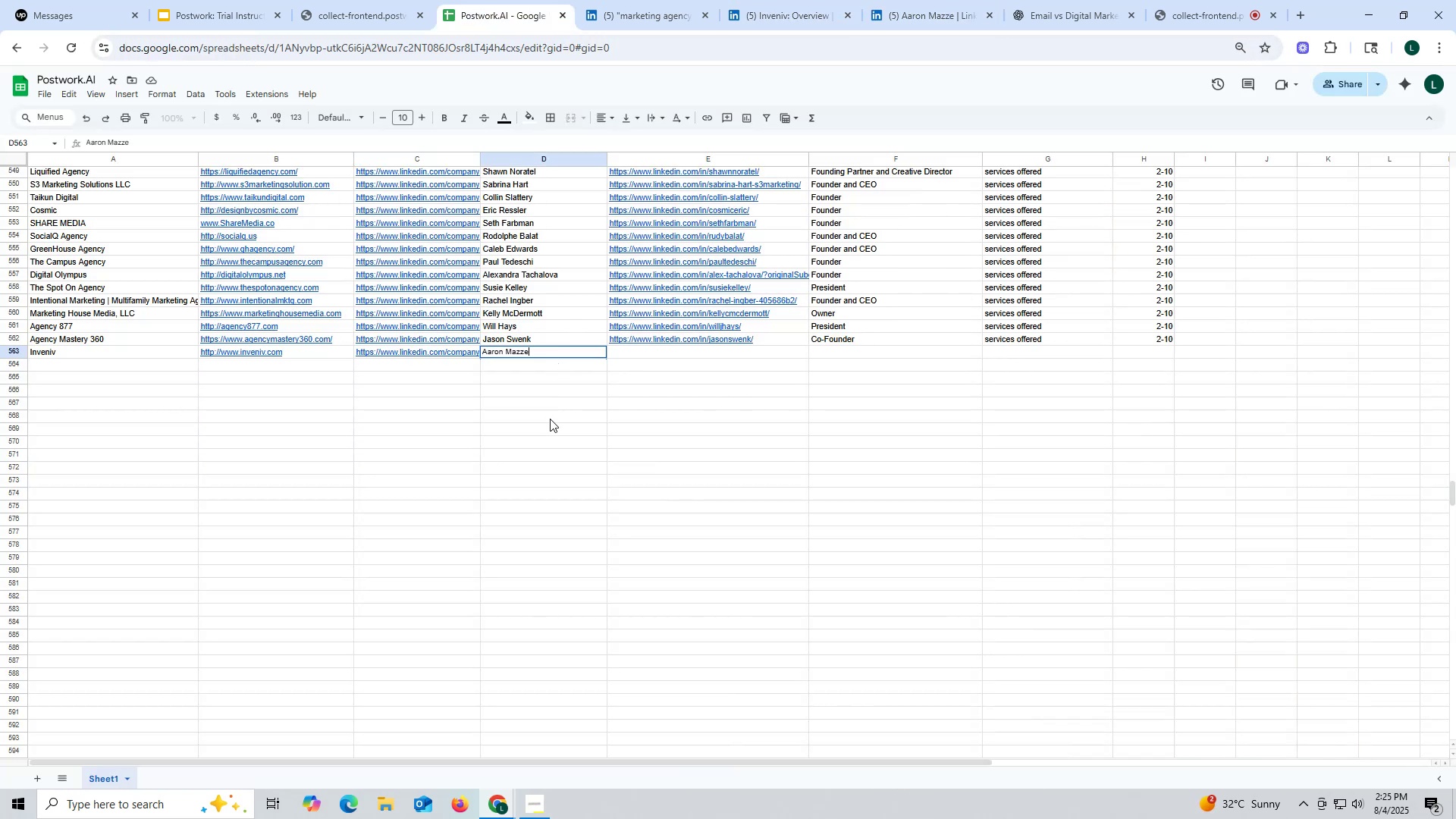 
left_click([550, 419])
 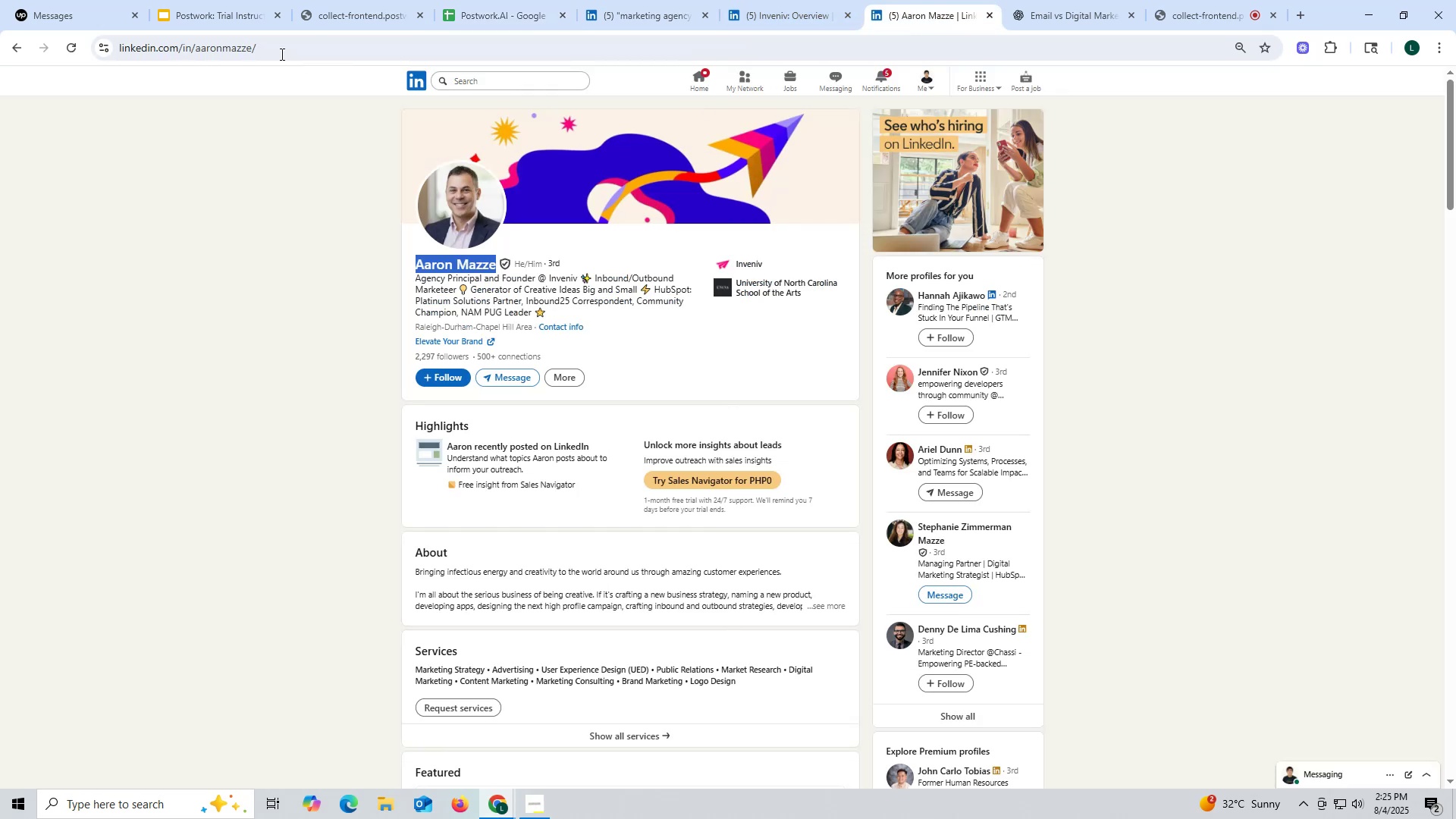 
double_click([241, 49])
 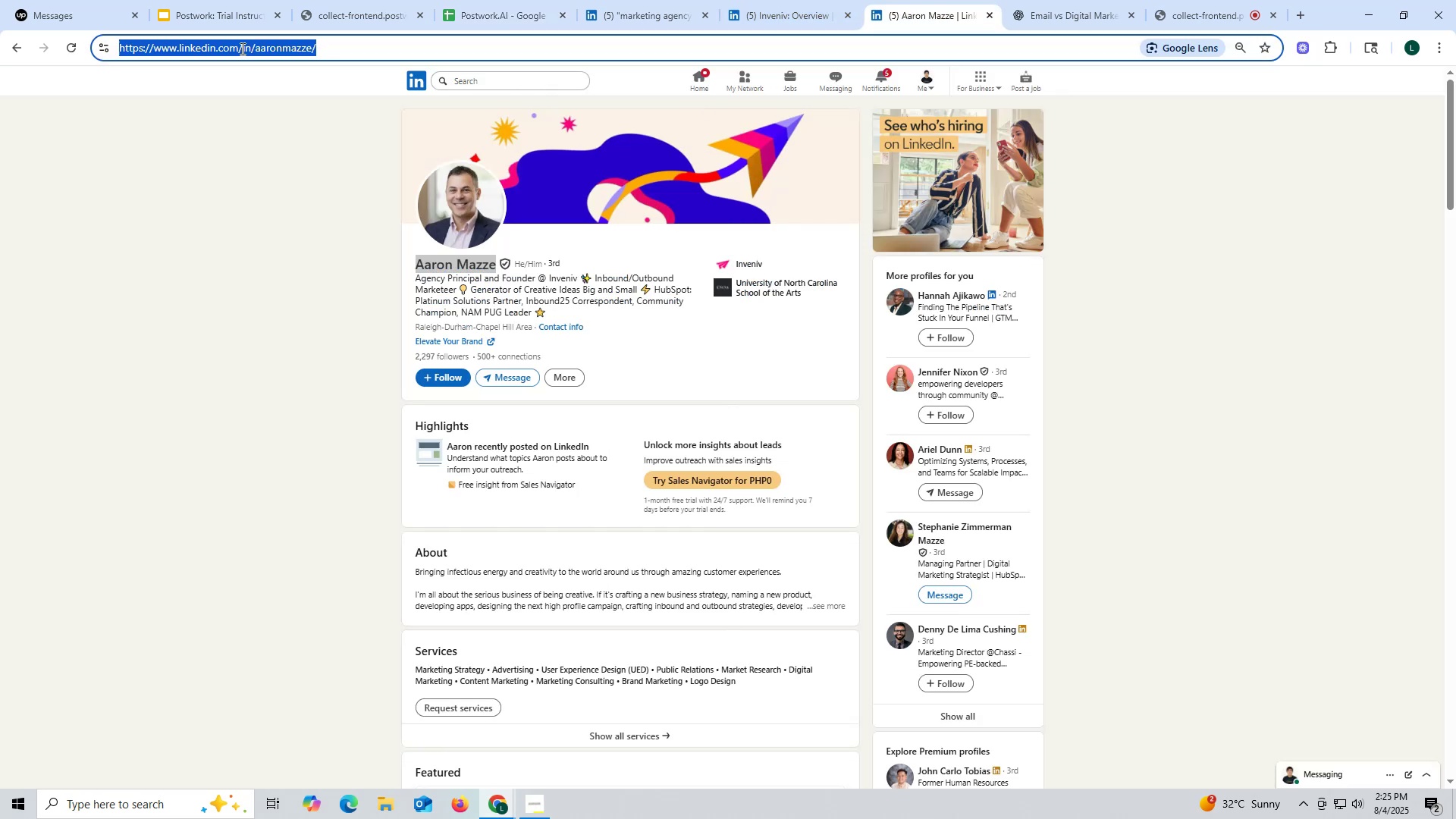 
triple_click([241, 49])
 